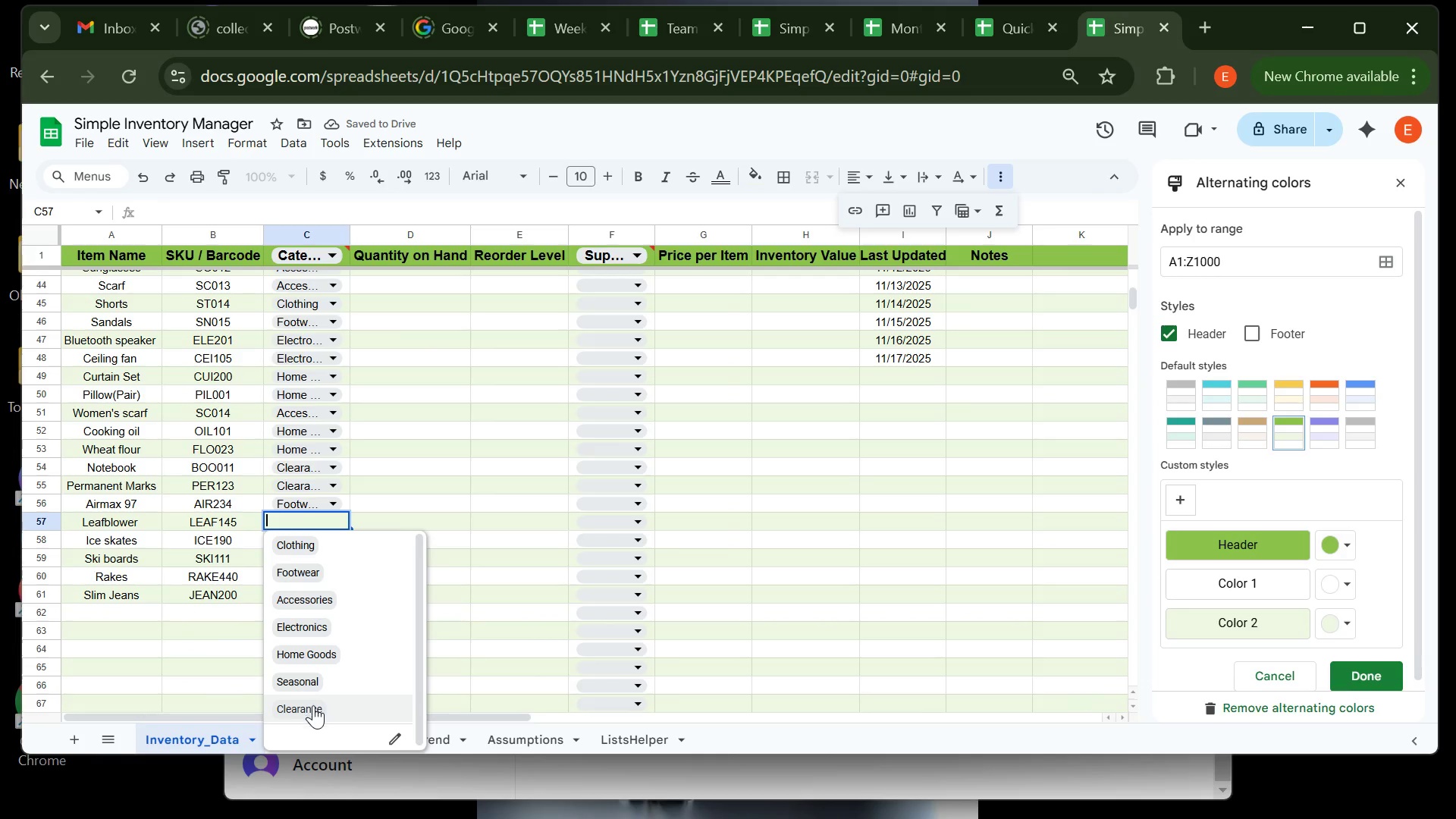 
left_click([313, 705])
 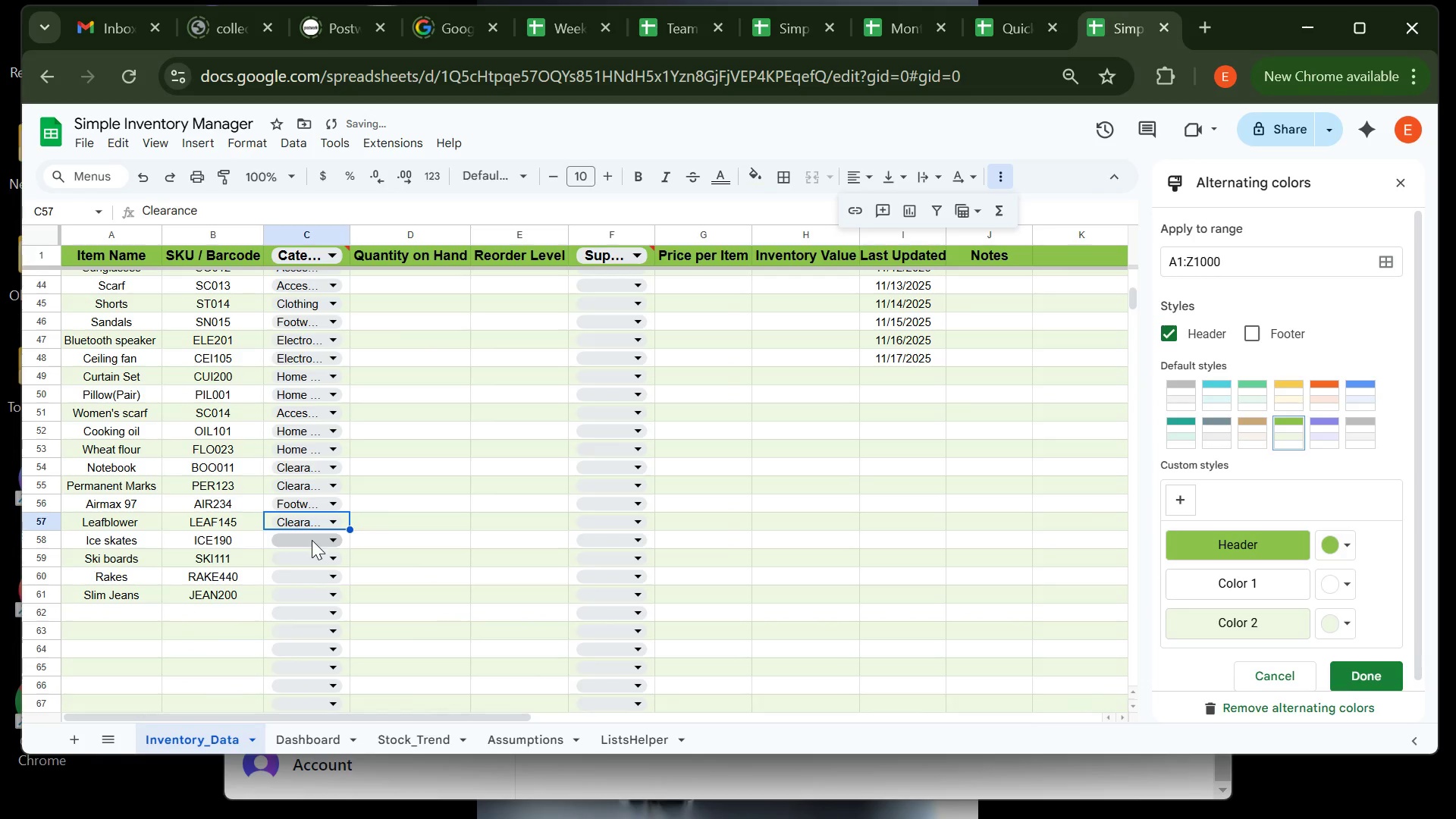 
left_click([312, 540])
 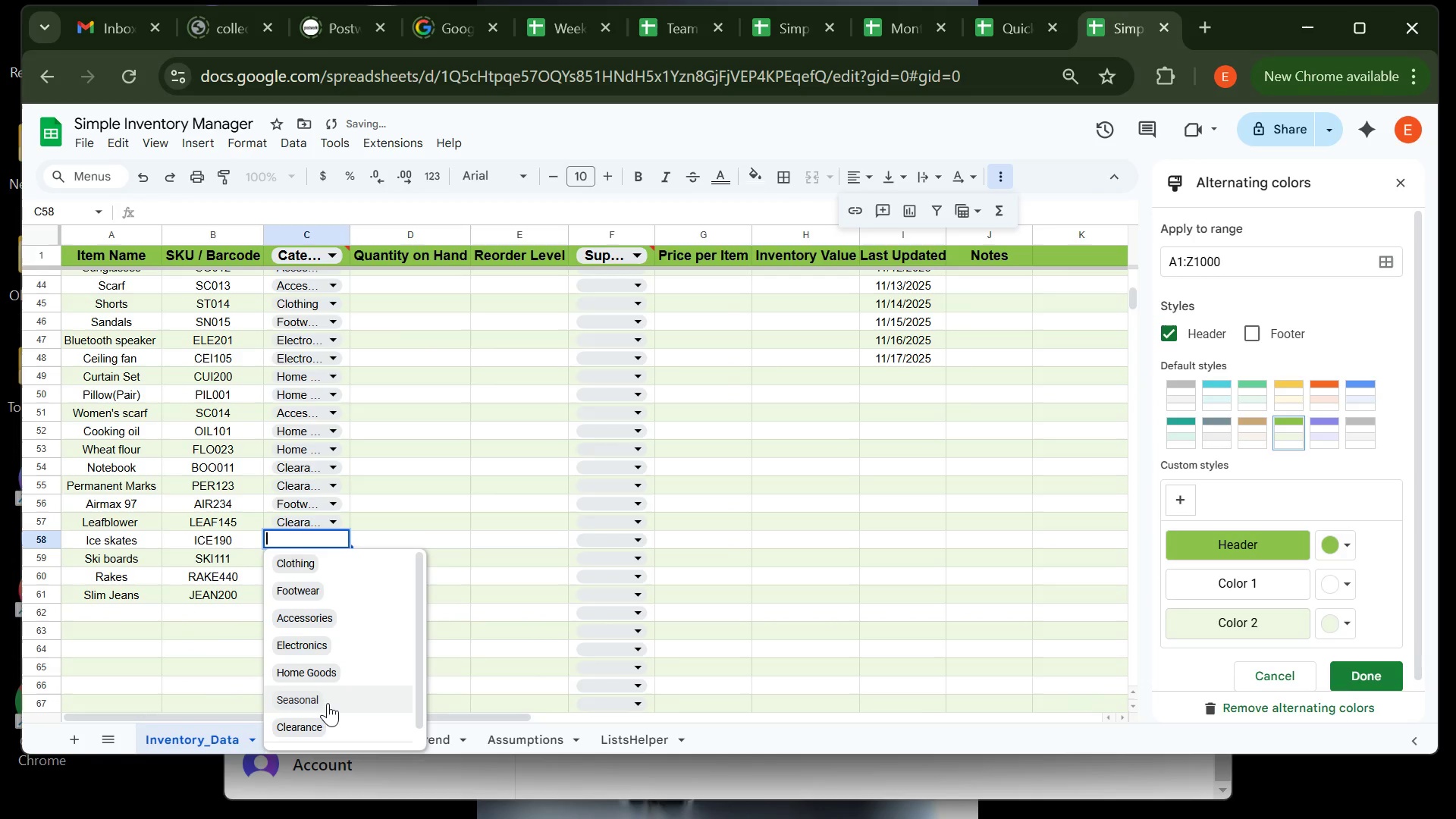 
left_click([328, 703])
 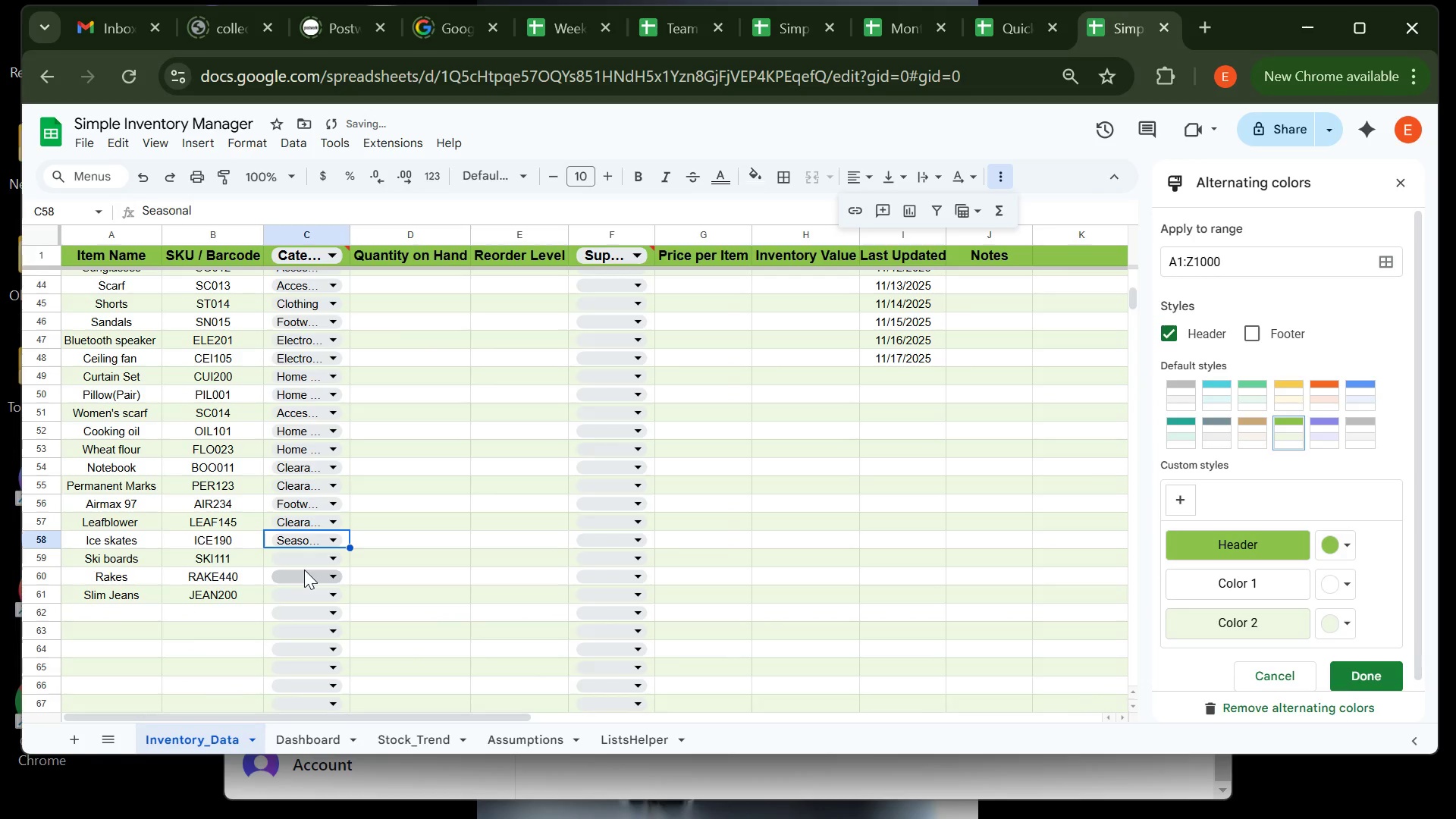 
left_click([304, 570])
 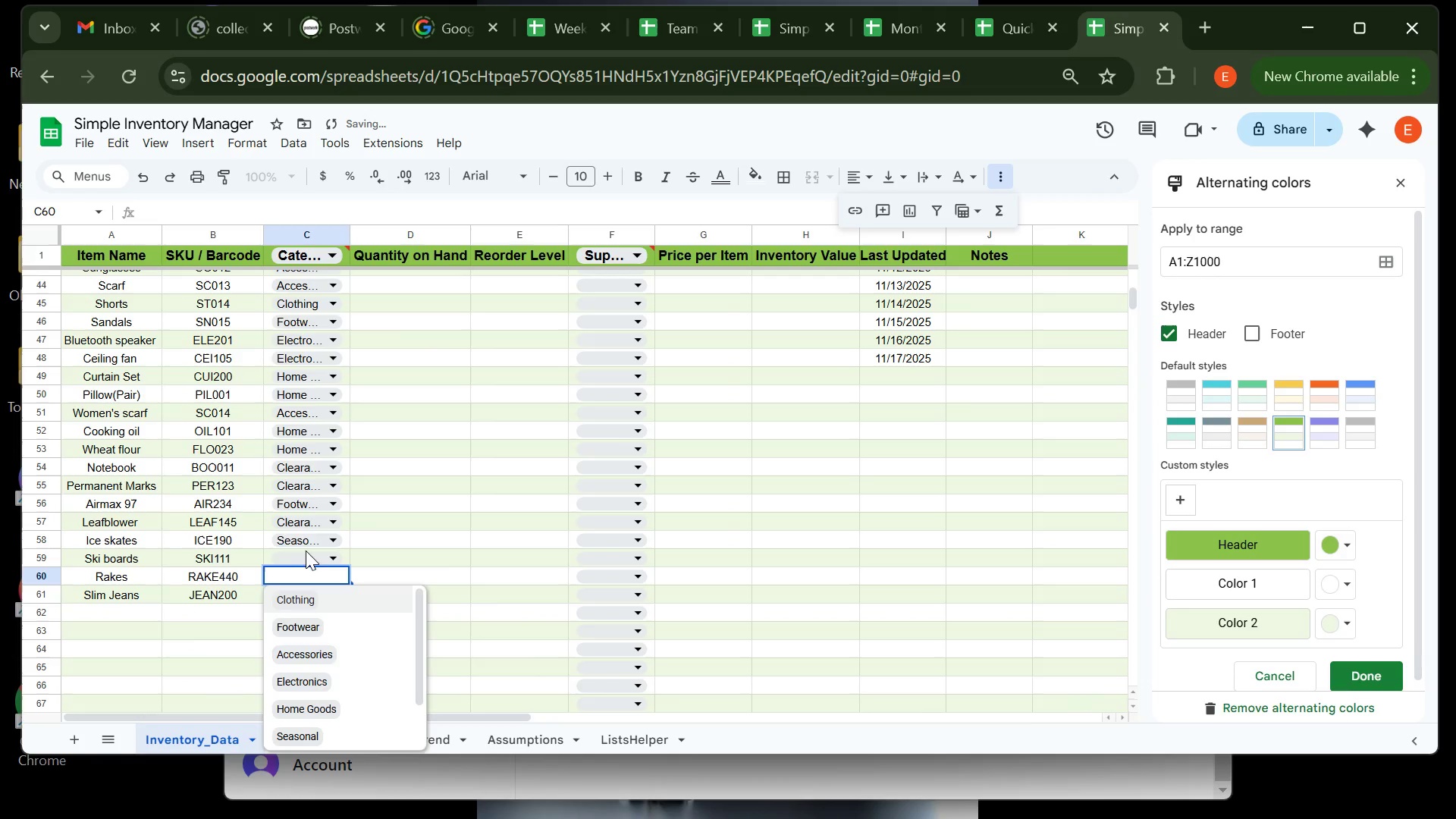 
left_click([306, 551])
 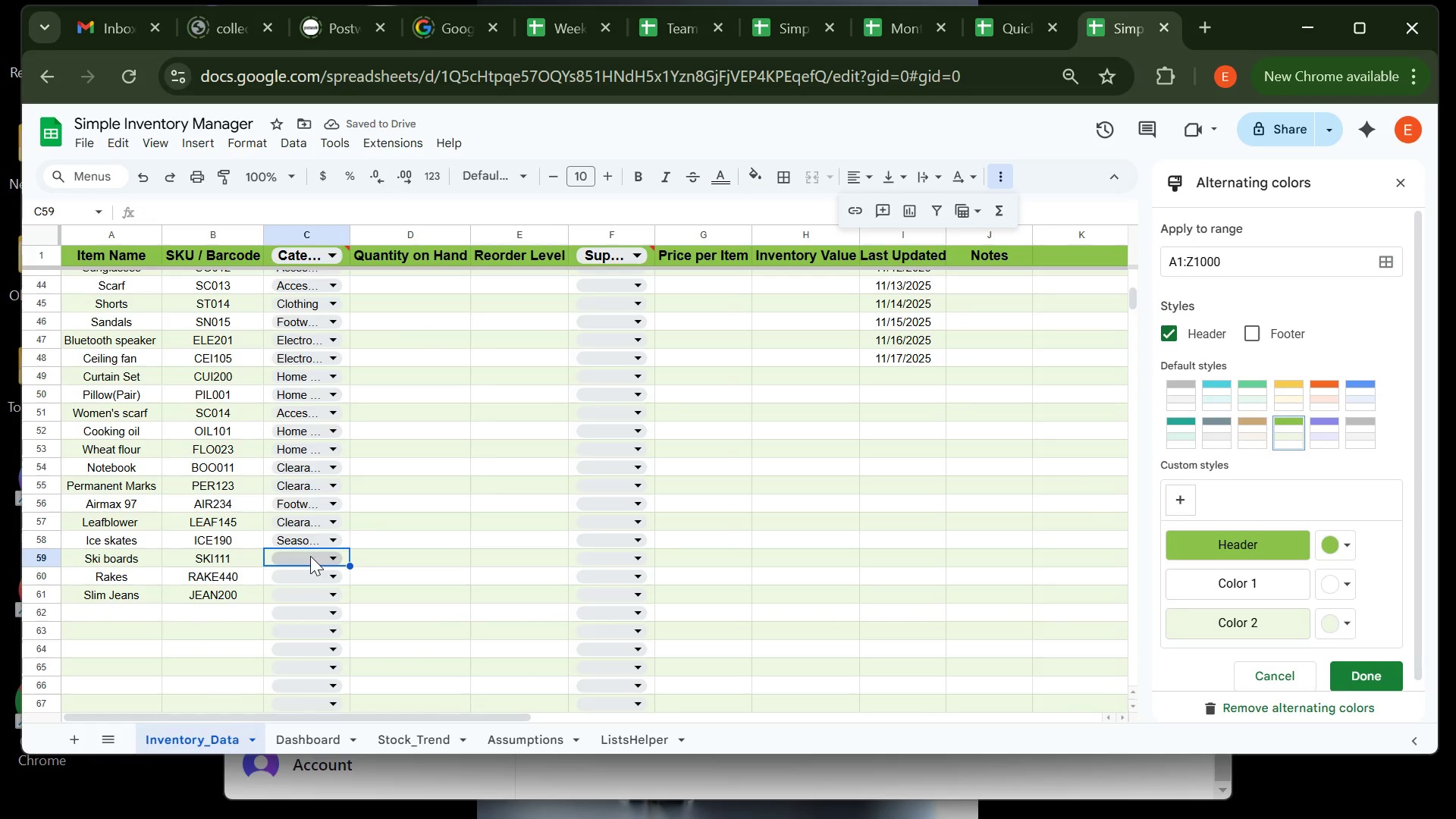 
left_click([310, 556])
 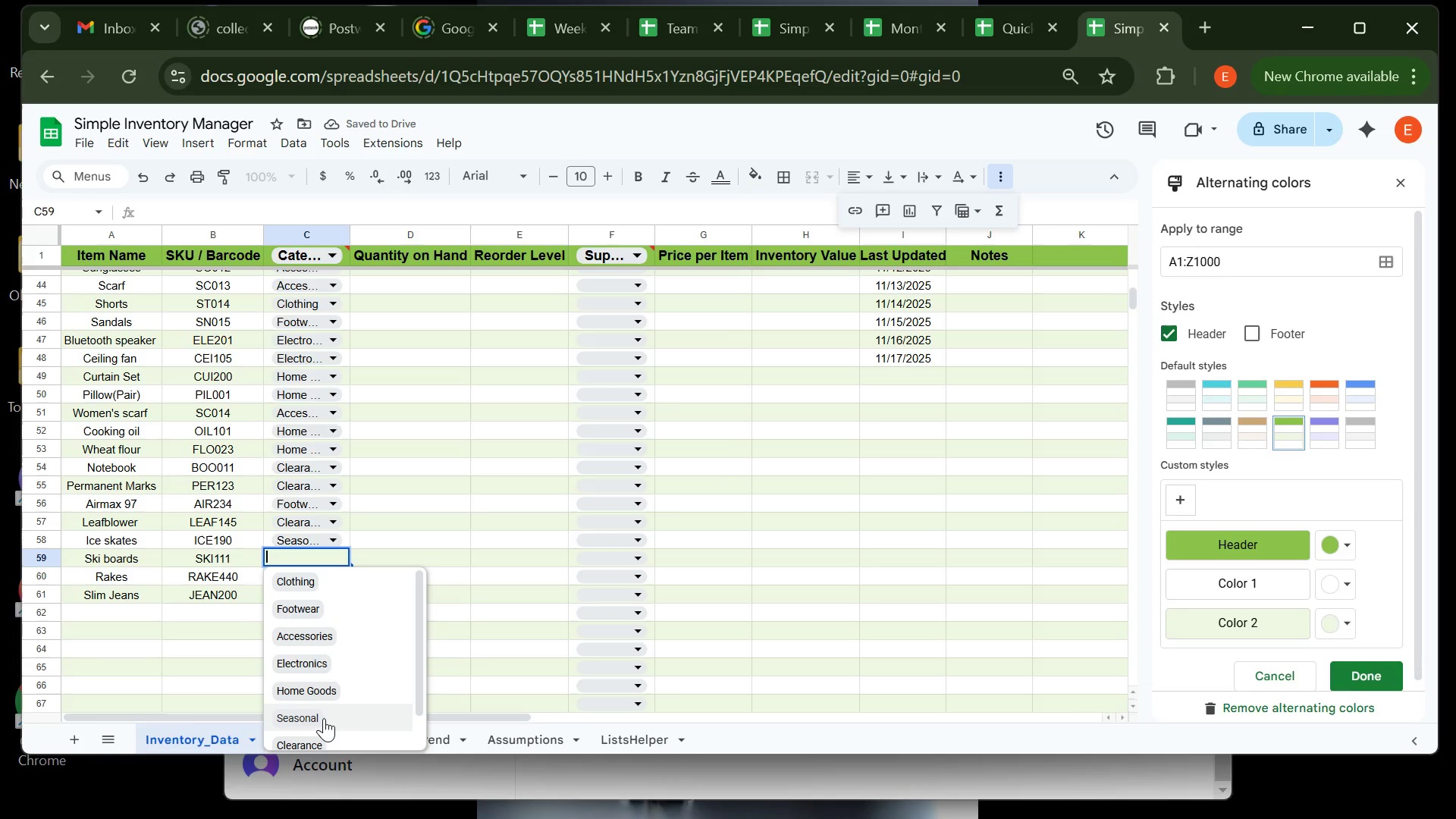 
left_click([324, 718])
 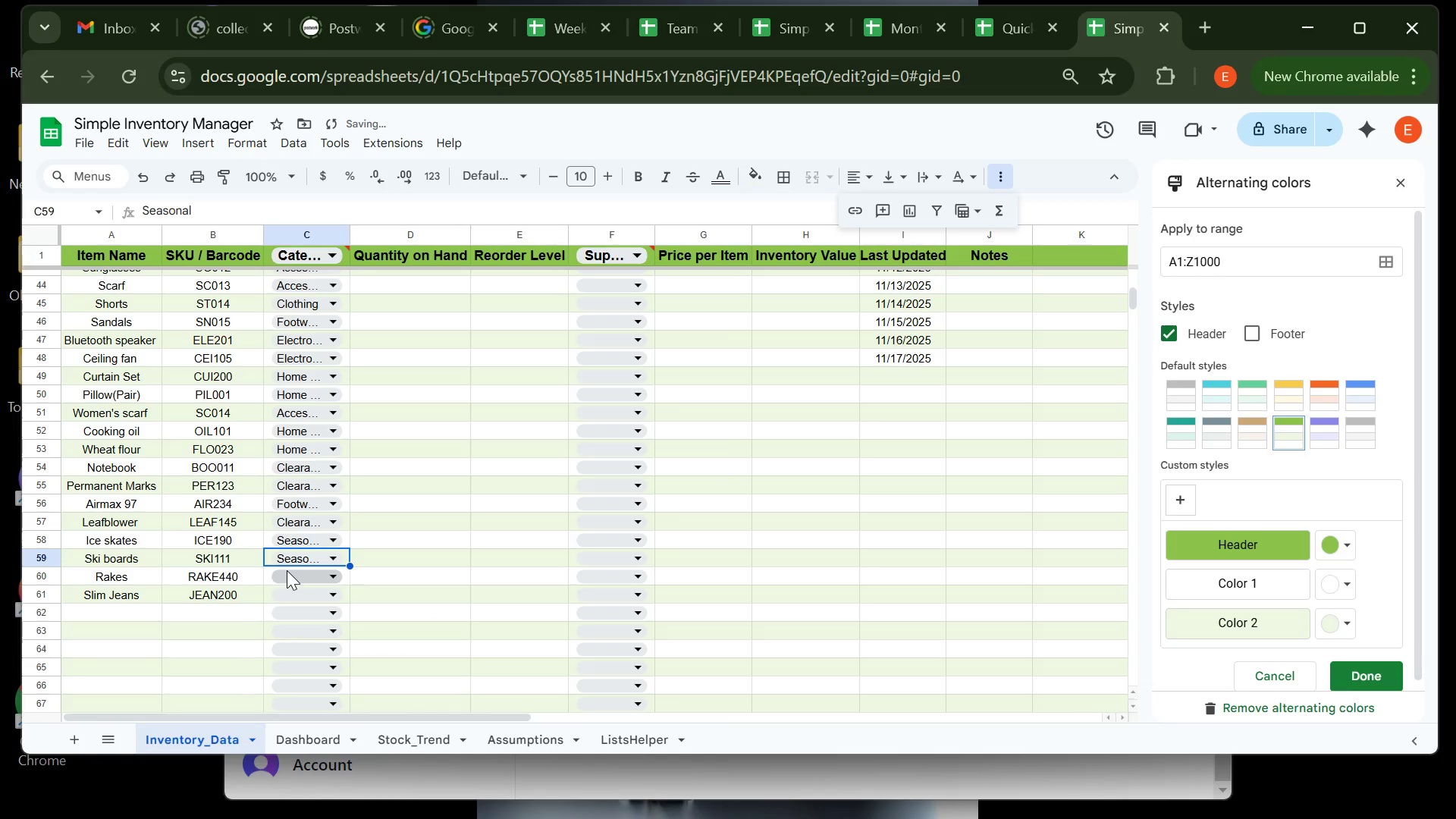 
left_click([287, 570])
 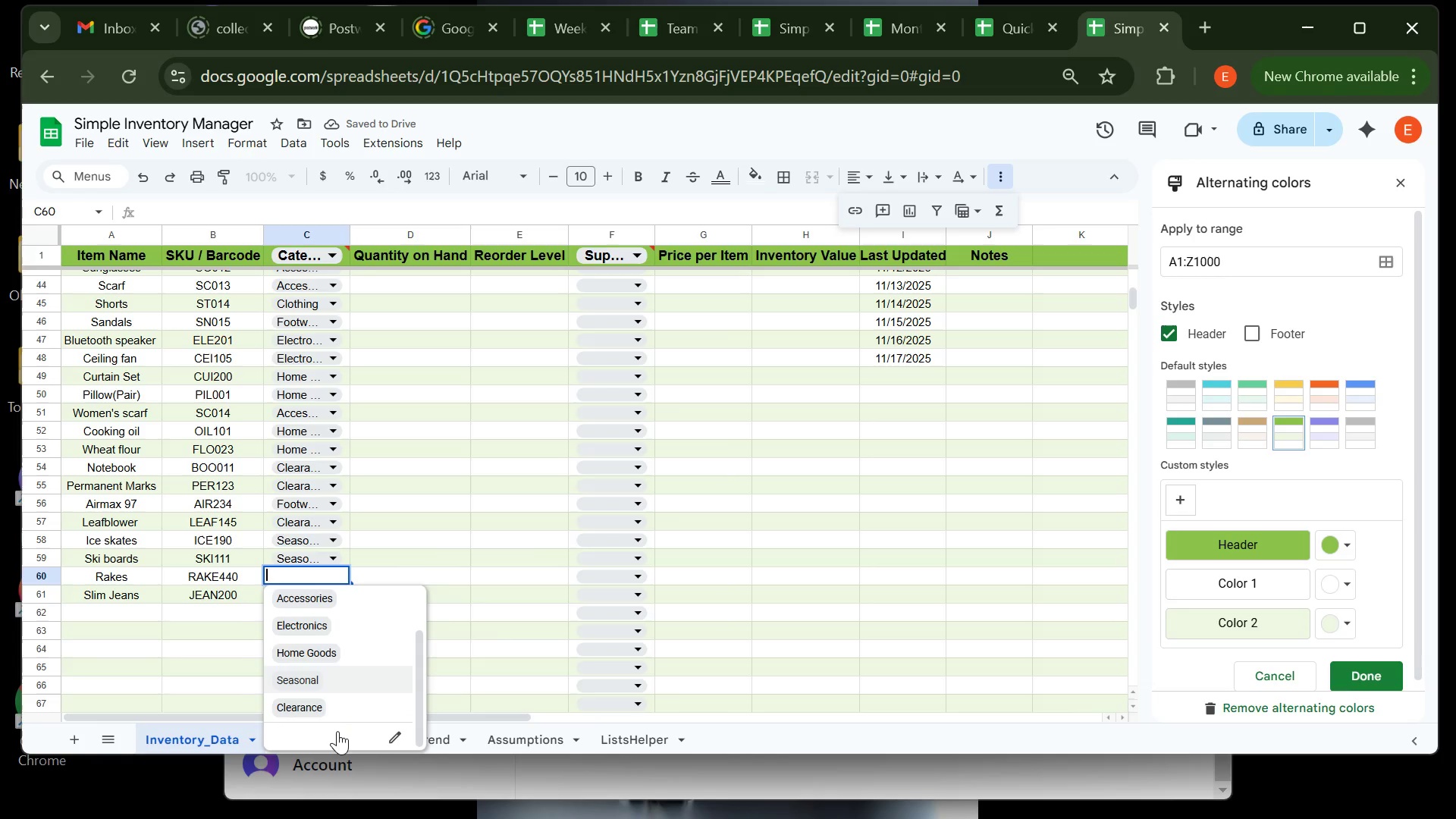 
left_click([337, 706])
 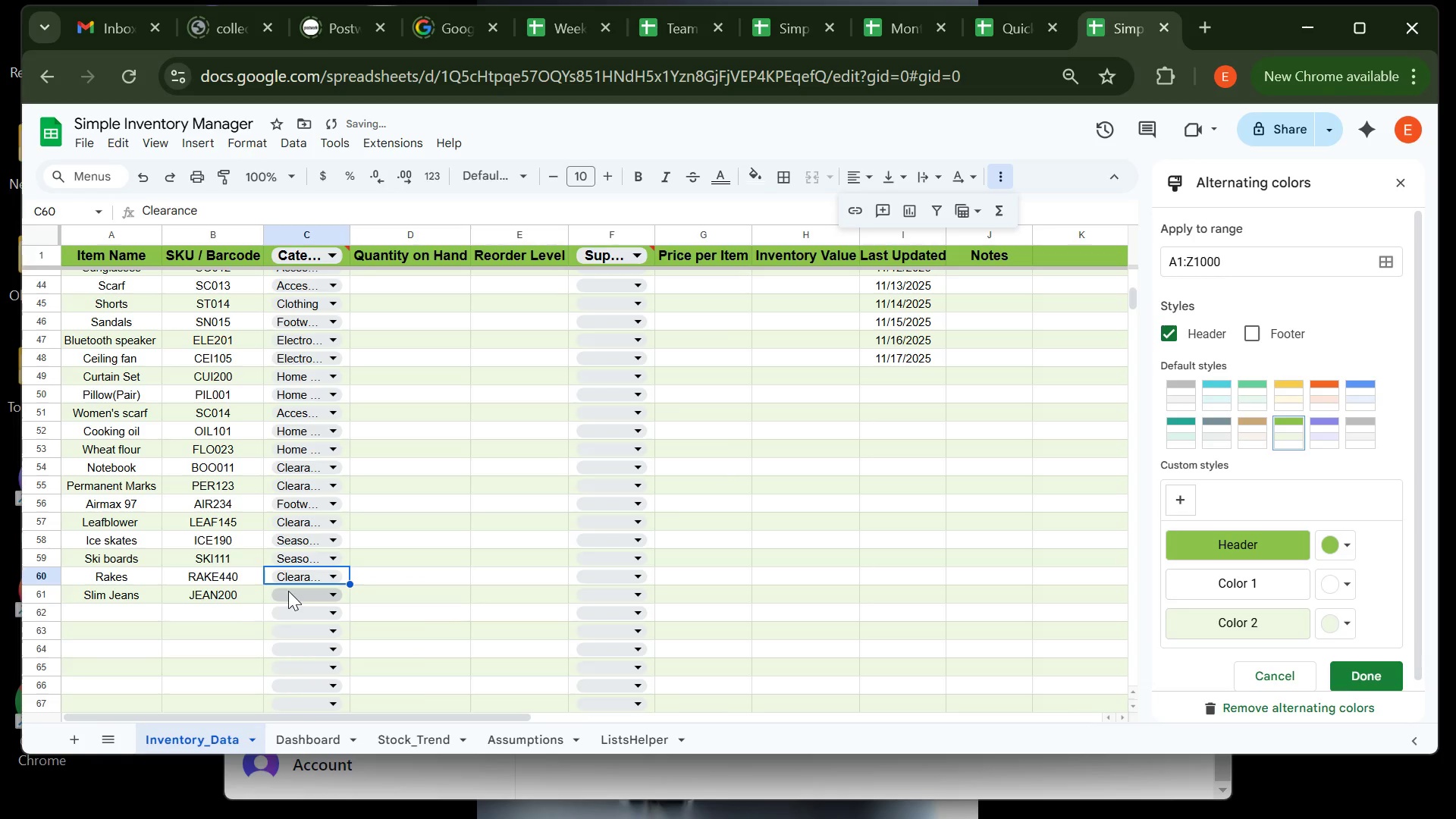 
left_click([288, 591])
 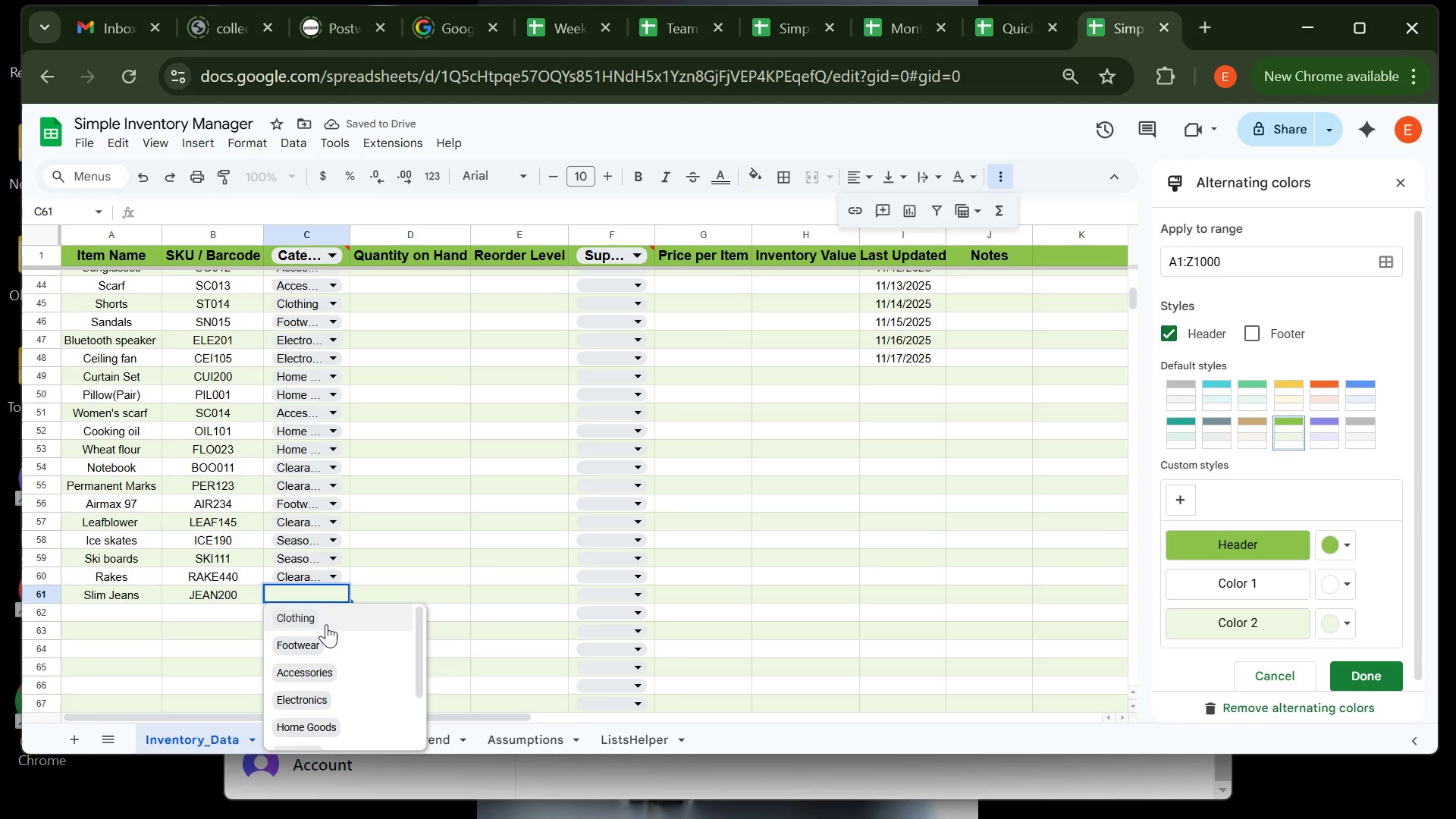 
left_click([326, 624])
 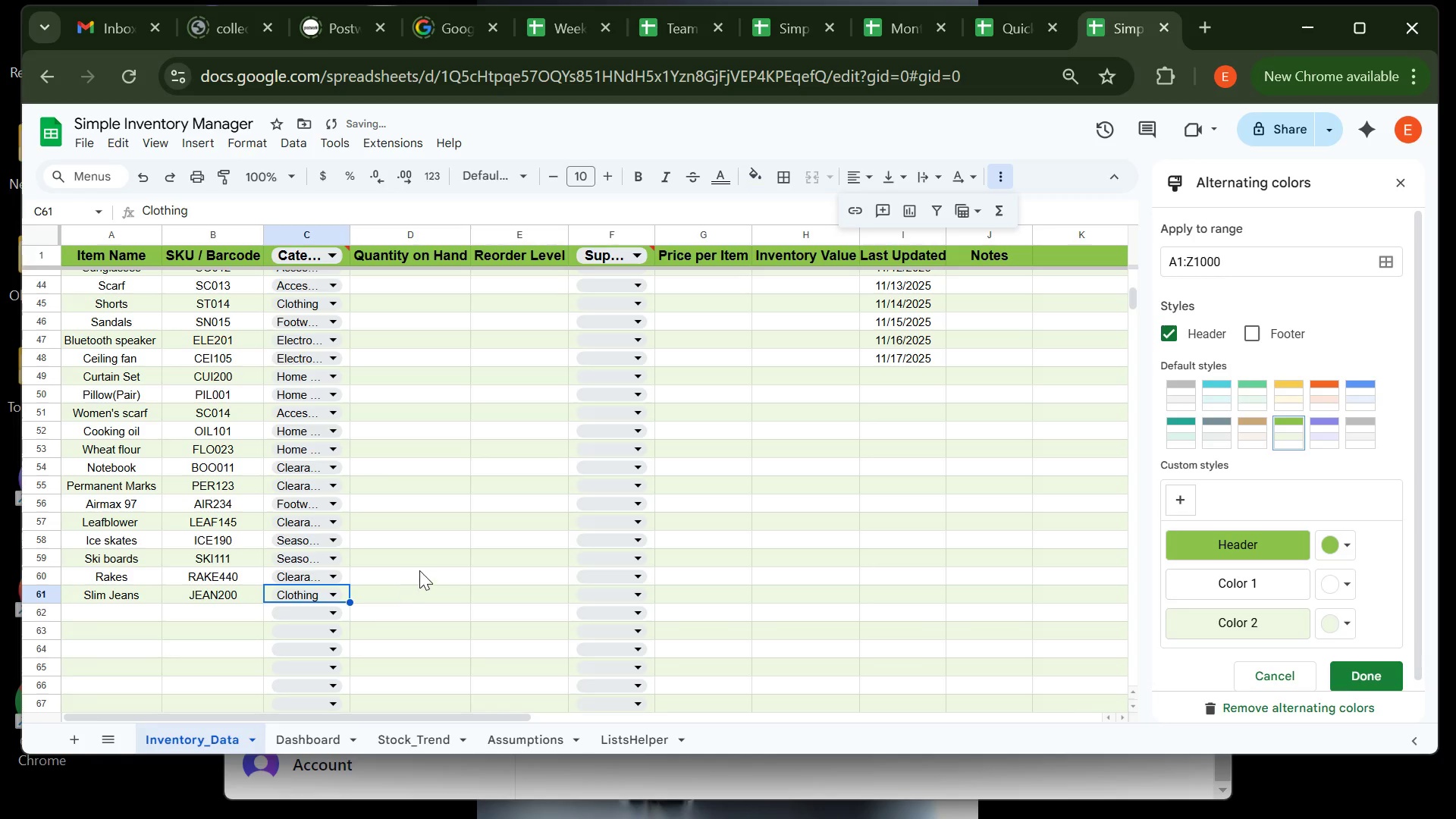 
left_click([419, 570])
 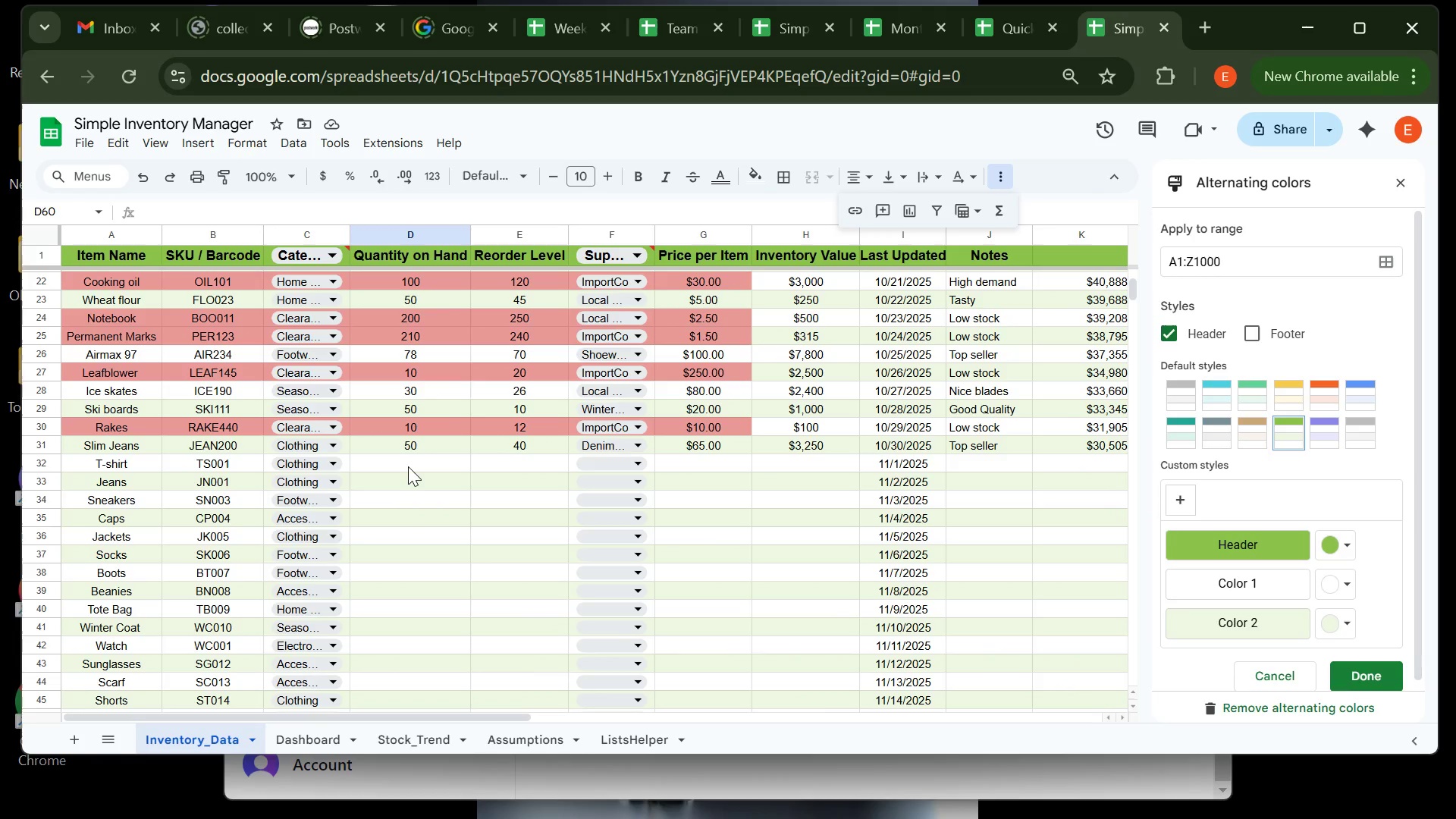 
wait(7.03)
 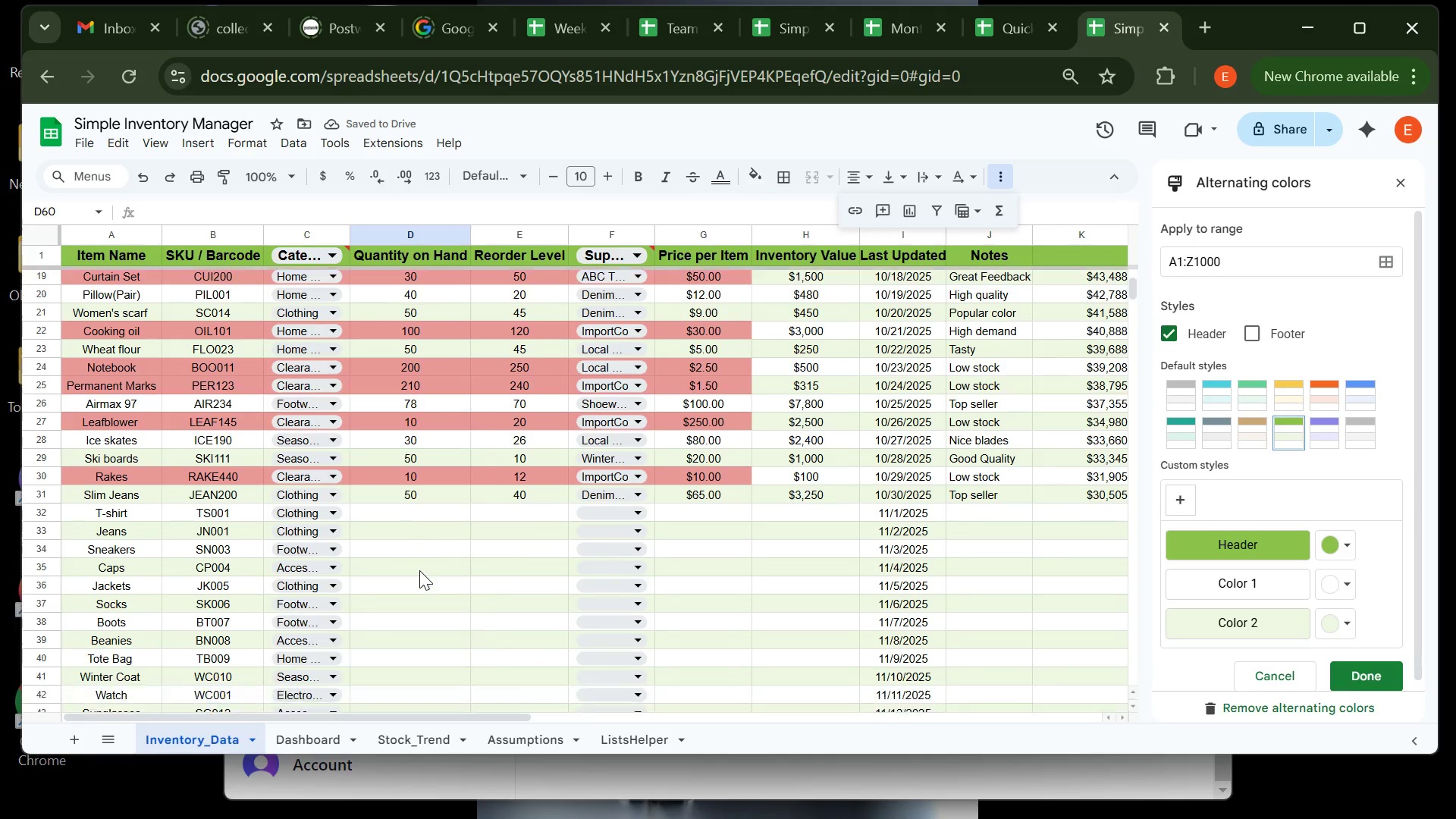 
left_click([408, 466])
 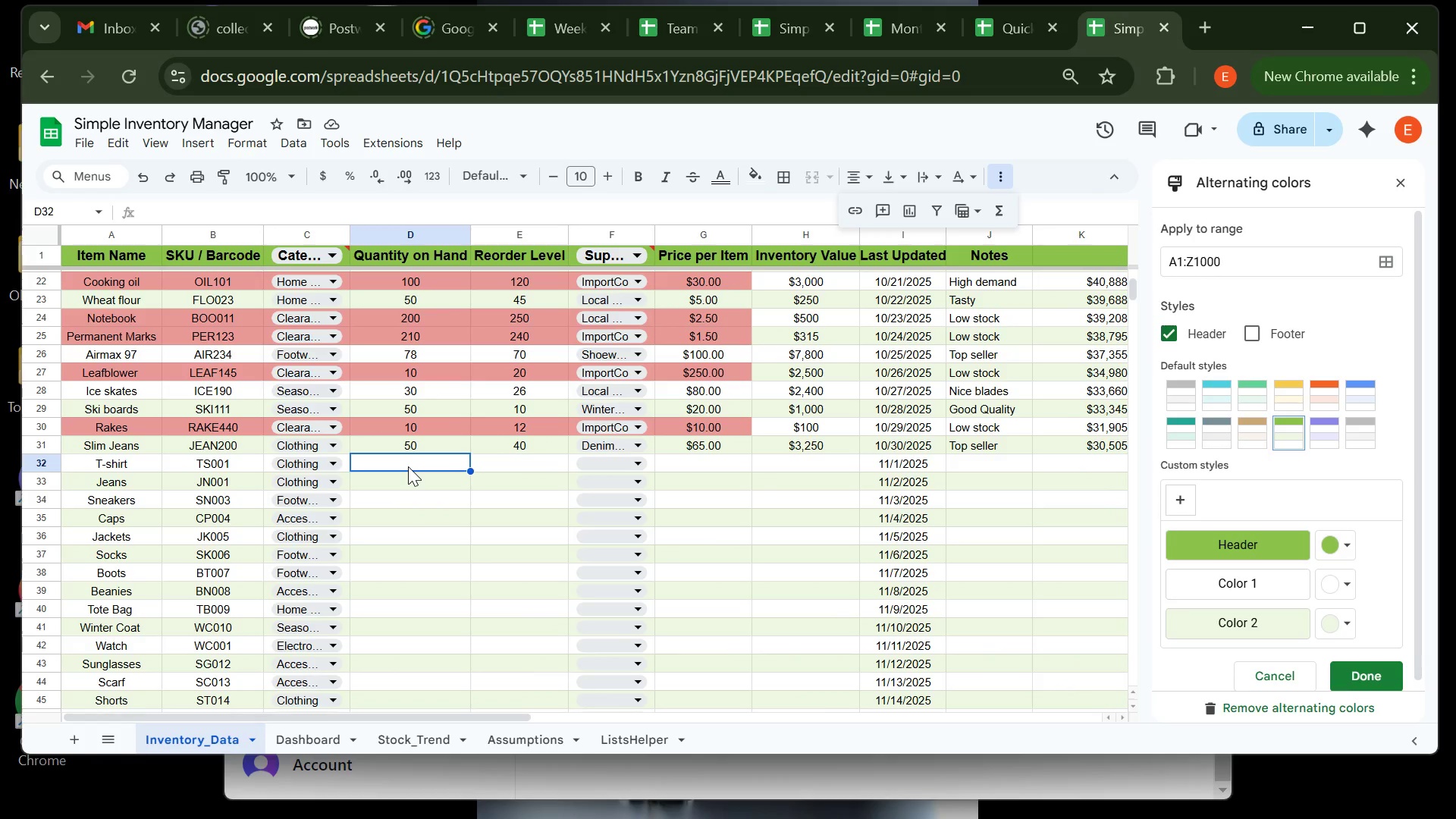 
type(100)
 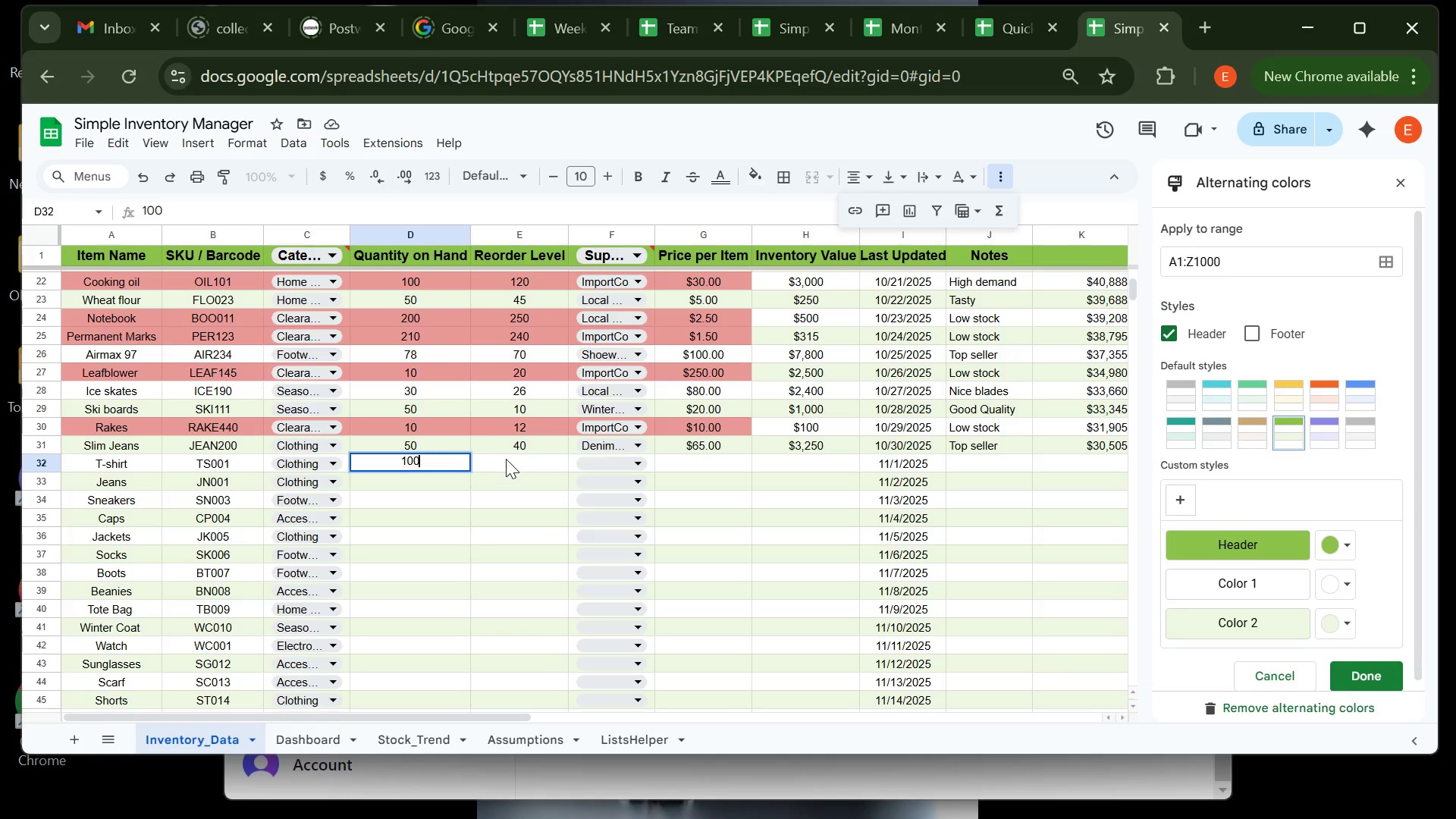 
left_click([506, 459])
 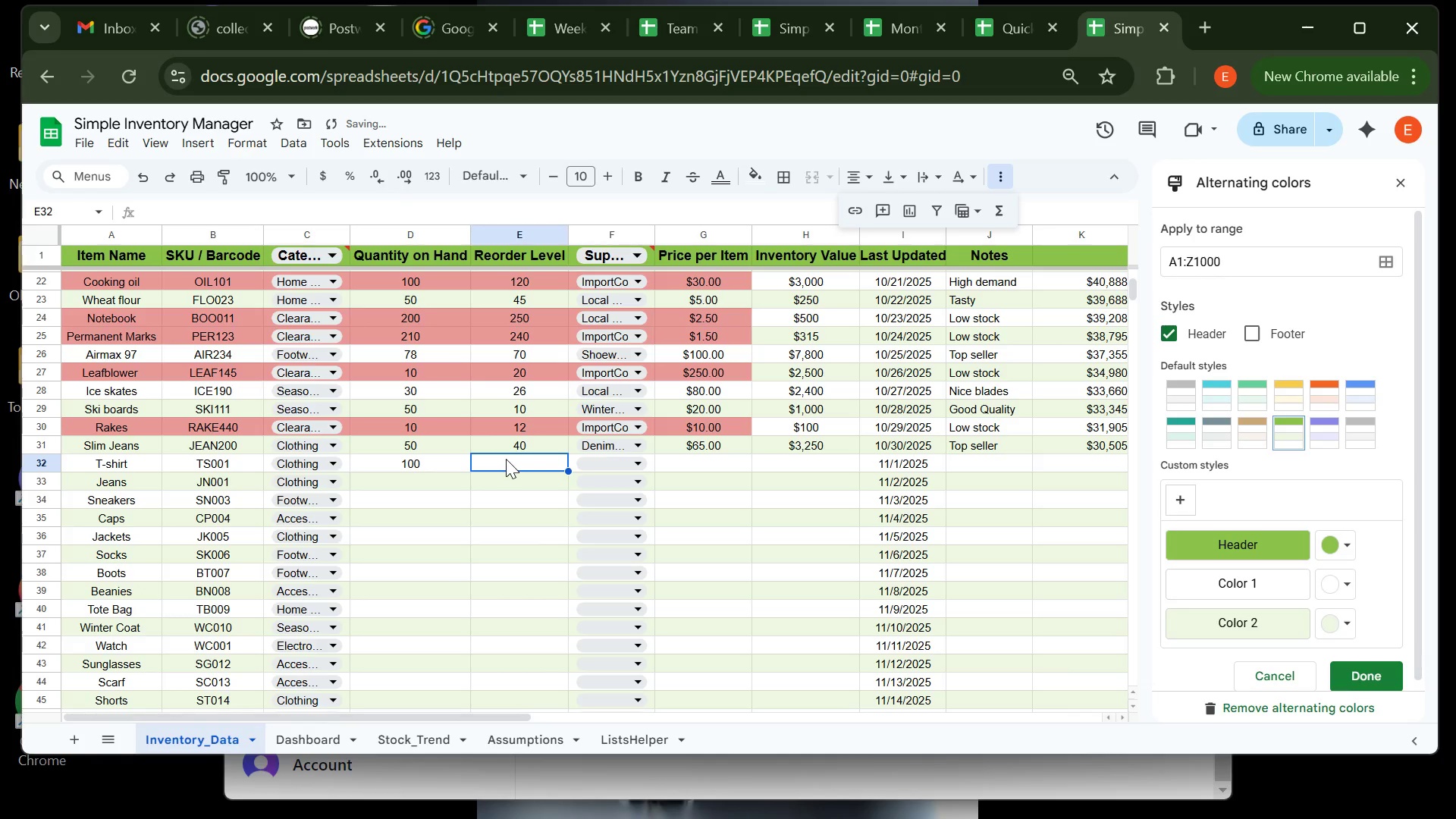 
type(120)
 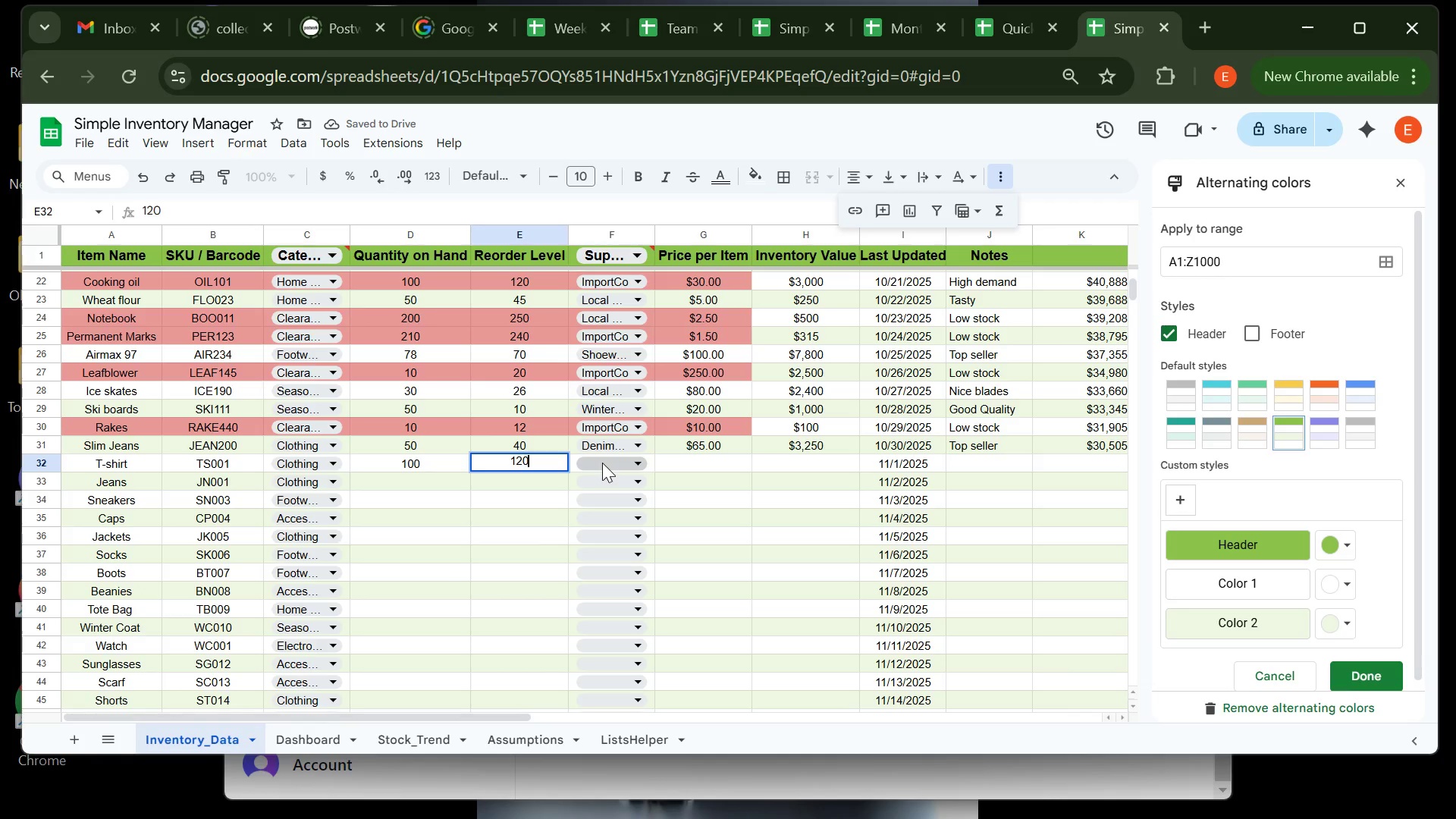 
left_click([602, 463])
 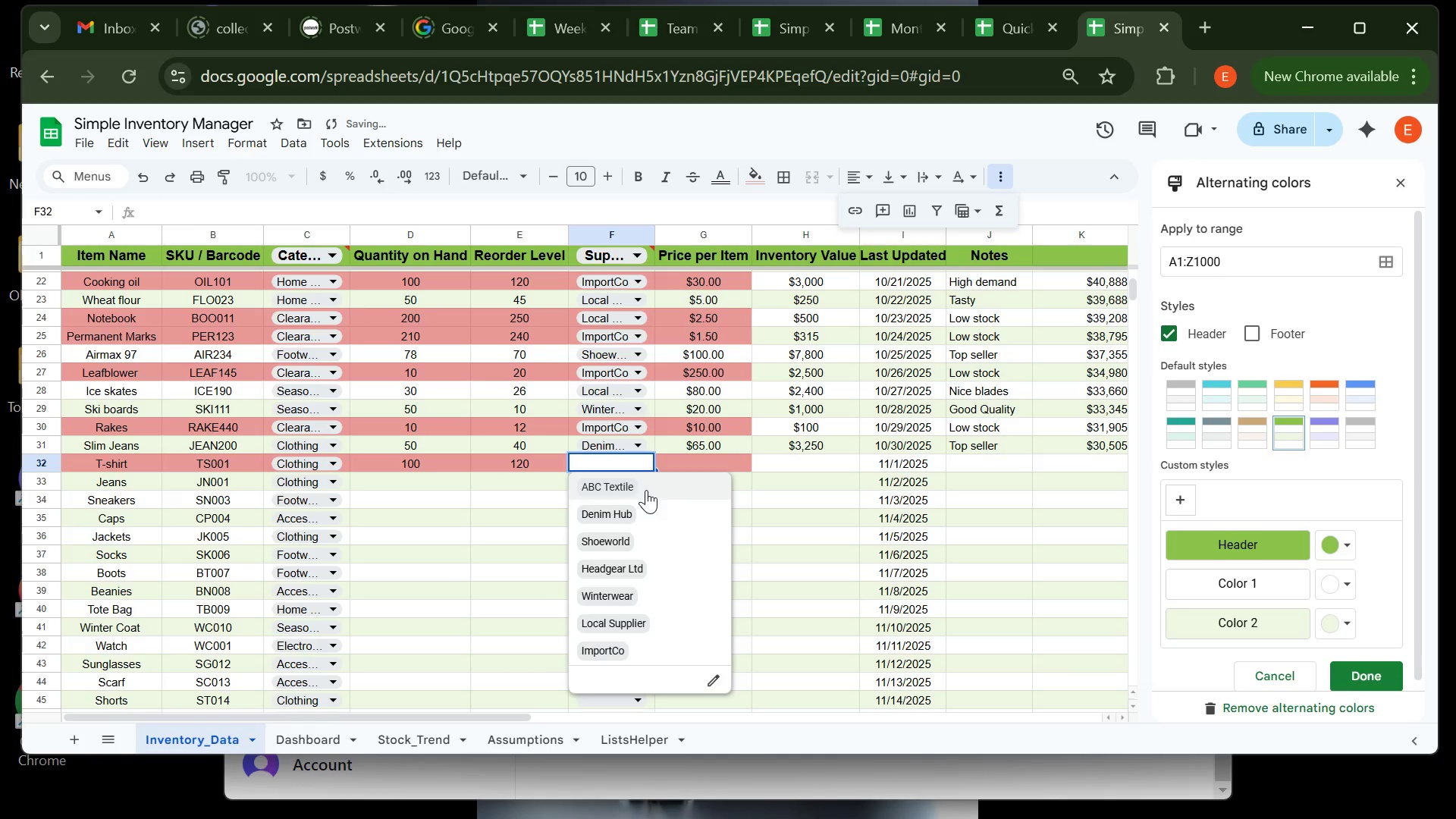 
left_click([646, 490])
 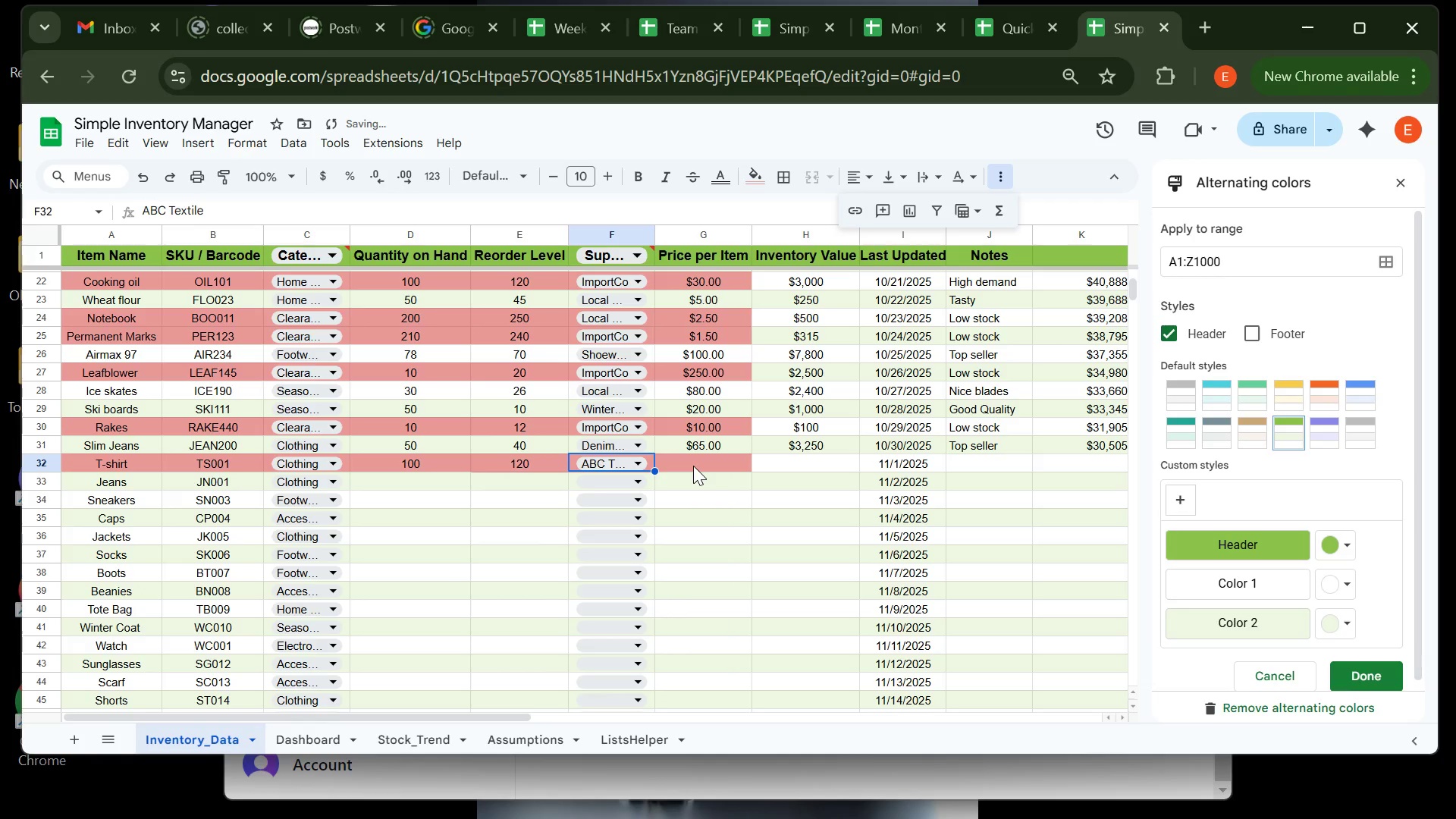 
left_click([693, 466])
 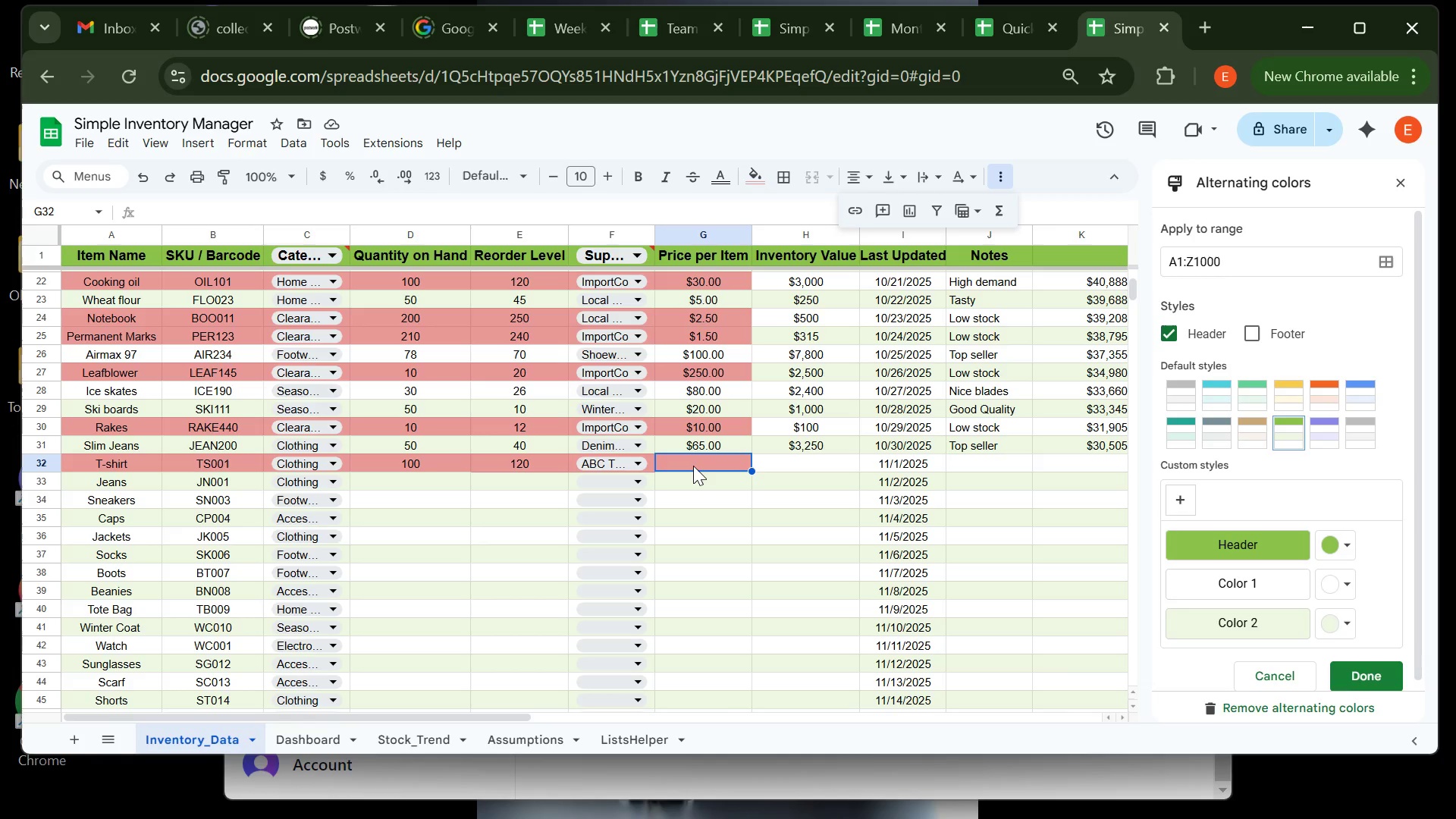 
type(20)
 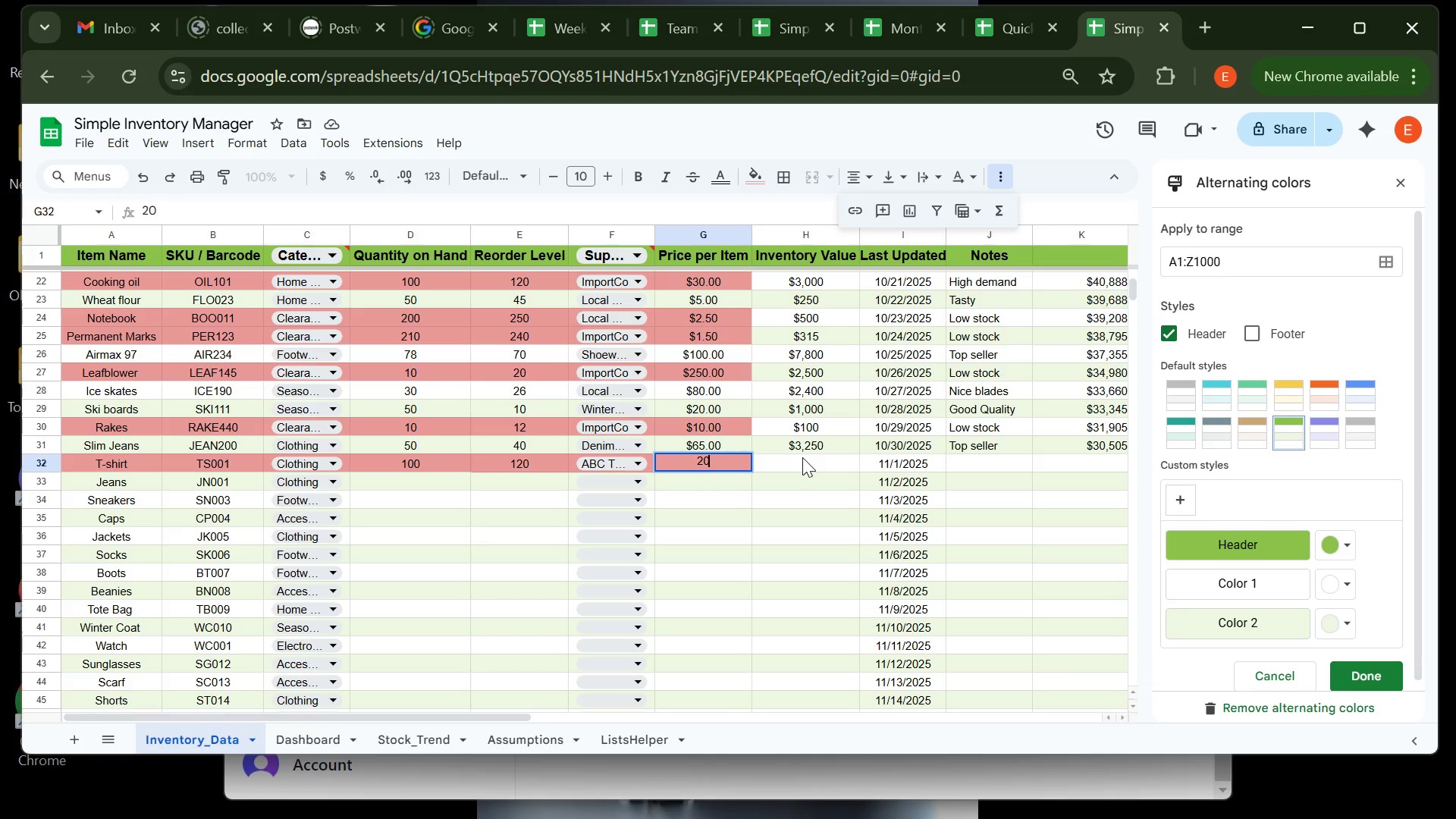 
left_click([803, 458])
 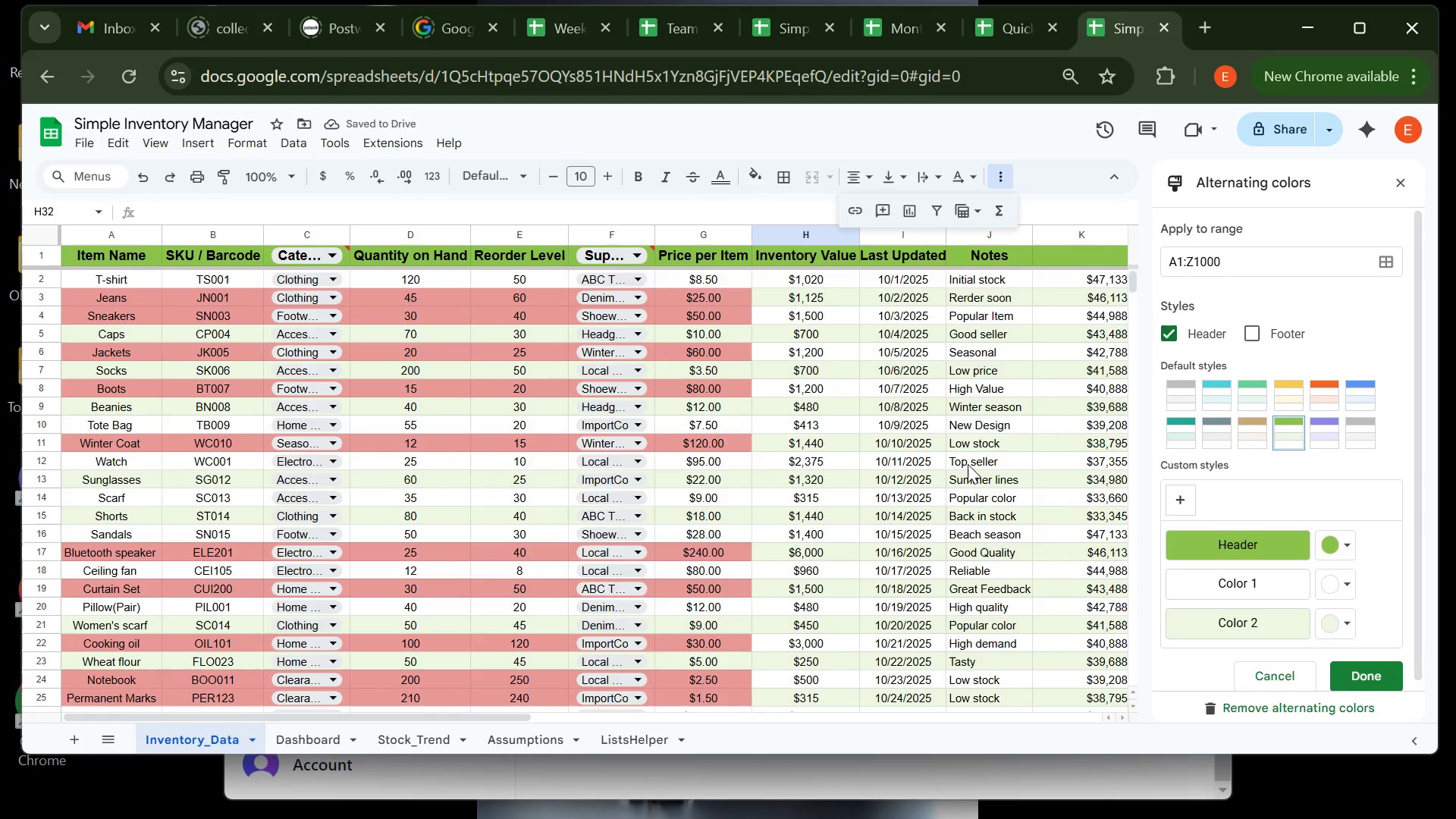 
wait(8.64)
 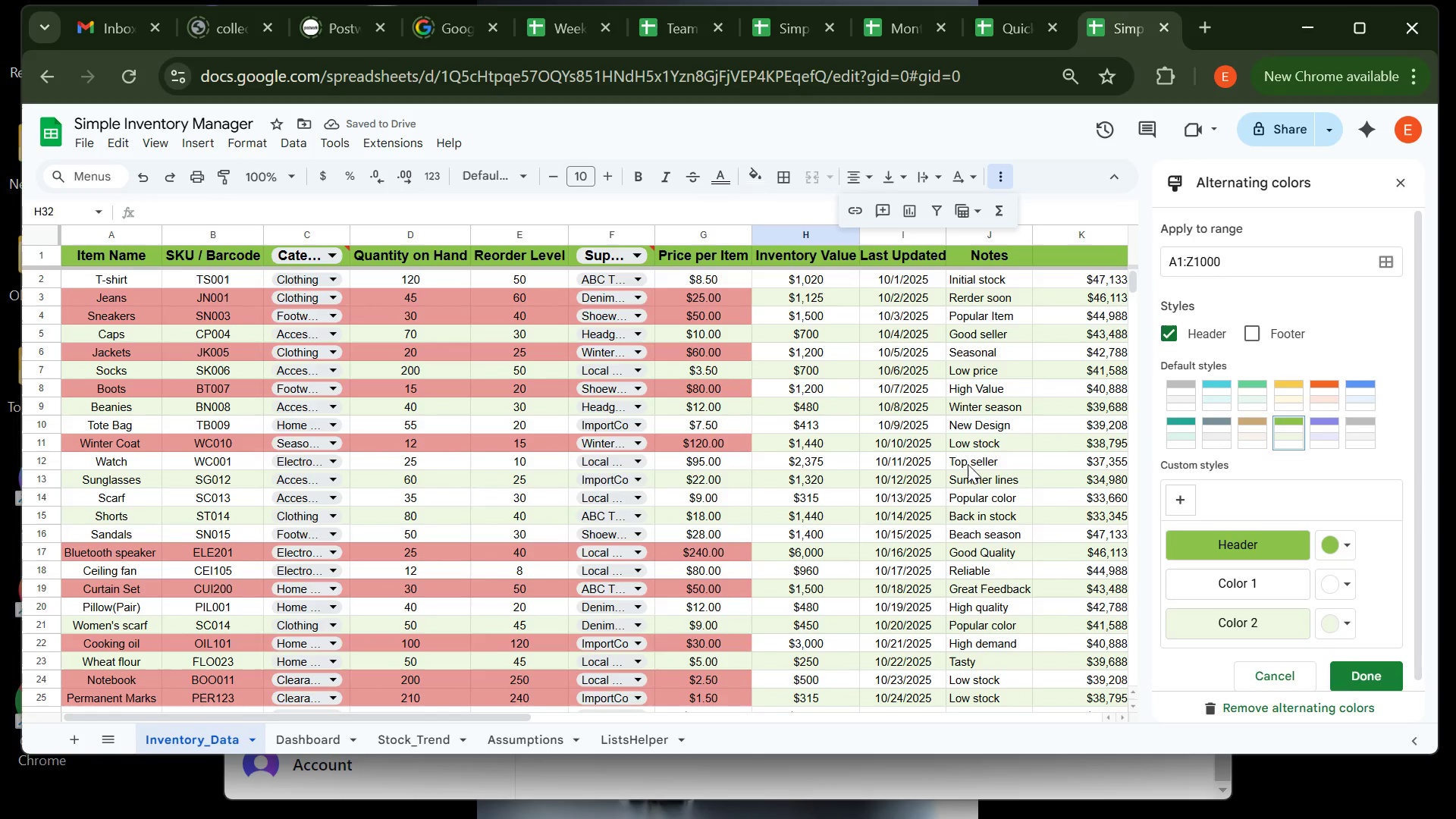 
left_click([982, 275])
 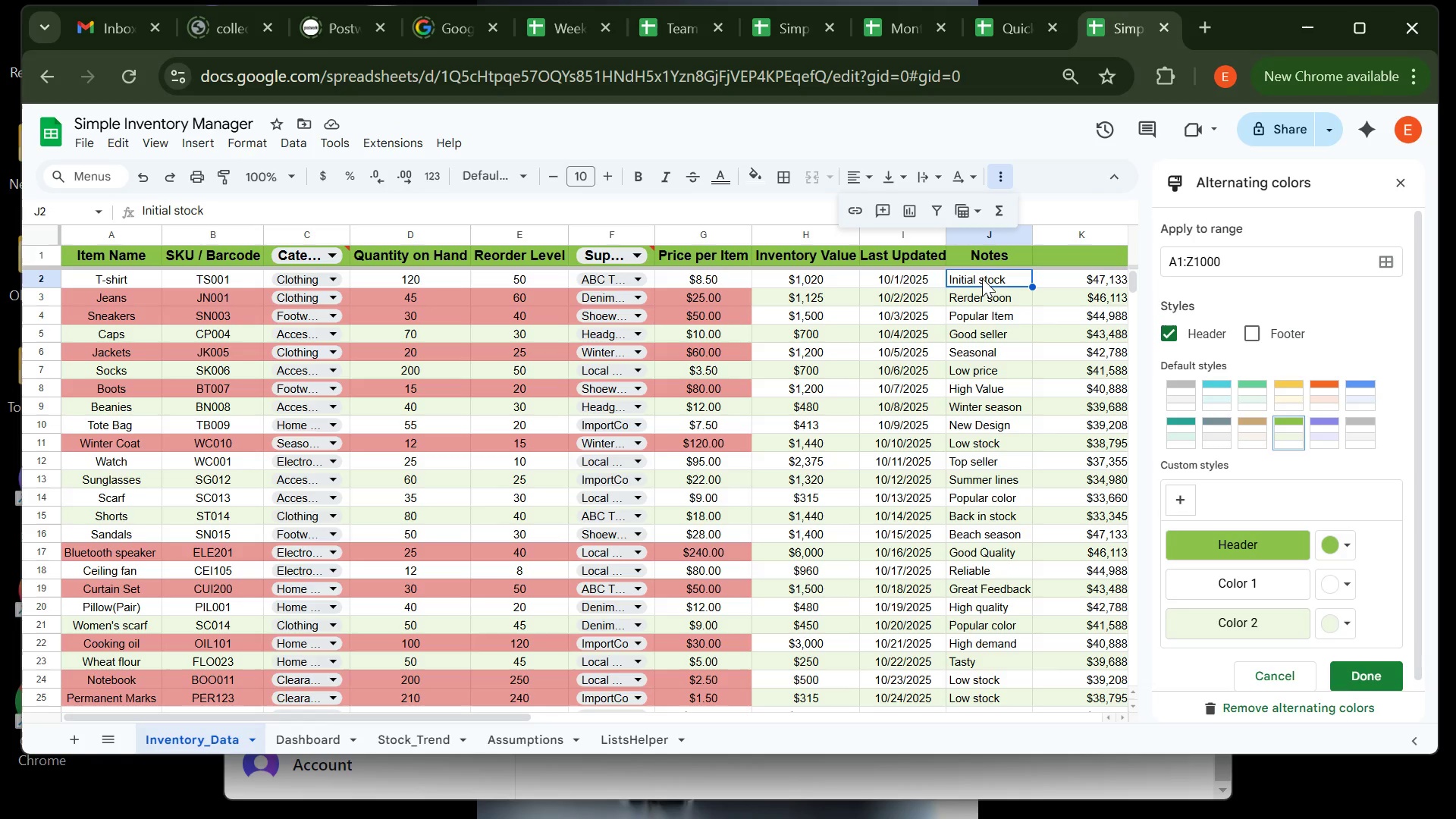 
left_click_drag(start_coordinate=[982, 275], to_coordinate=[974, 602])
 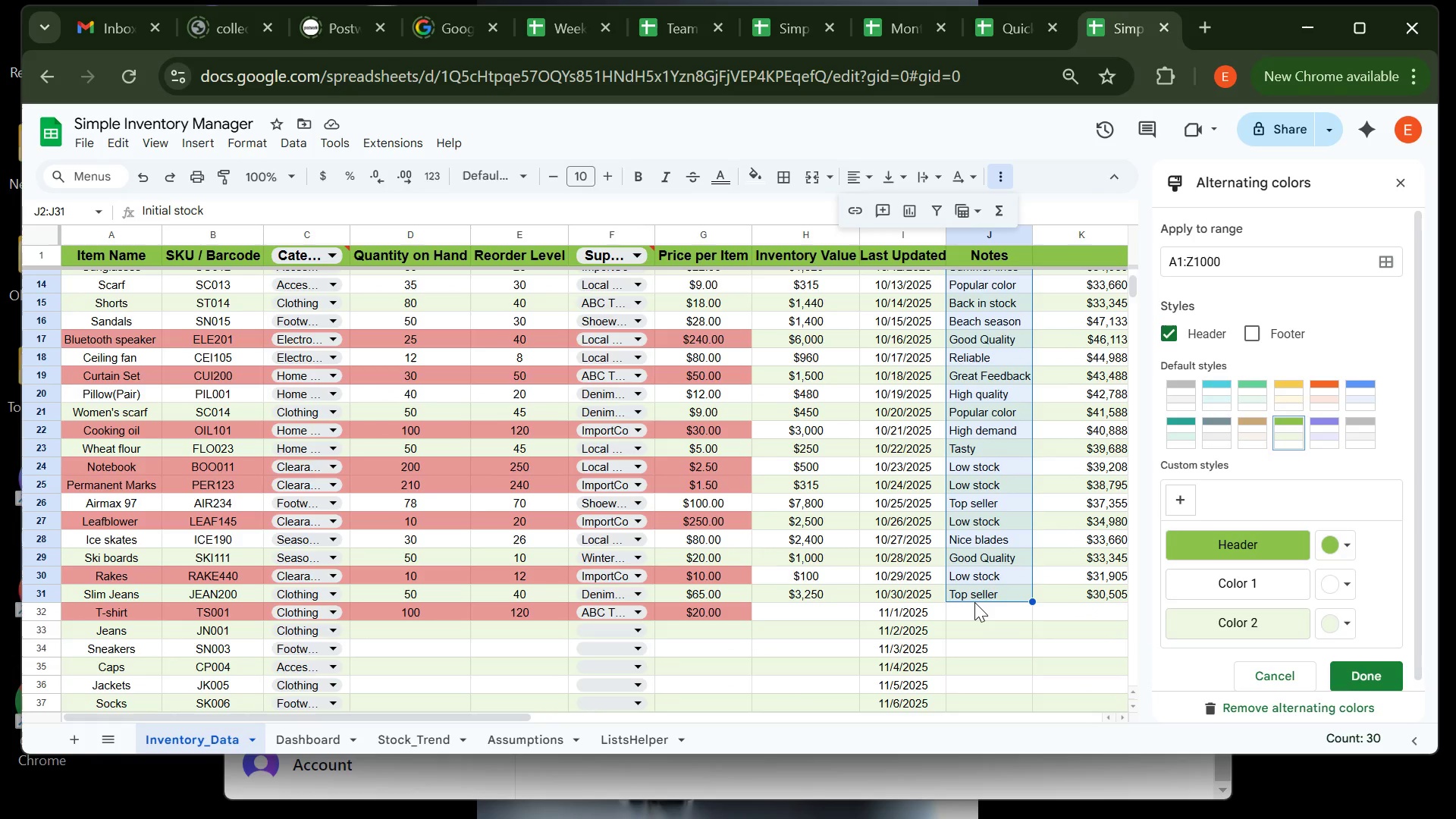 
key(Control+C)
 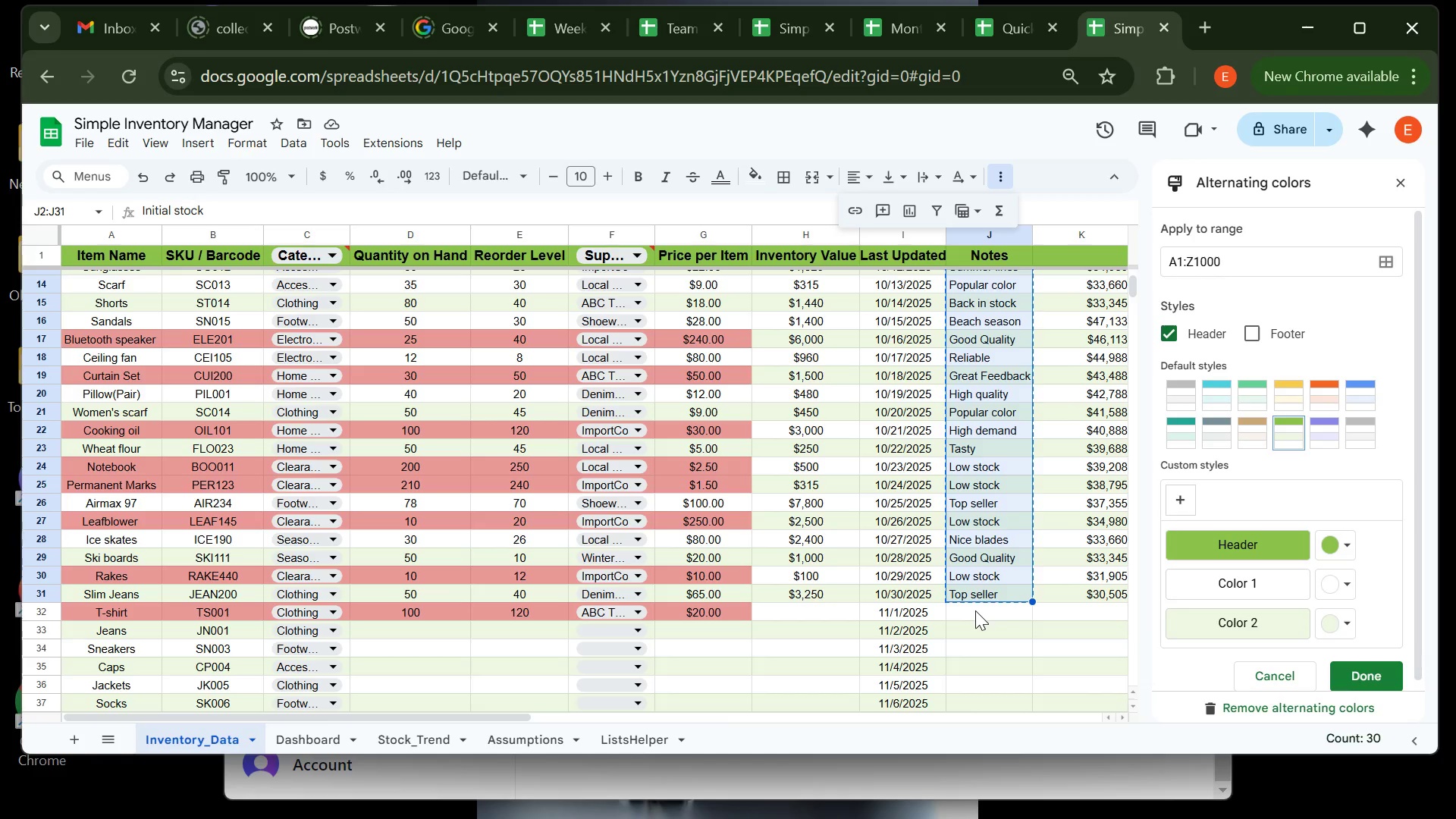 
left_click([975, 610])
 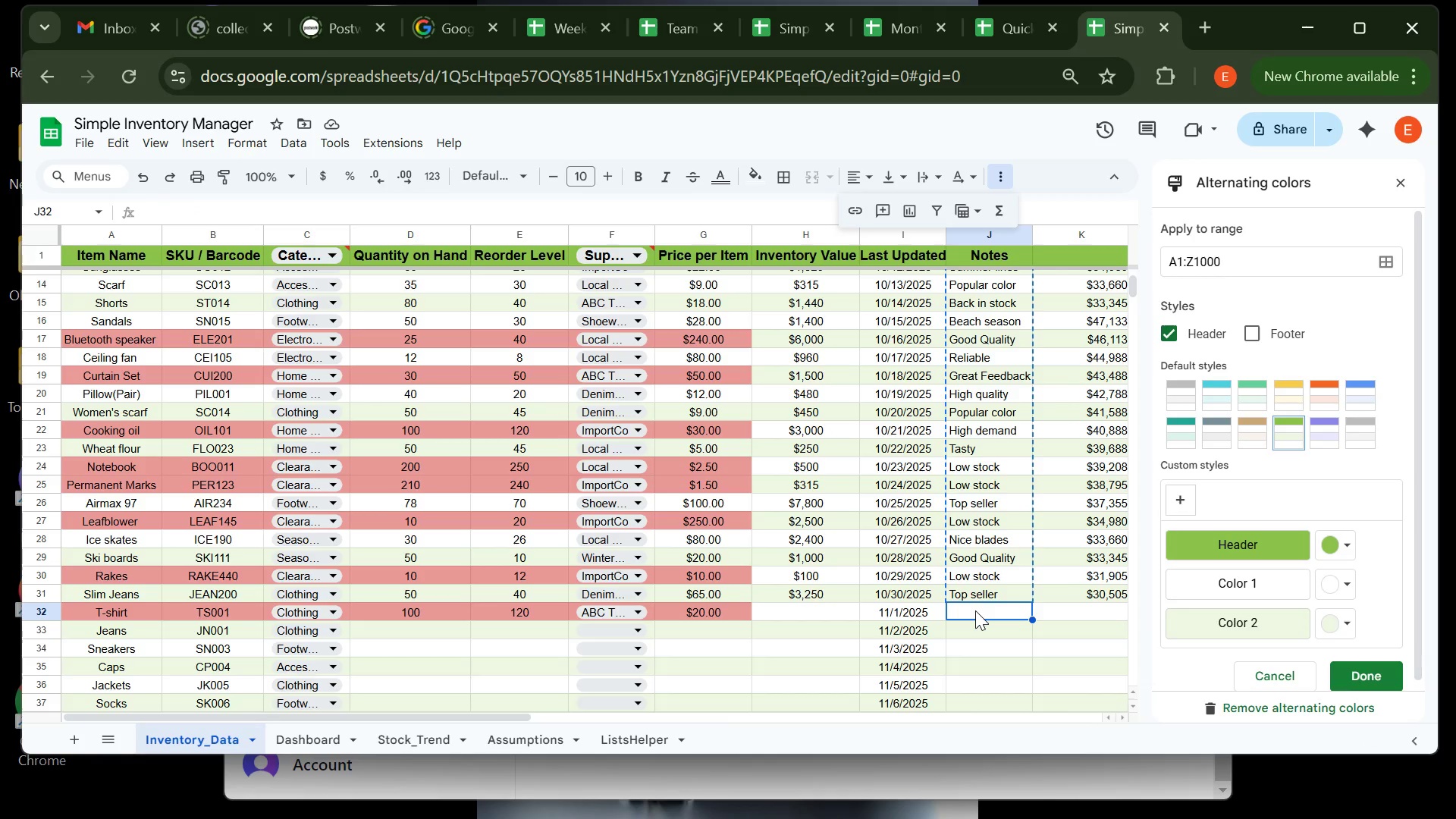 
key(Control+V)
 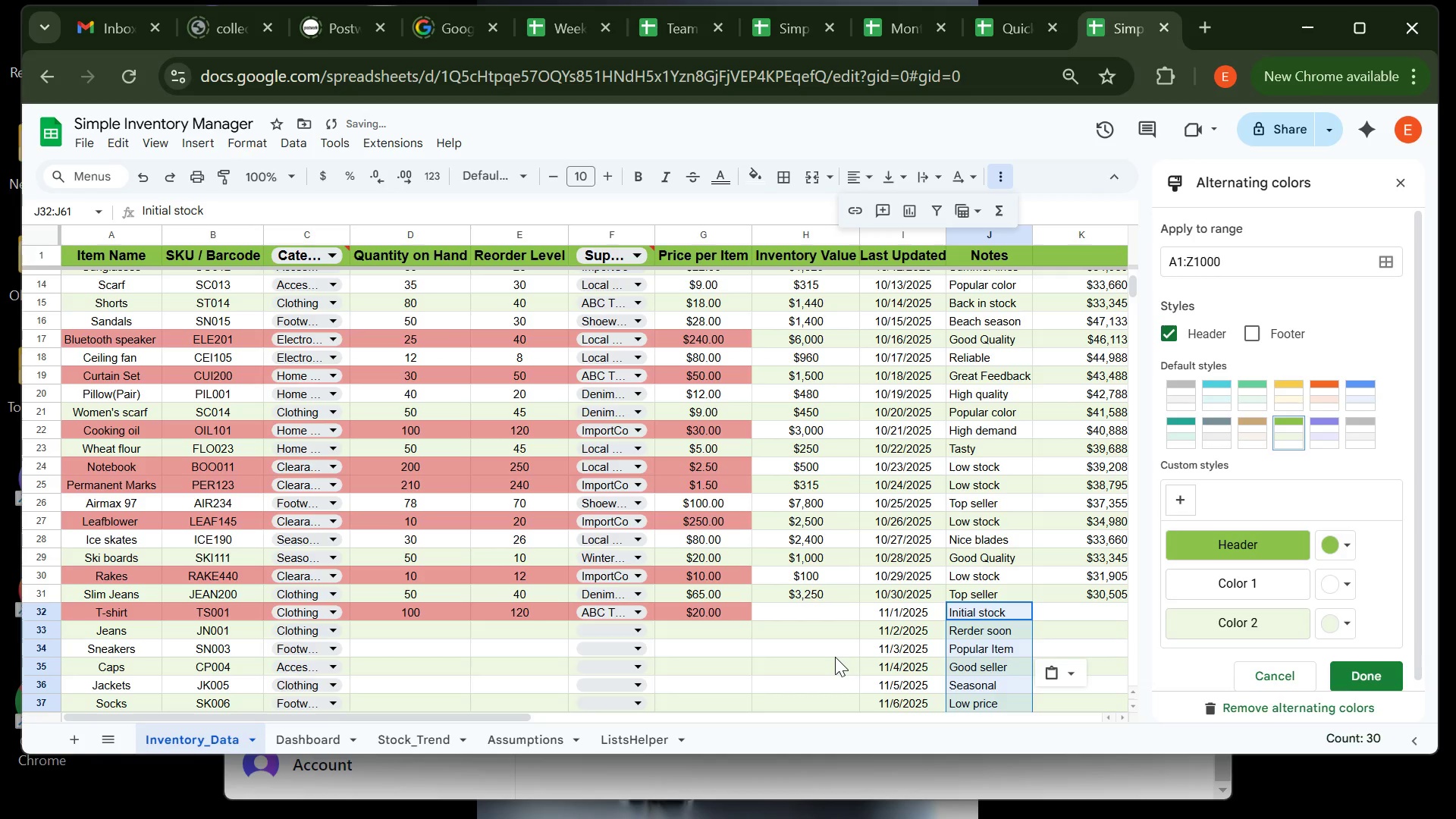 
left_click([831, 657])
 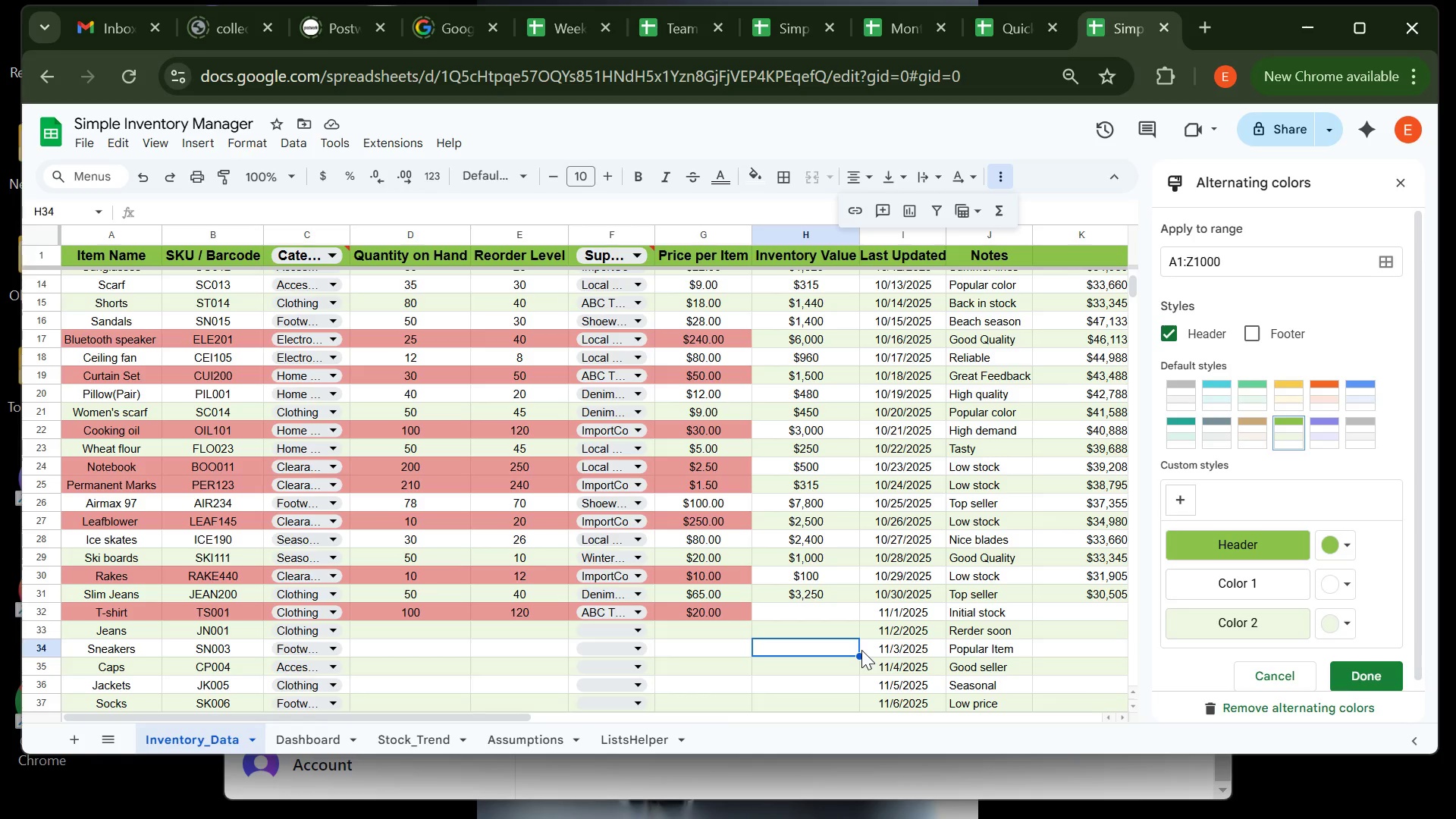 
wait(12.06)
 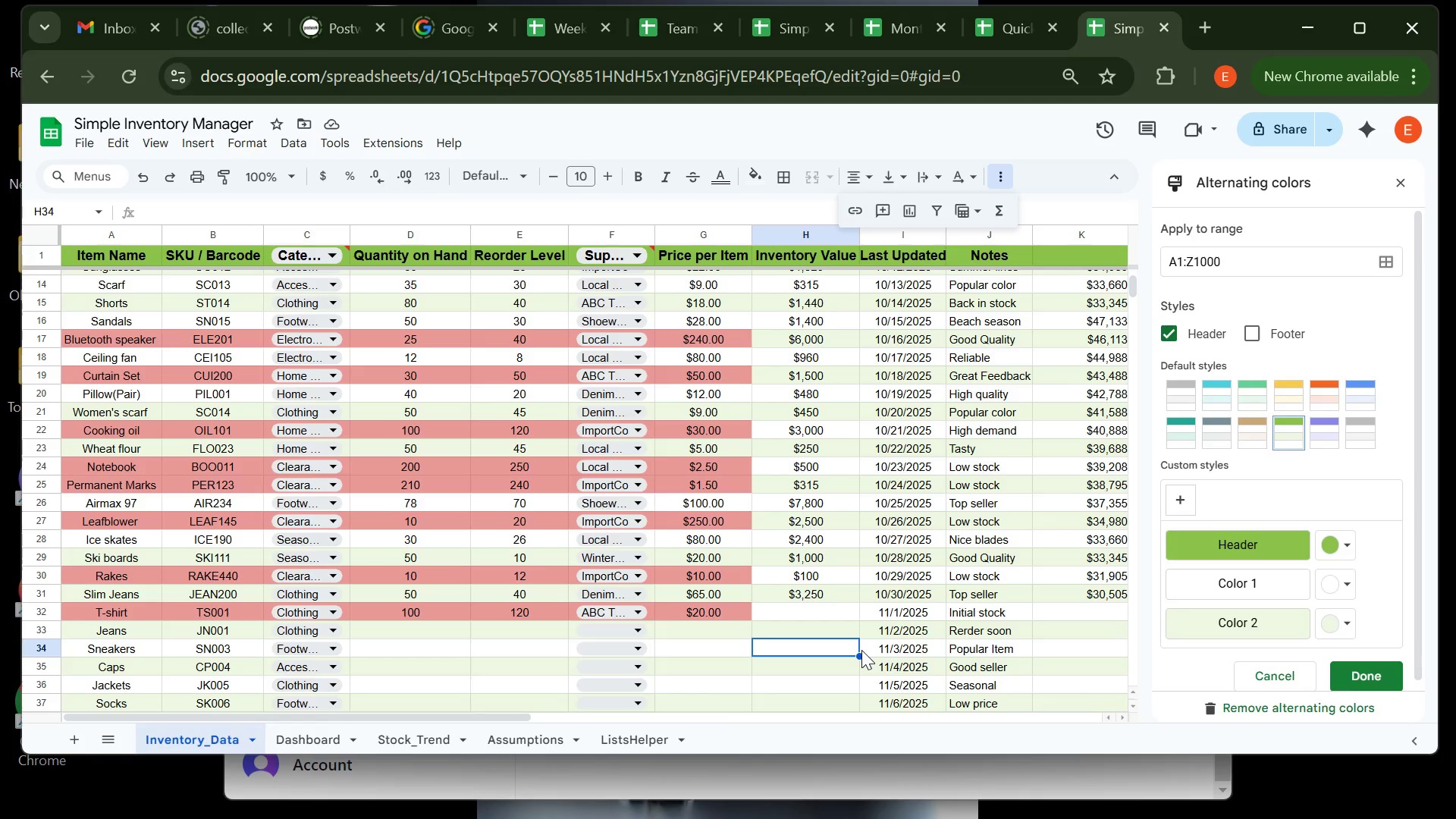 
left_click([1082, 415])
 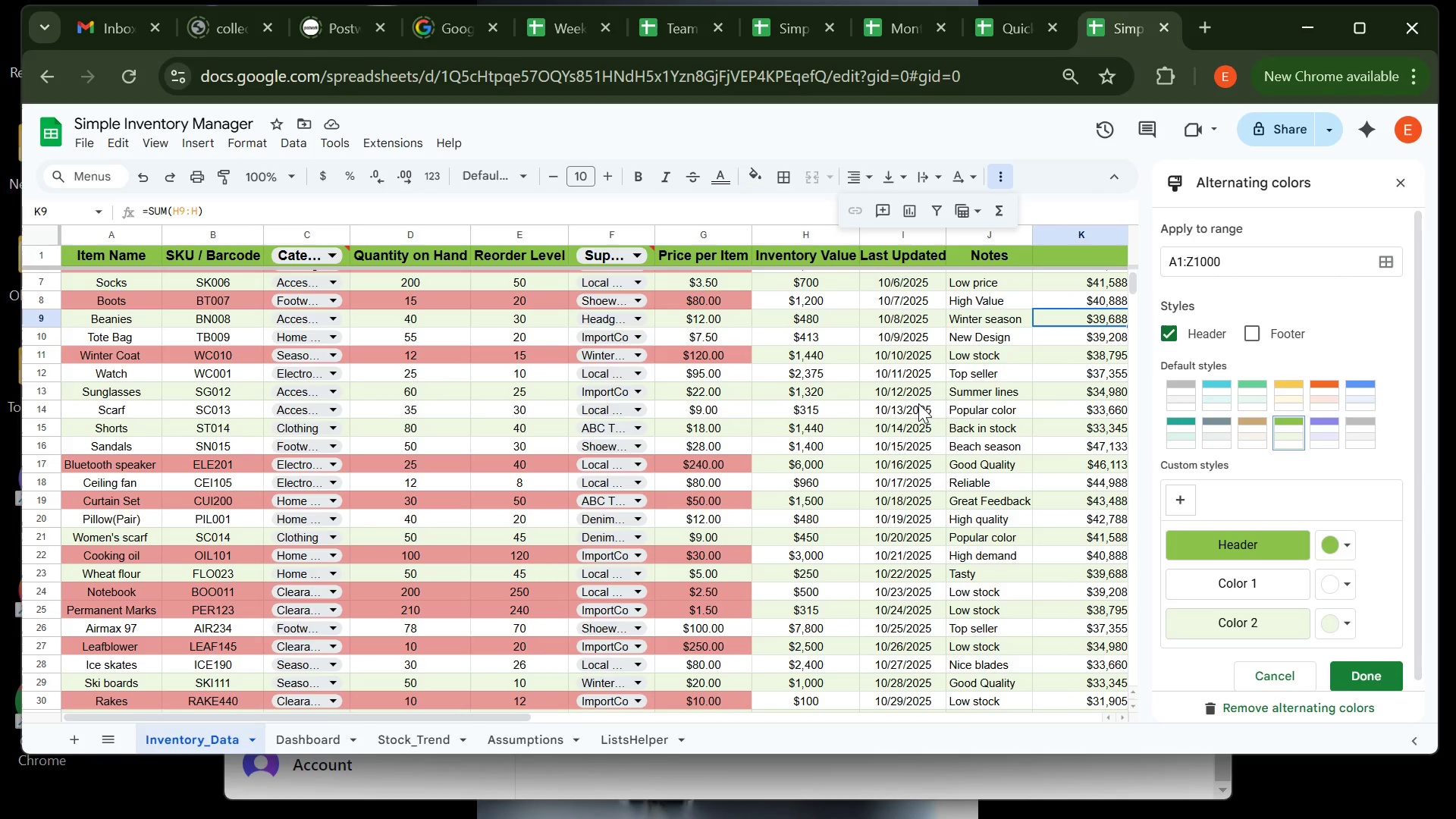 
wait(16.06)
 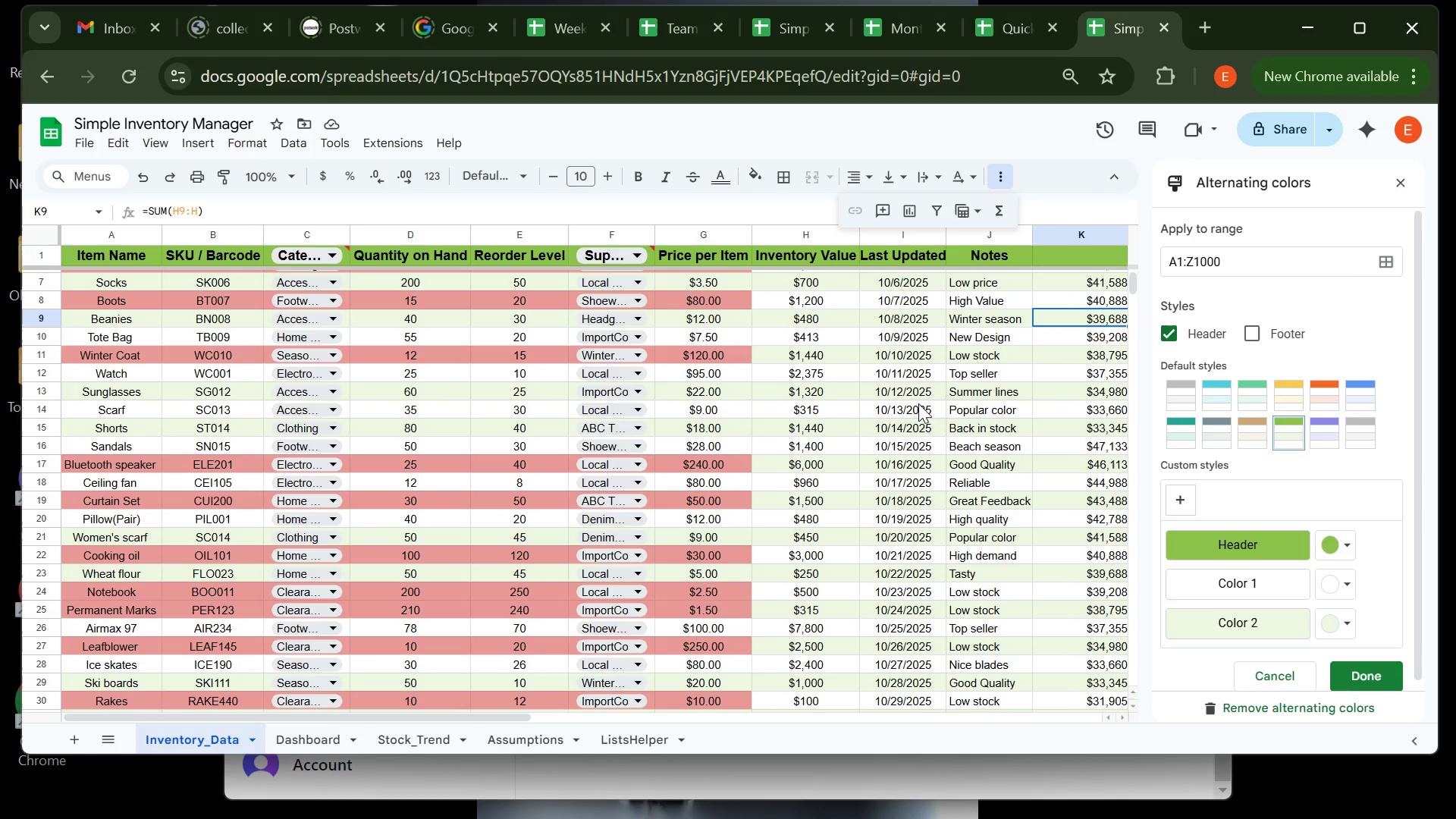 
left_click([903, 444])
 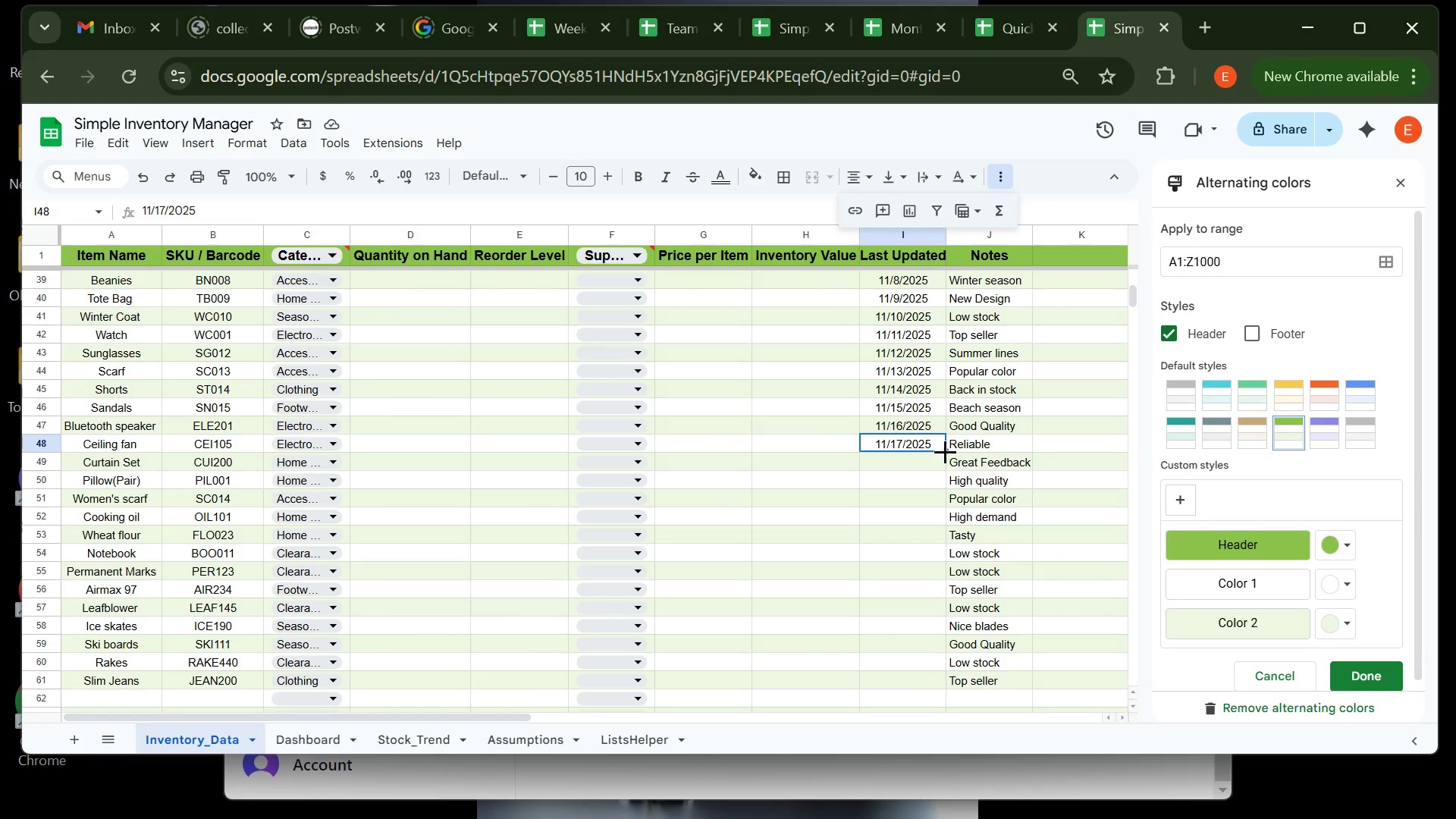 
left_click_drag(start_coordinate=[945, 450], to_coordinate=[940, 682])
 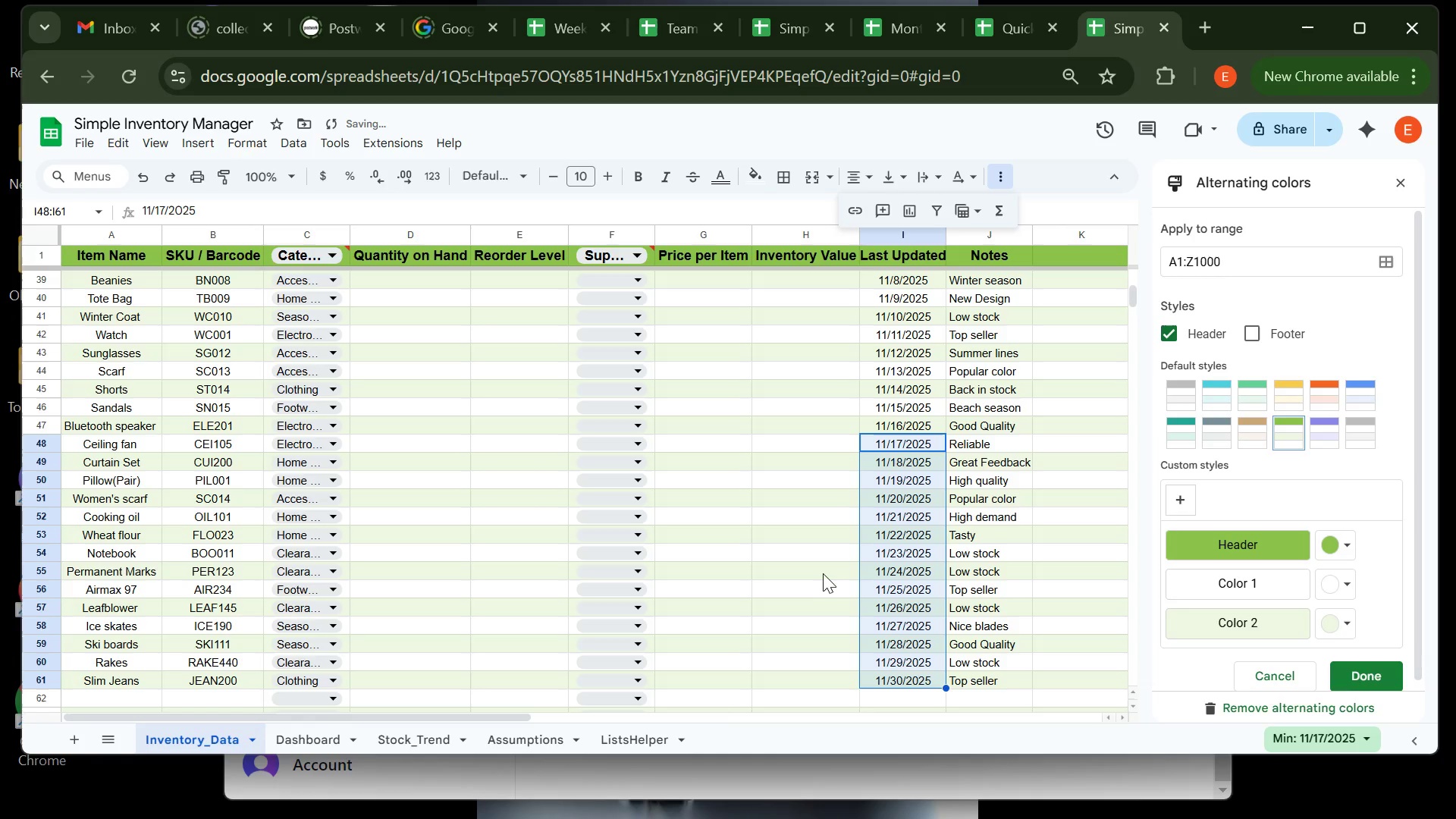 
left_click([821, 572])
 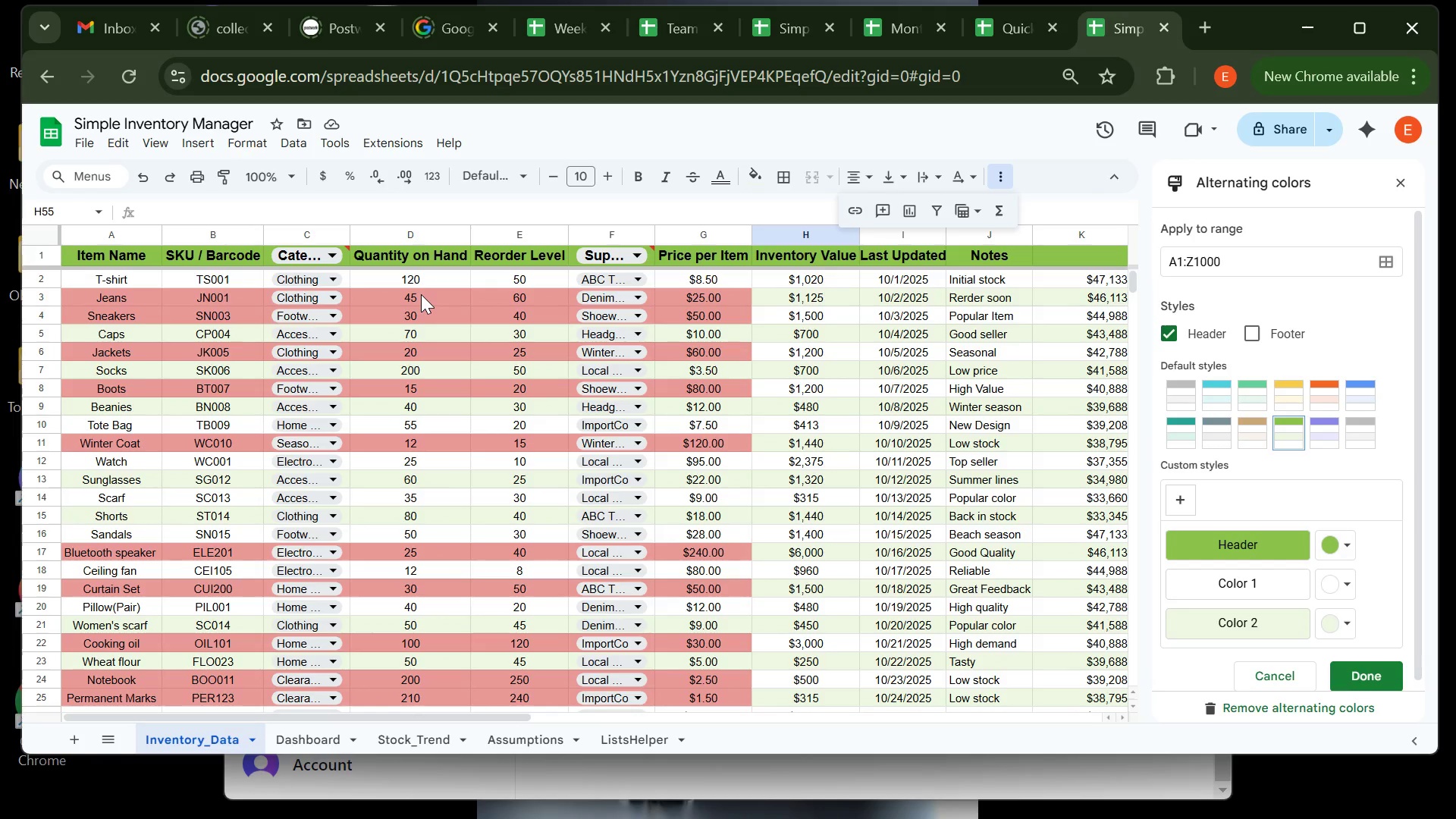 
wait(17.56)
 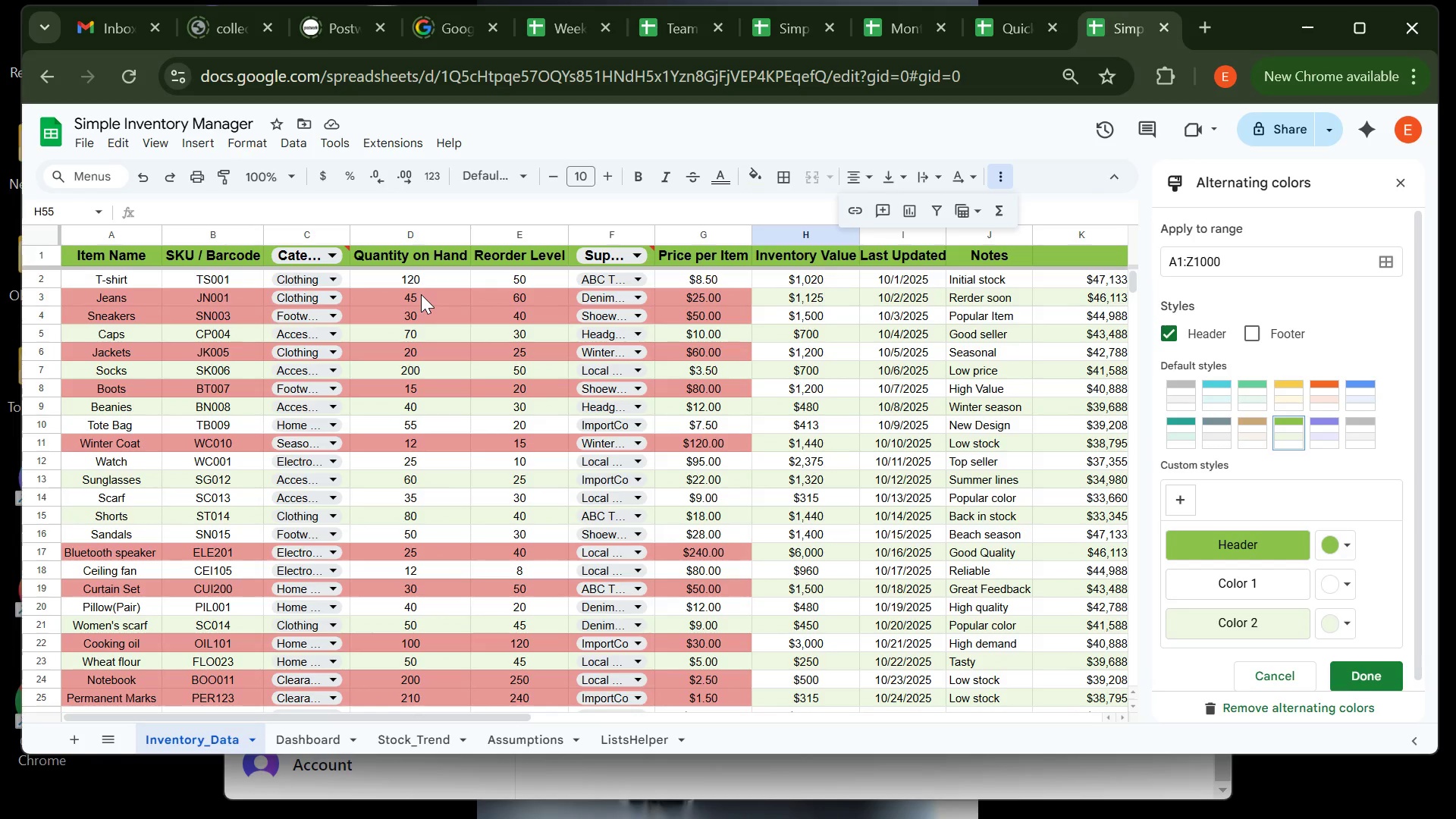 
left_click([703, 293])
 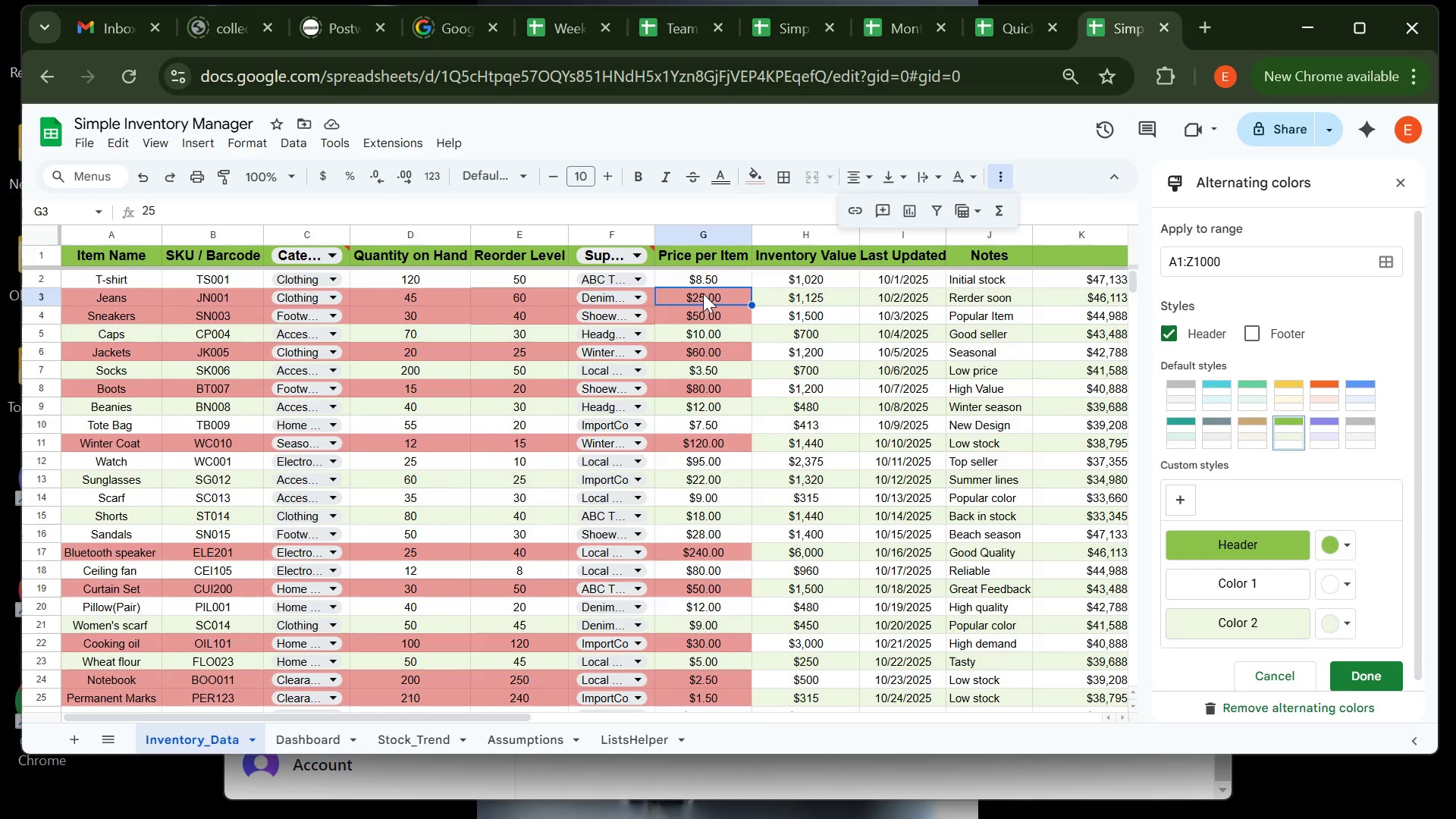 
left_click_drag(start_coordinate=[703, 293], to_coordinate=[702, 614])
 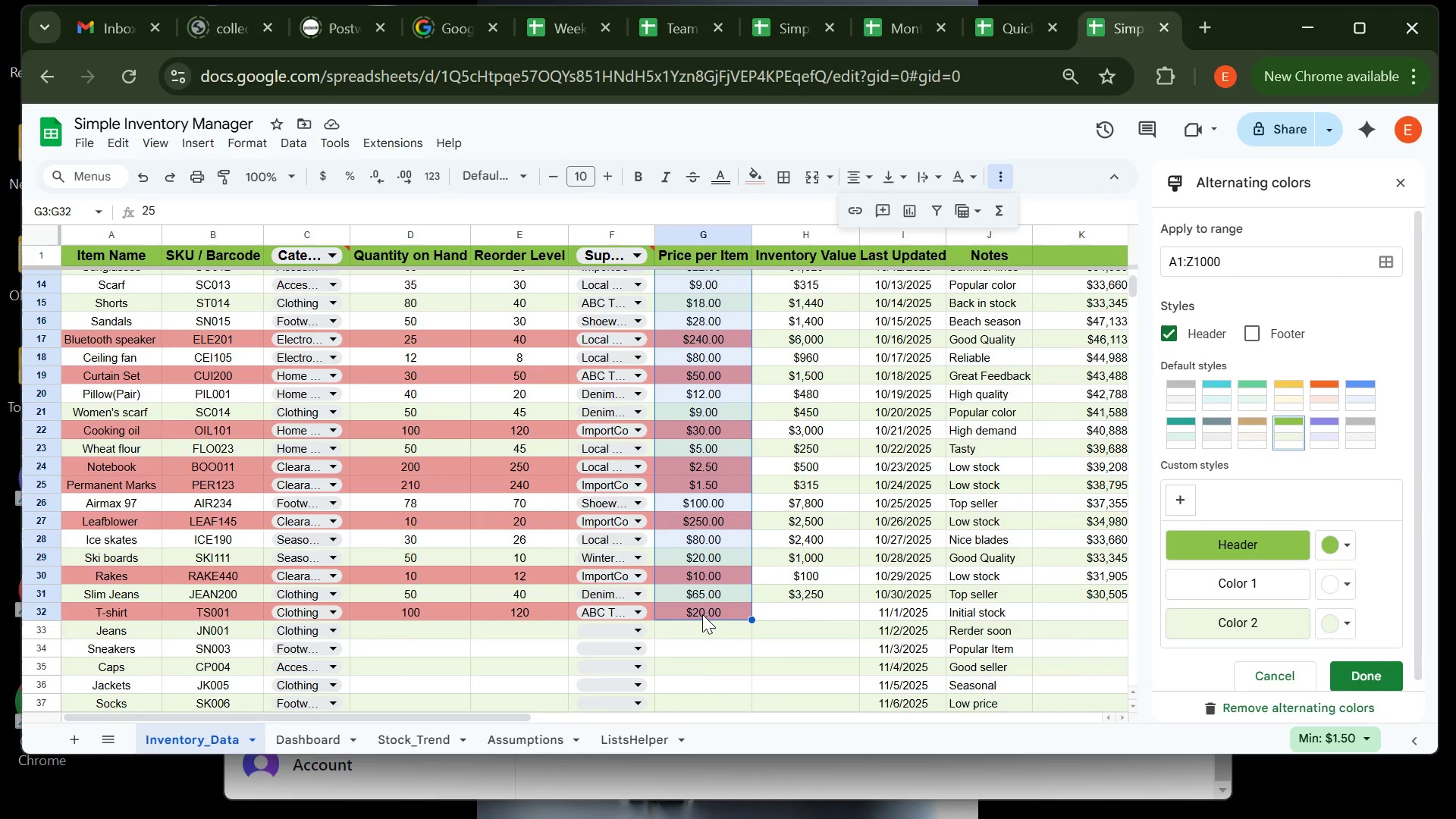 
key(Control+C)
 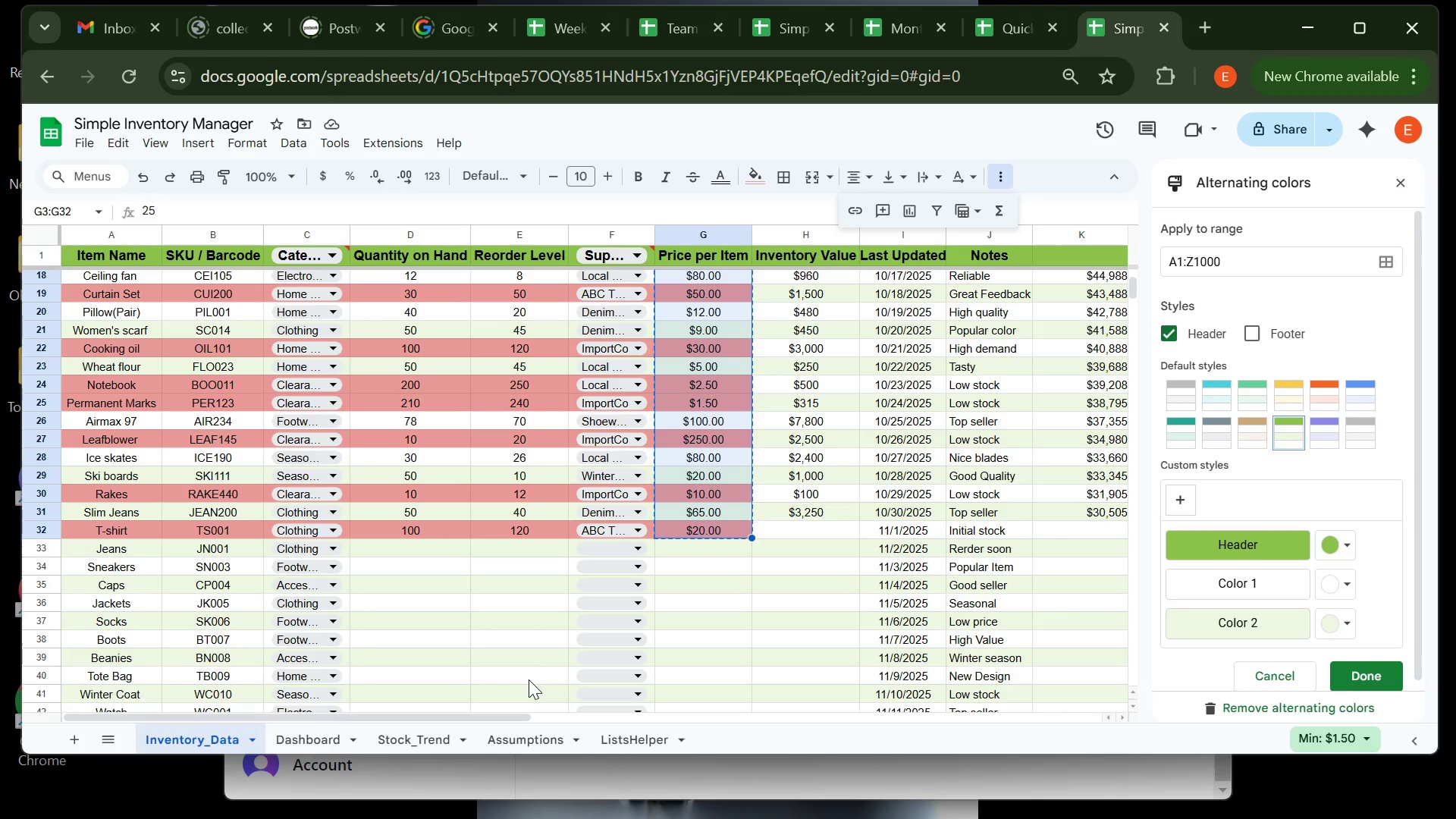 
wait(10.61)
 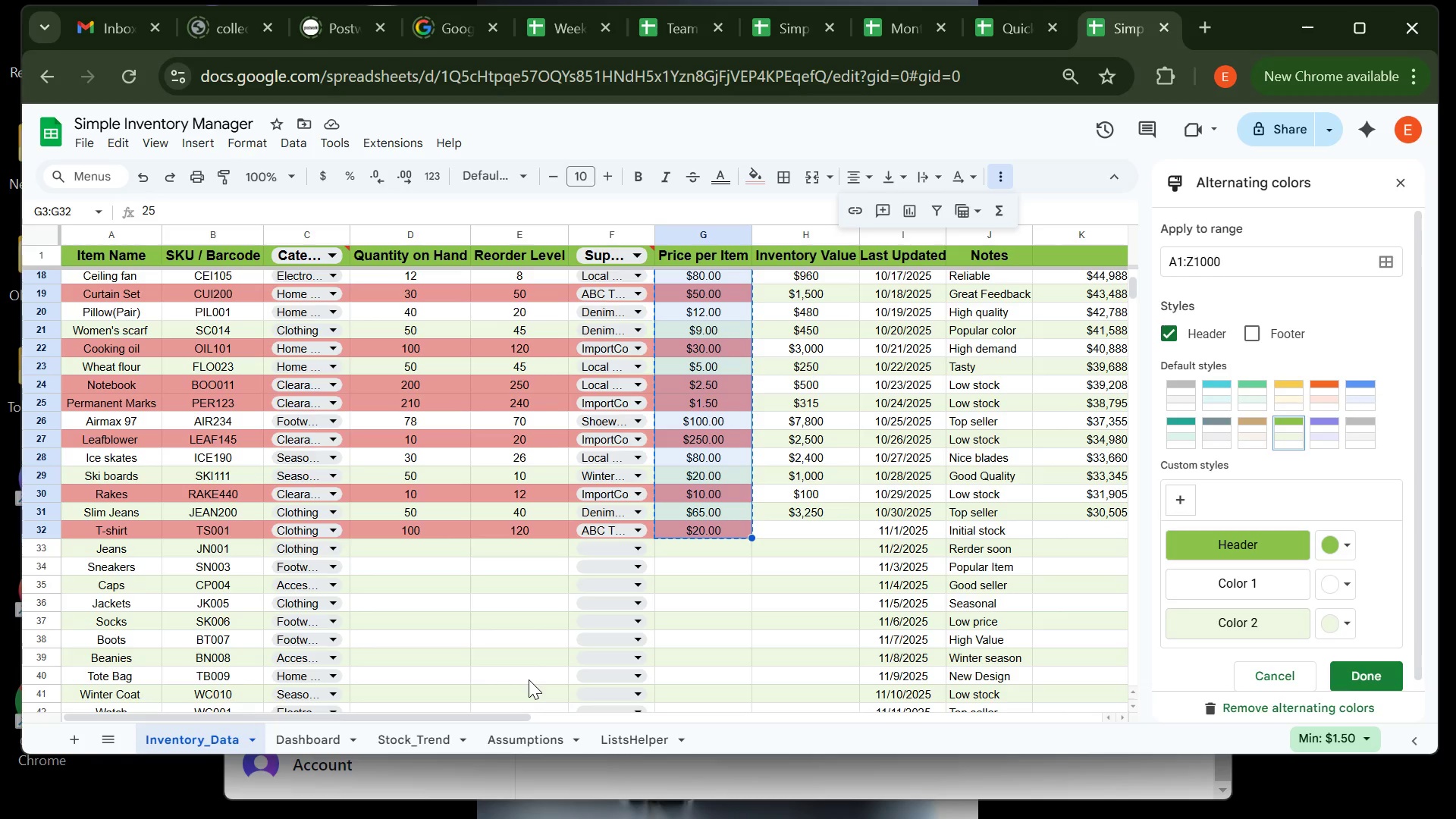 
left_click([682, 544])
 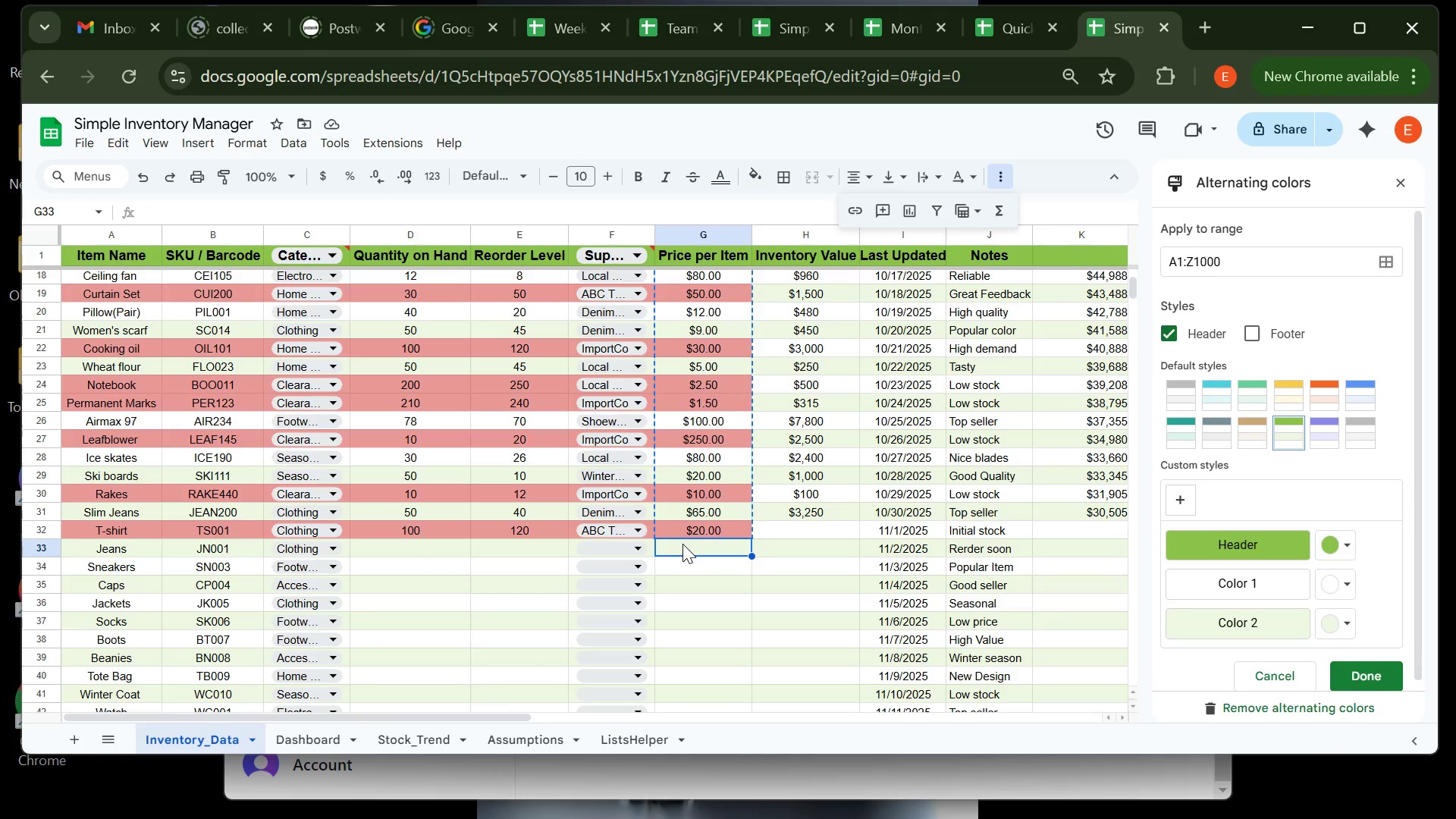 
key(Control+V)
 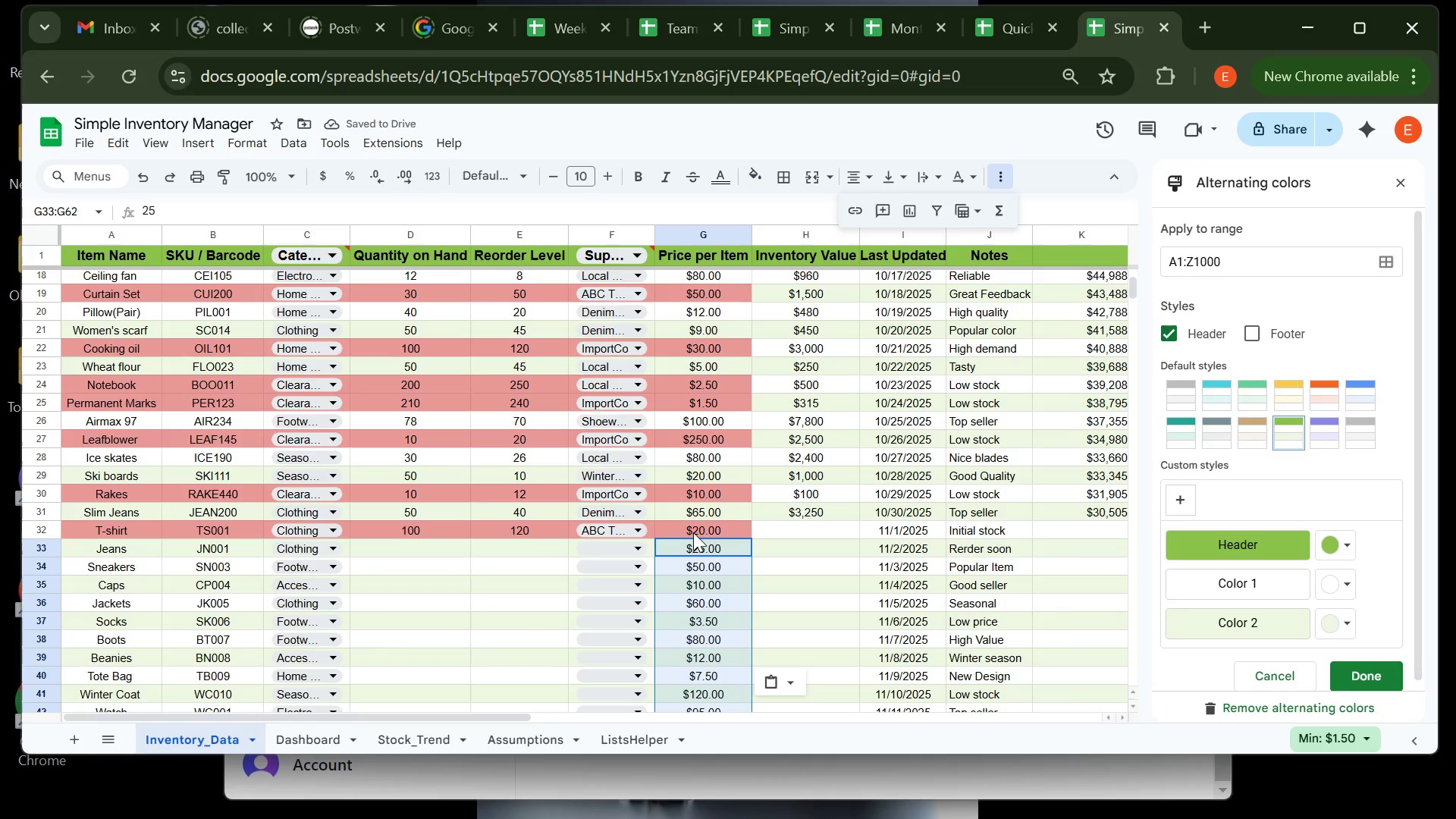 
left_click([700, 529])
 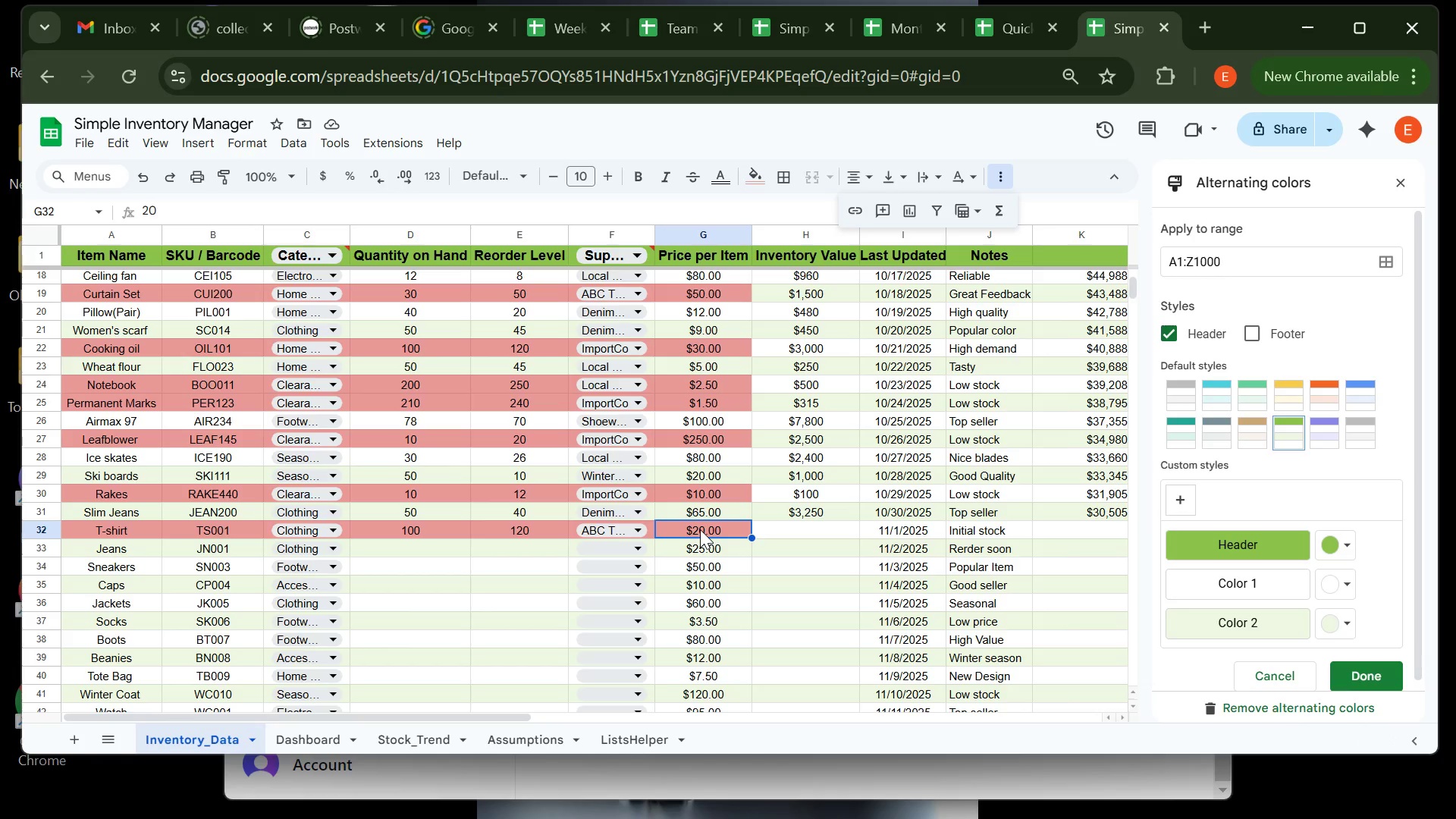 
type(8.50)
 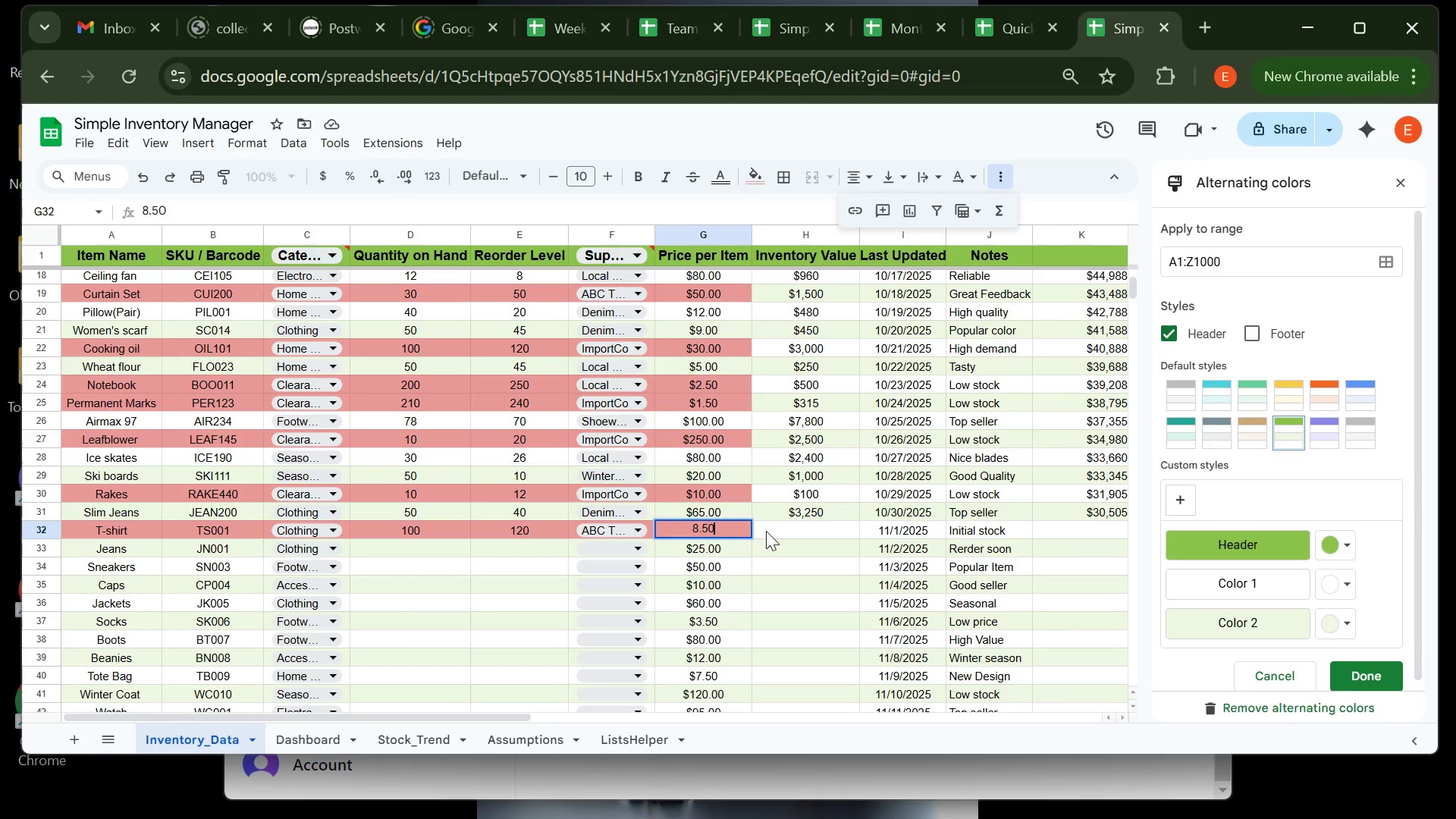 
left_click([766, 531])
 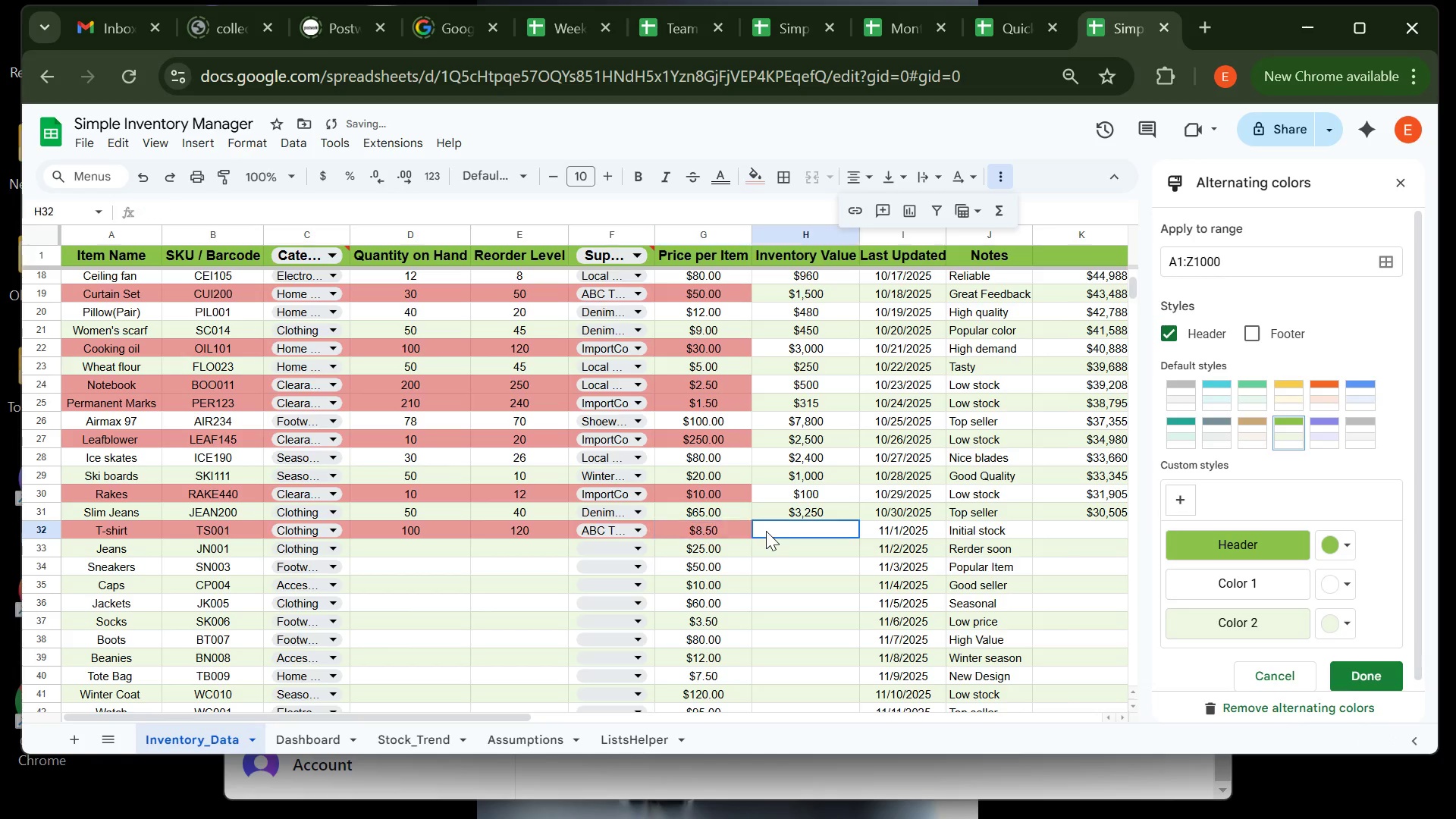 
left_click([766, 531])
 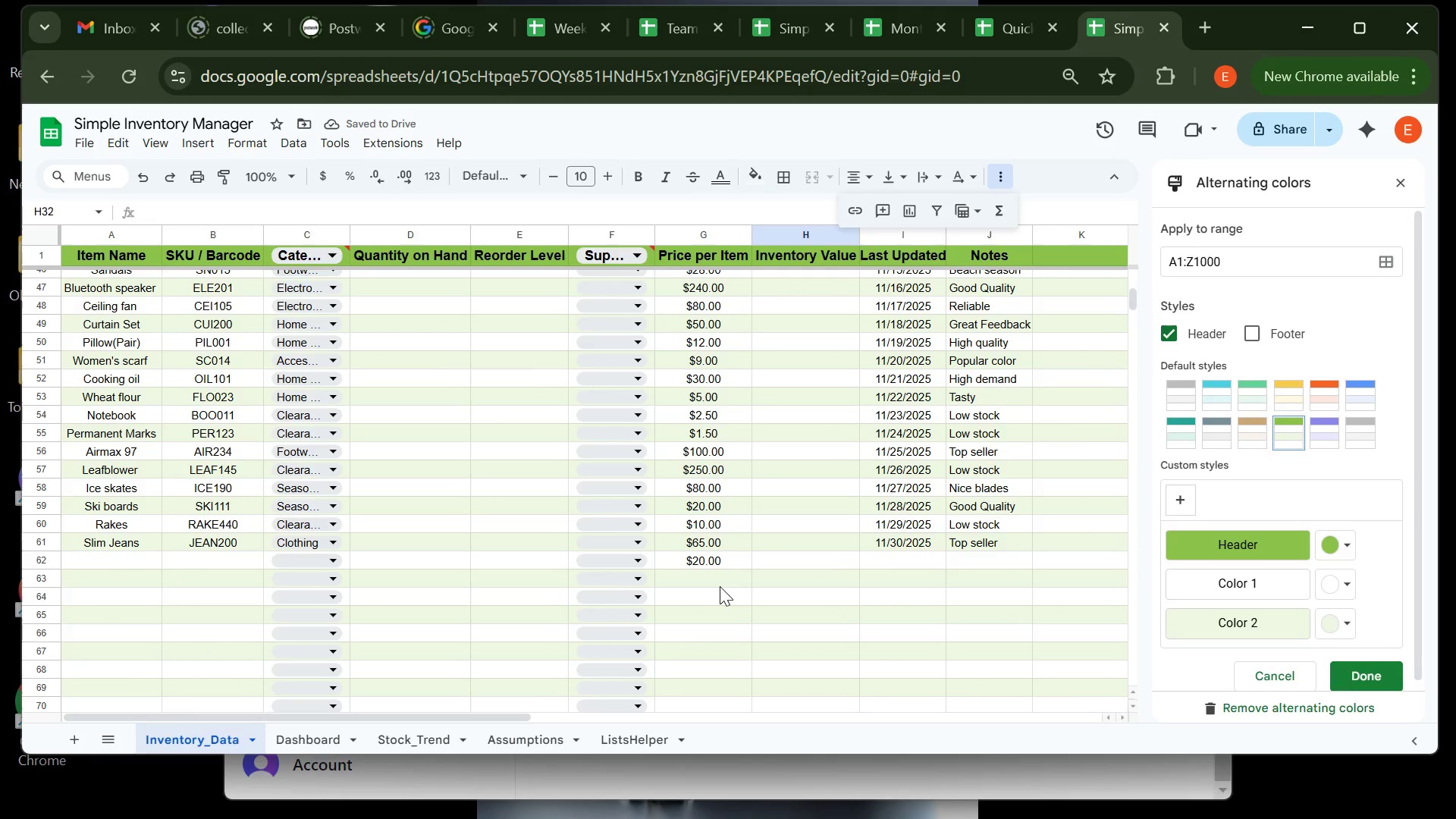 
left_click([720, 563])
 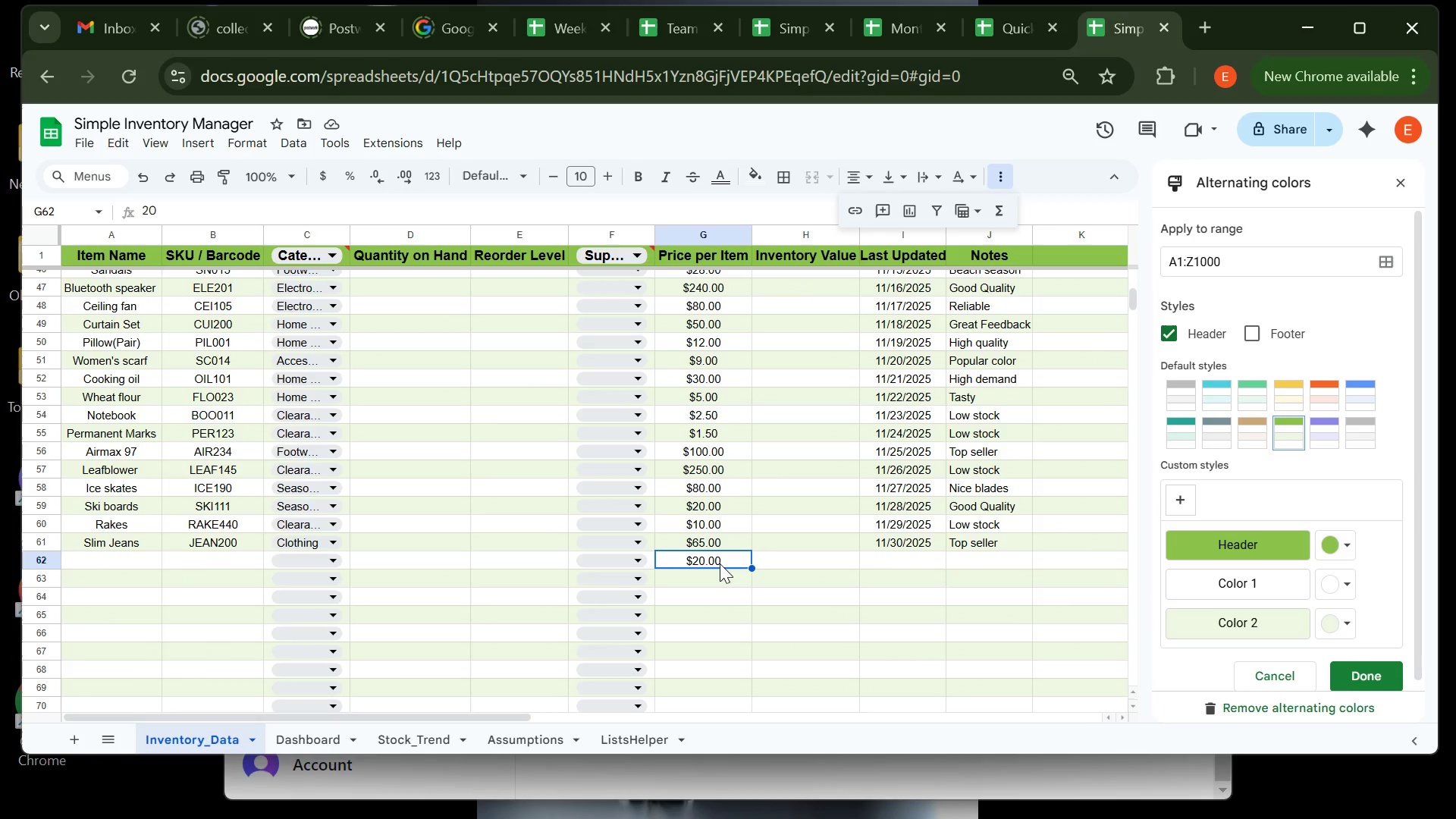 
key(Backspace)
 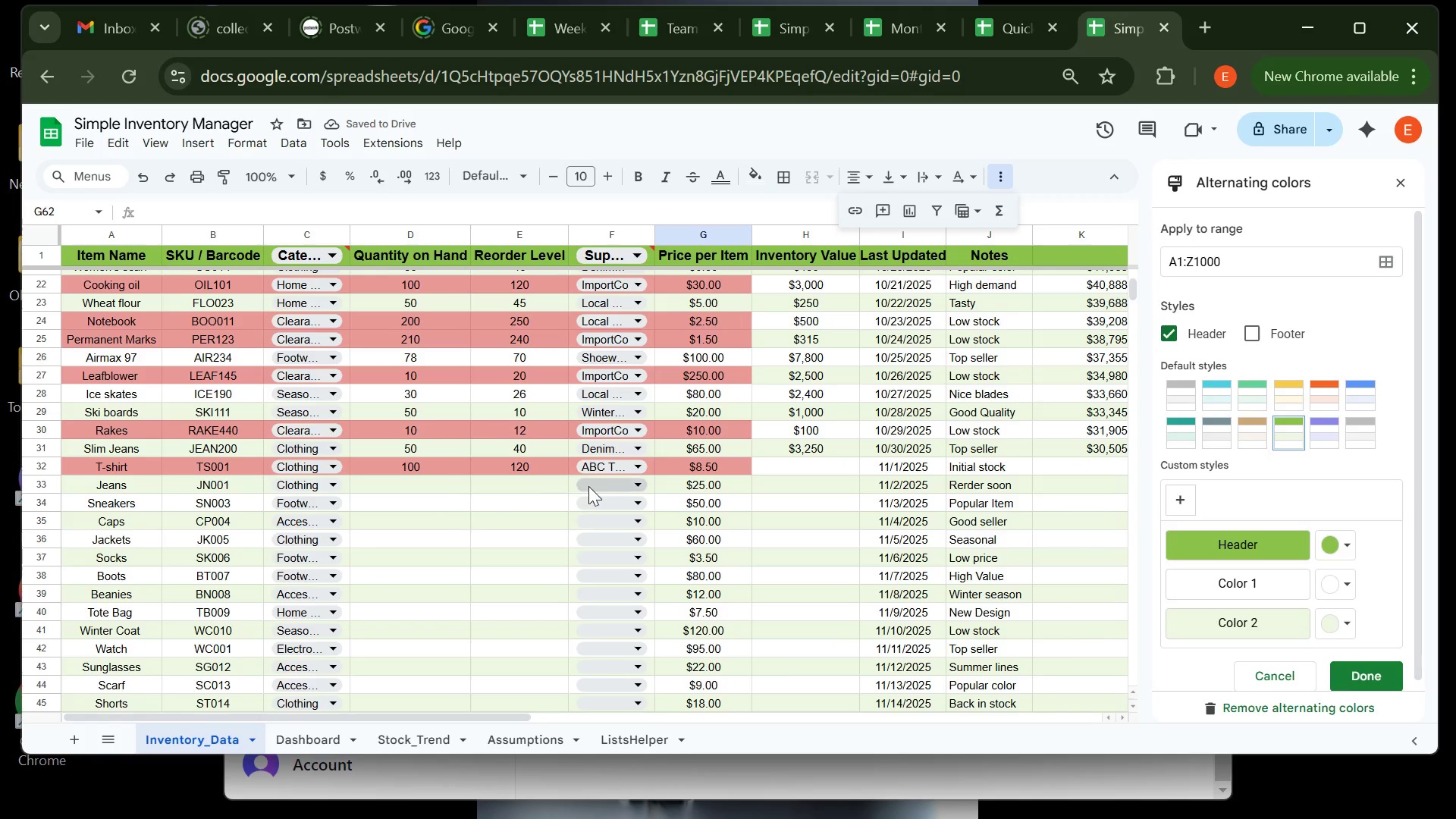 
wait(5.55)
 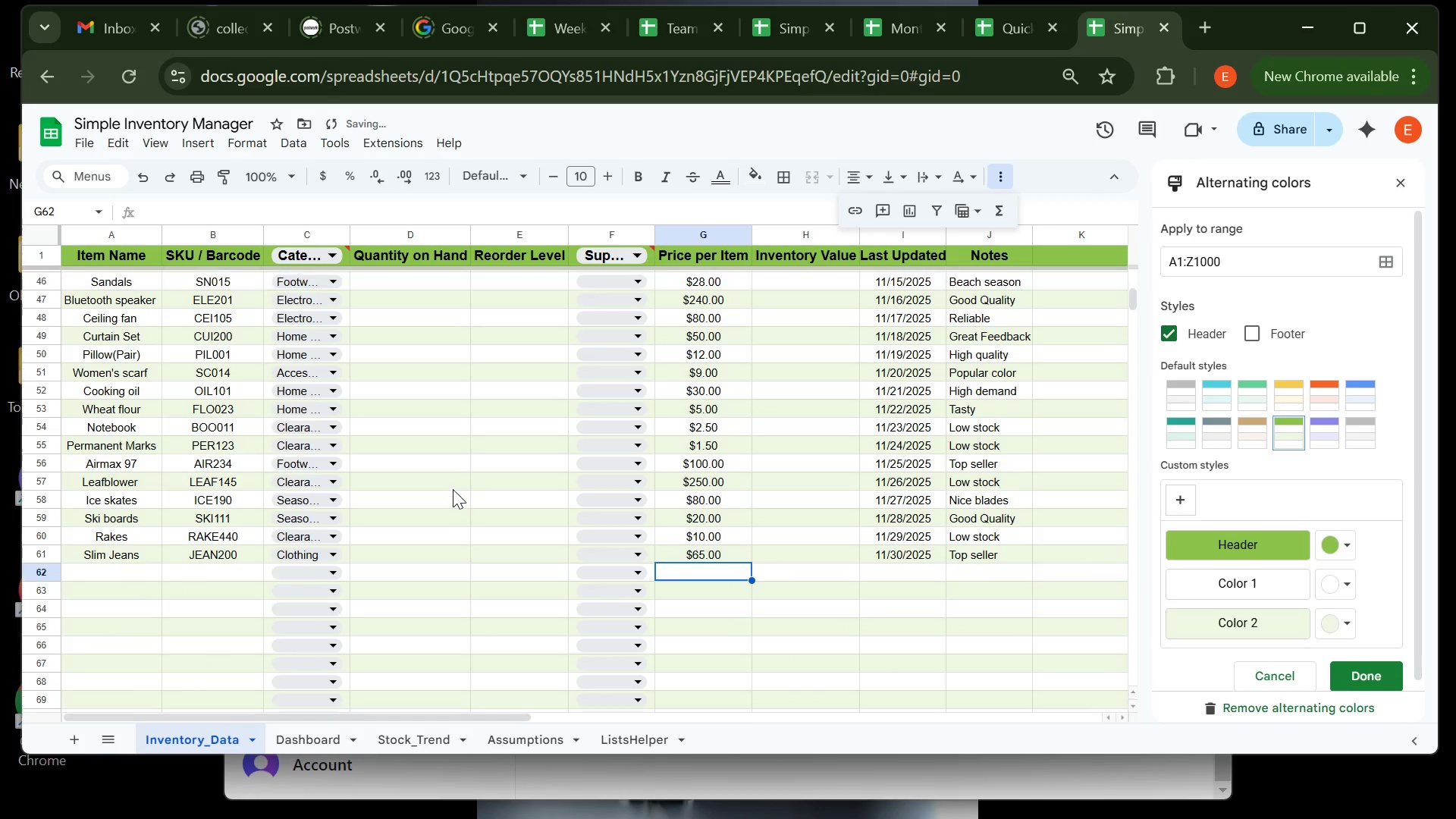 
left_click([597, 488])
 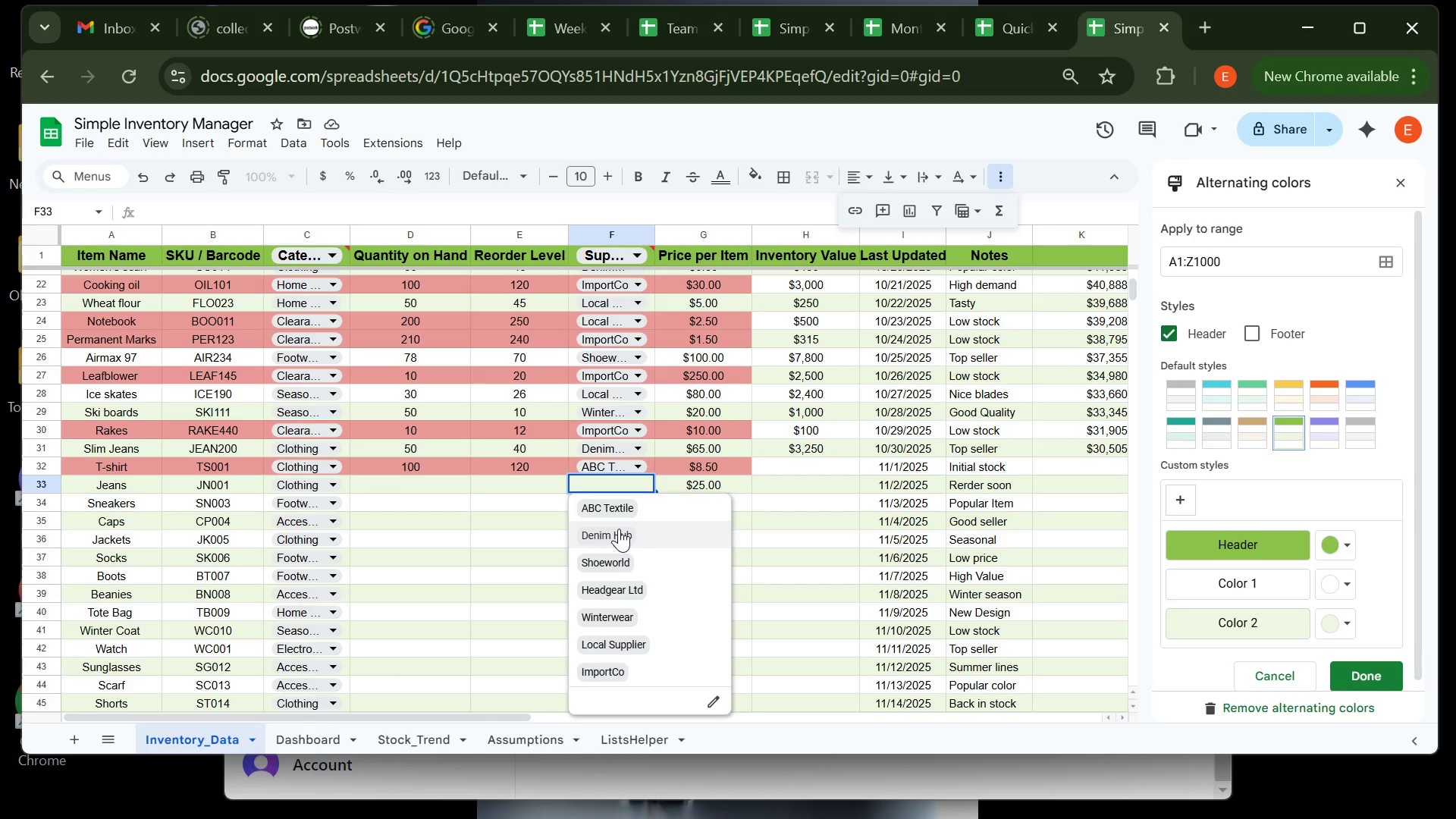 
wait(11.15)
 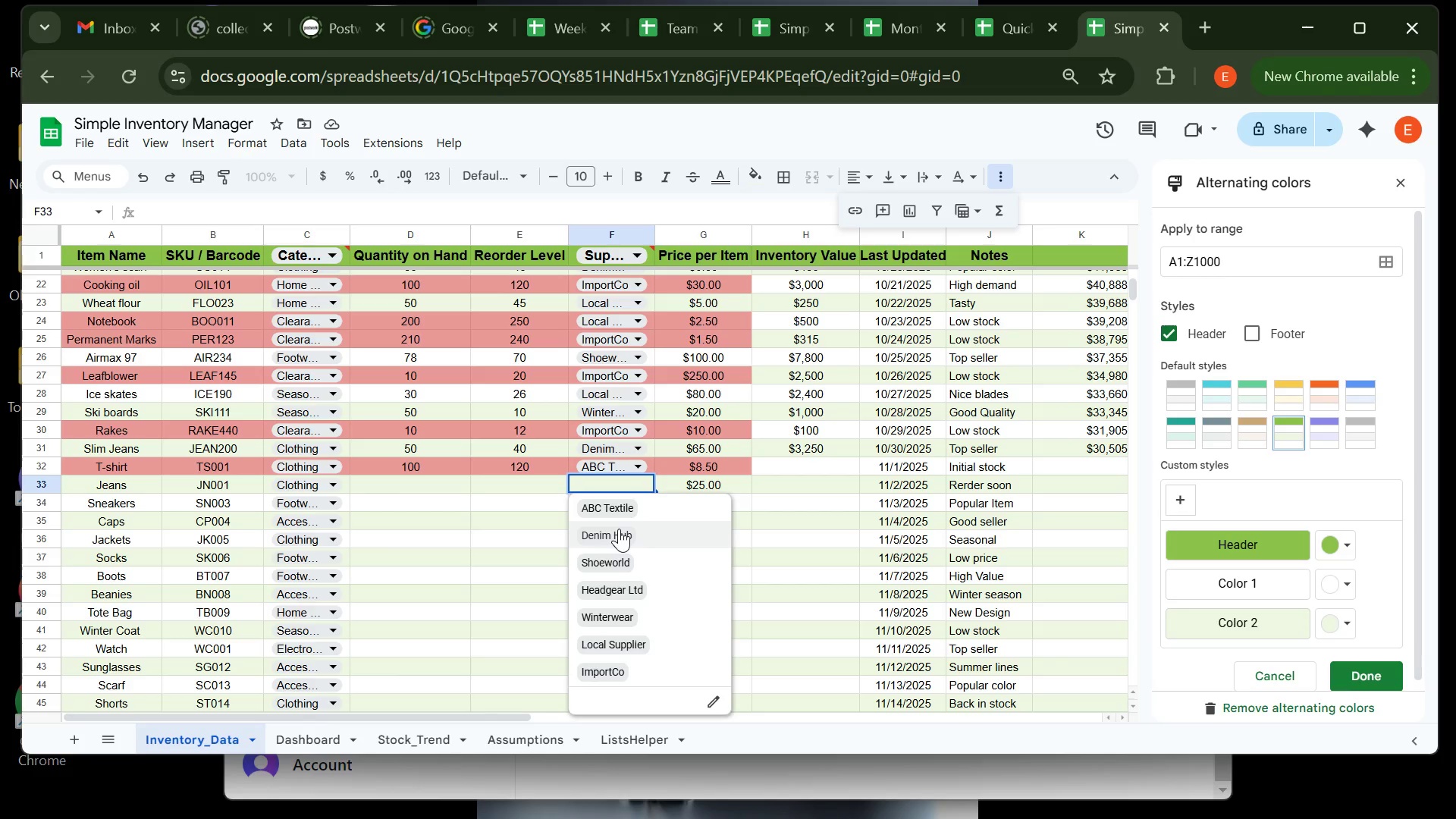 
left_click([648, 541])
 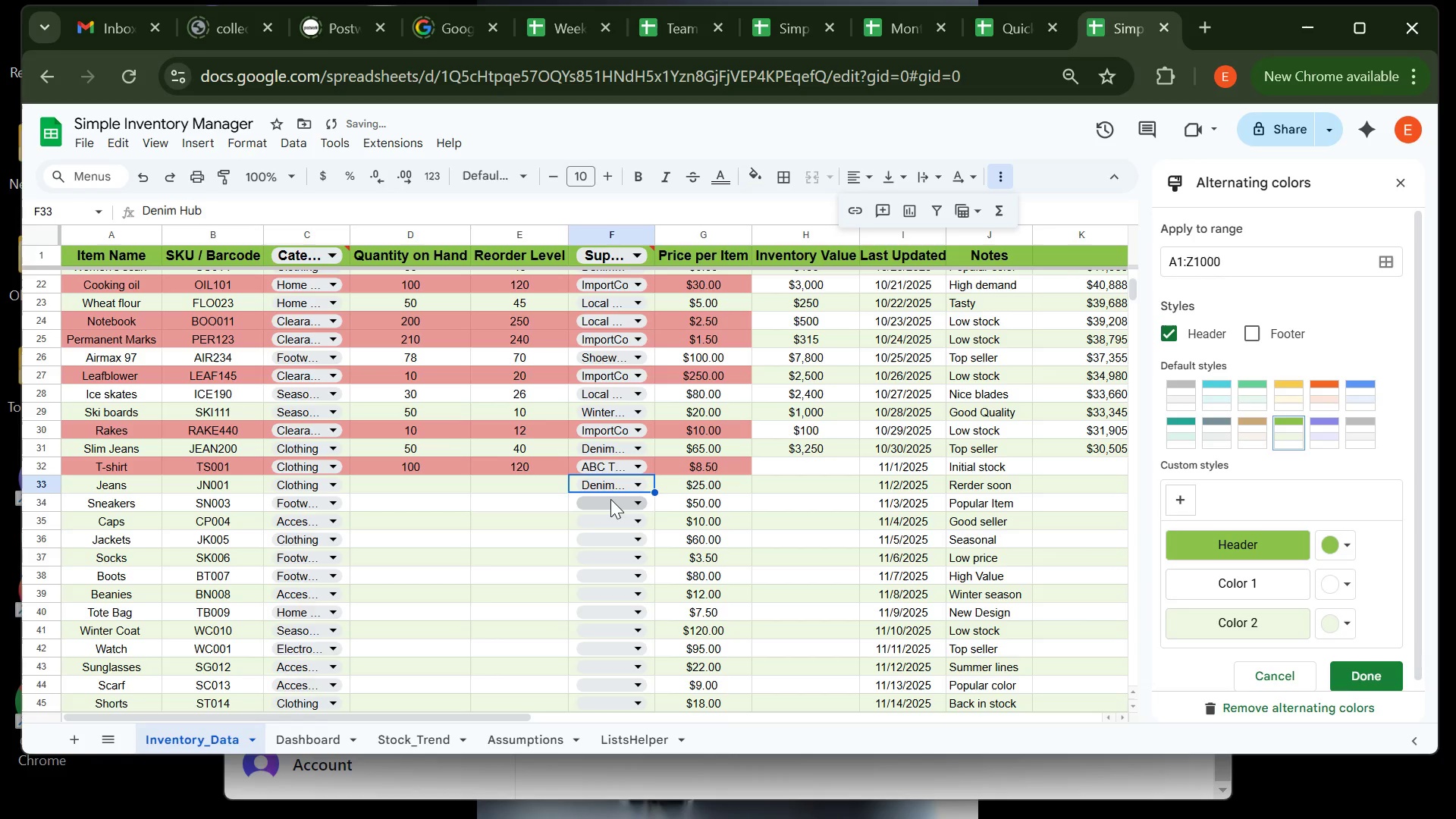 
left_click([610, 499])
 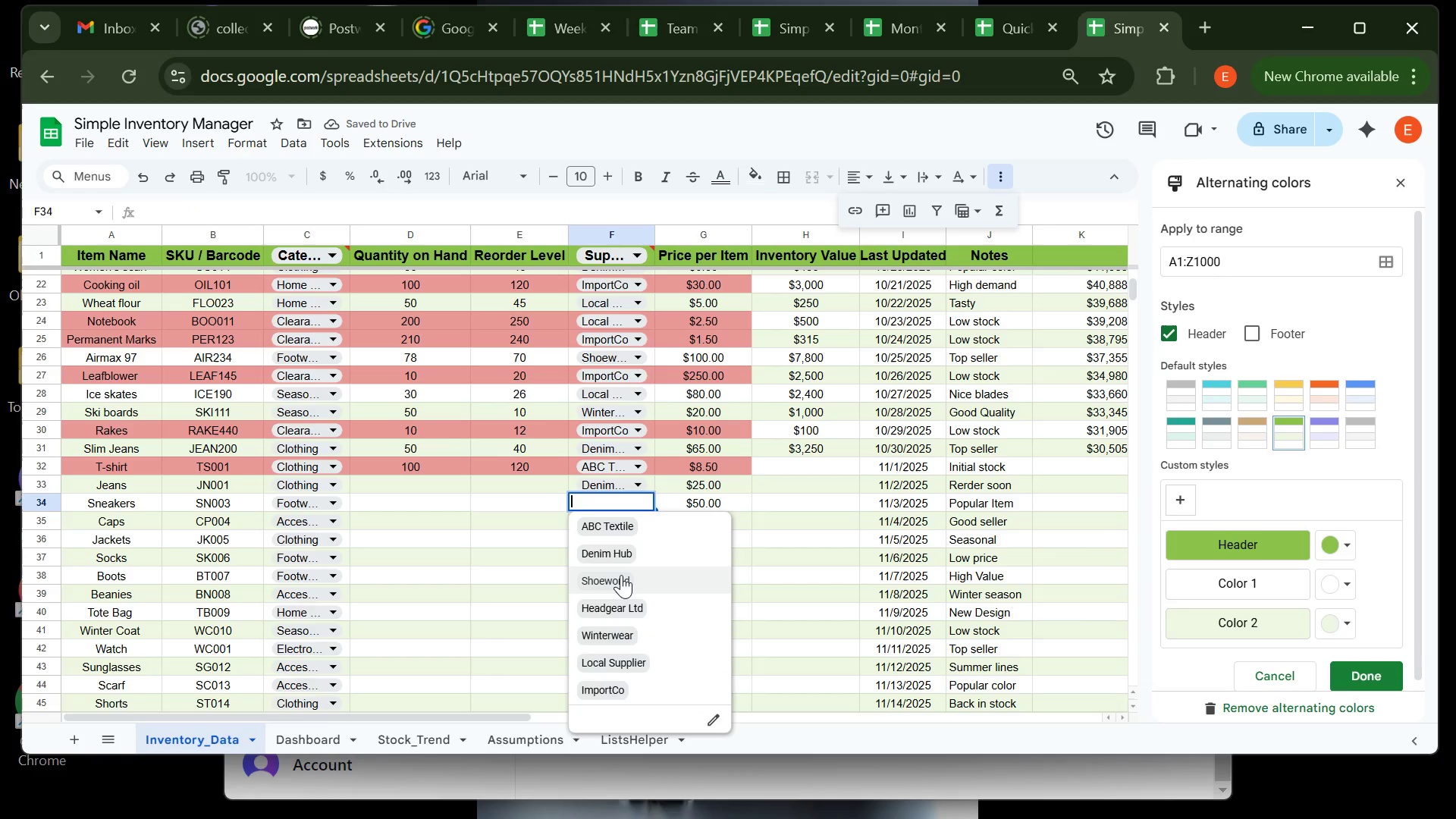 
left_click([621, 575])
 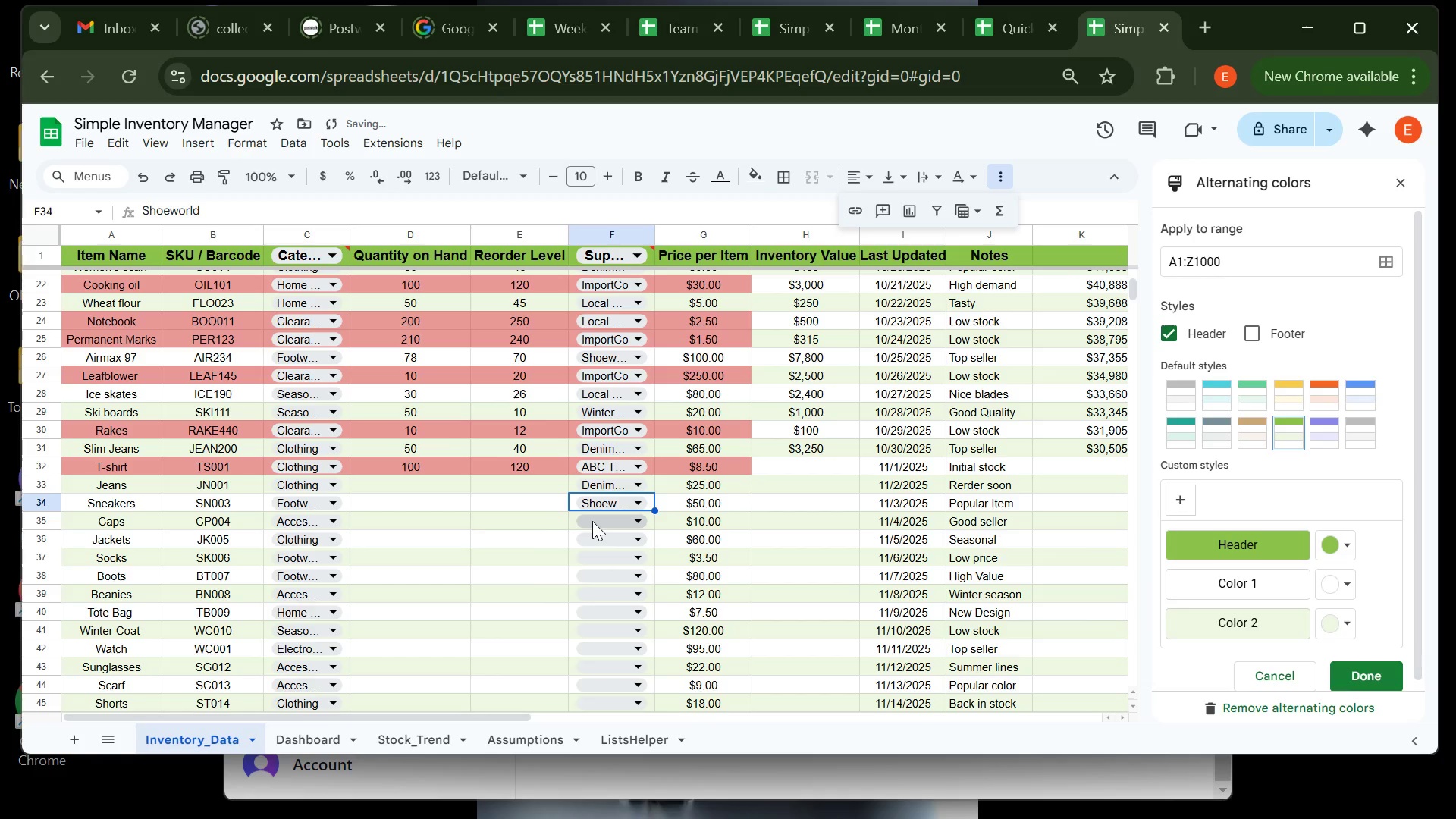 
left_click([592, 521])
 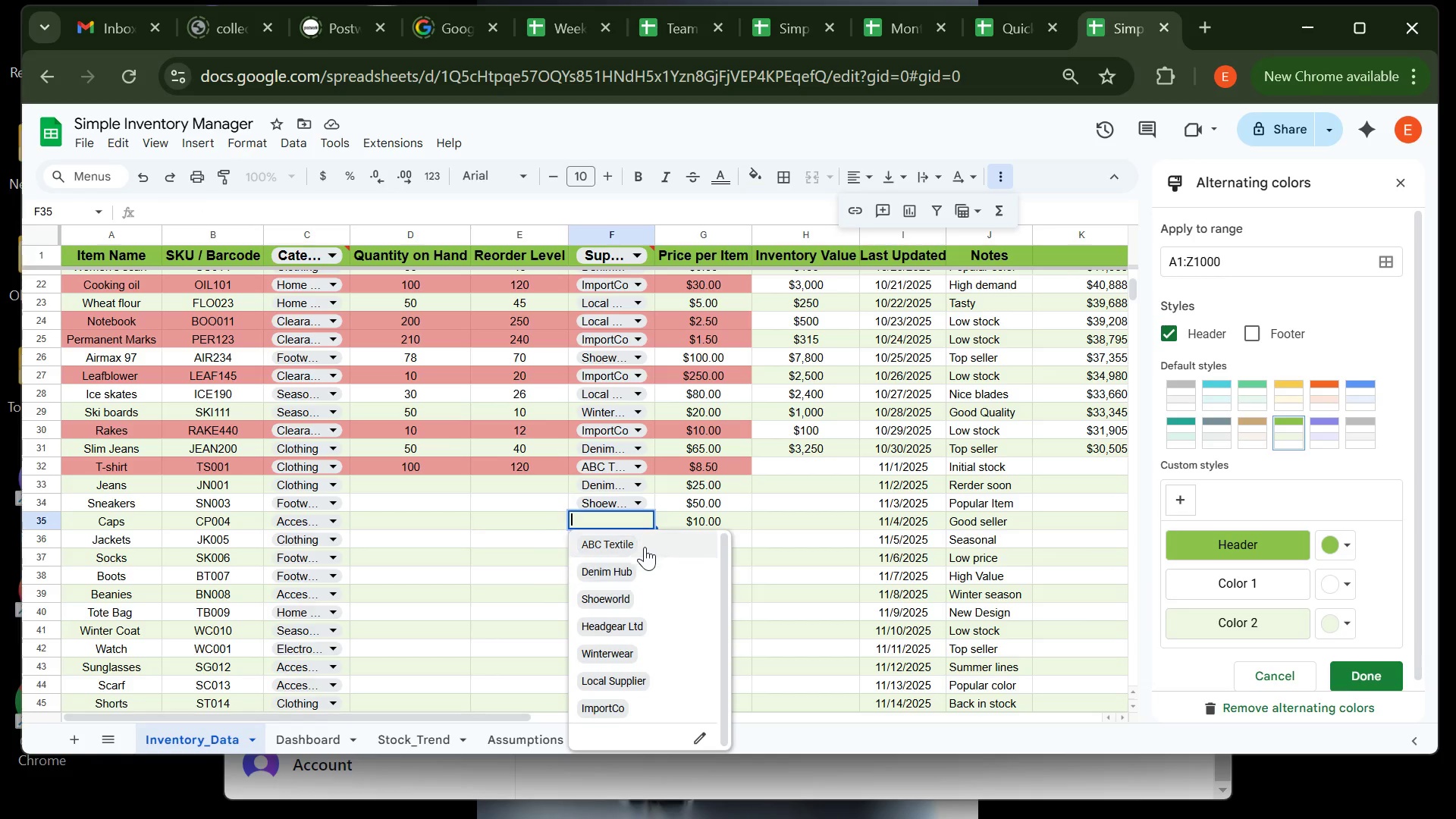 
wait(5.94)
 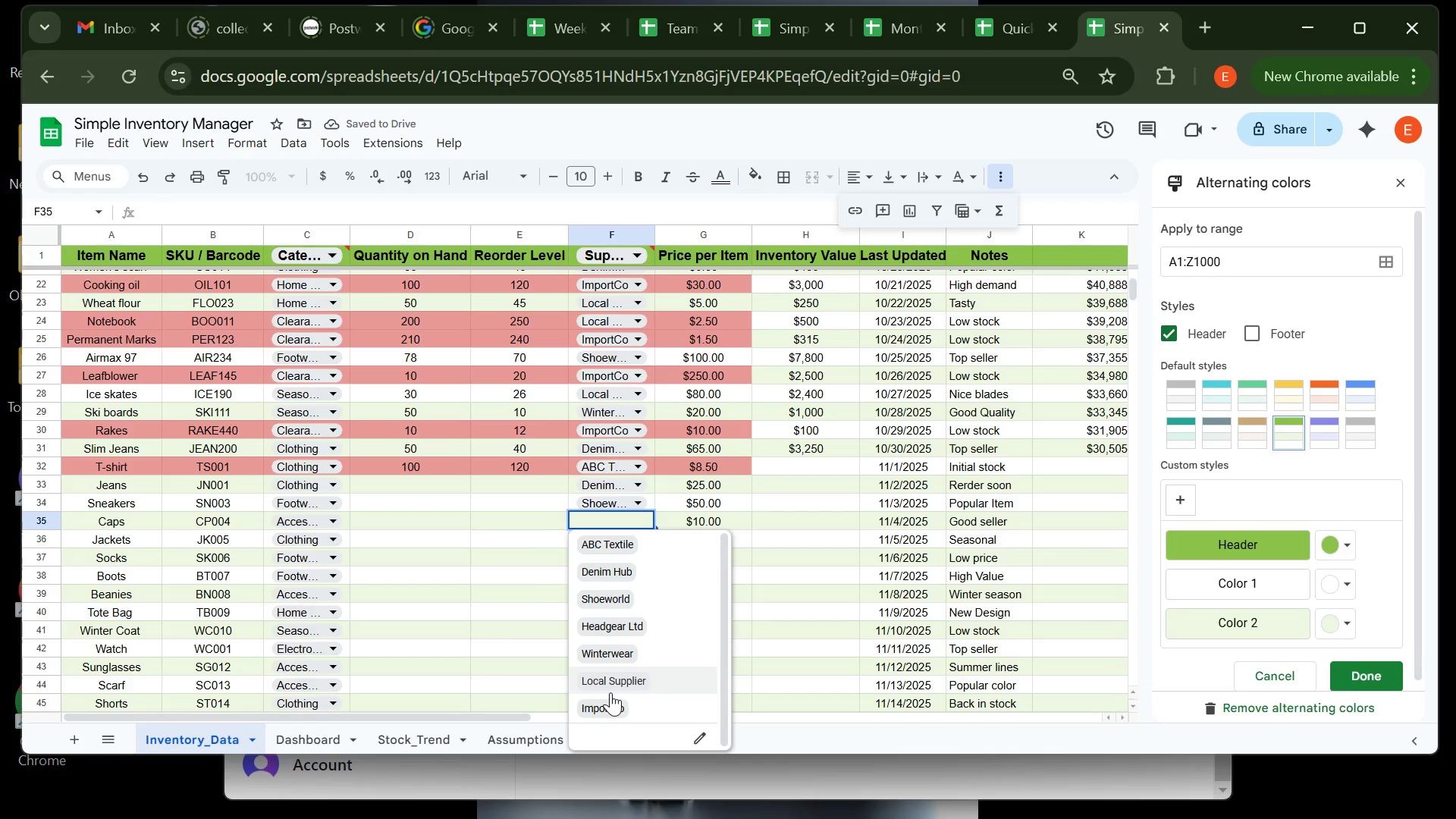 
left_click([632, 684])
 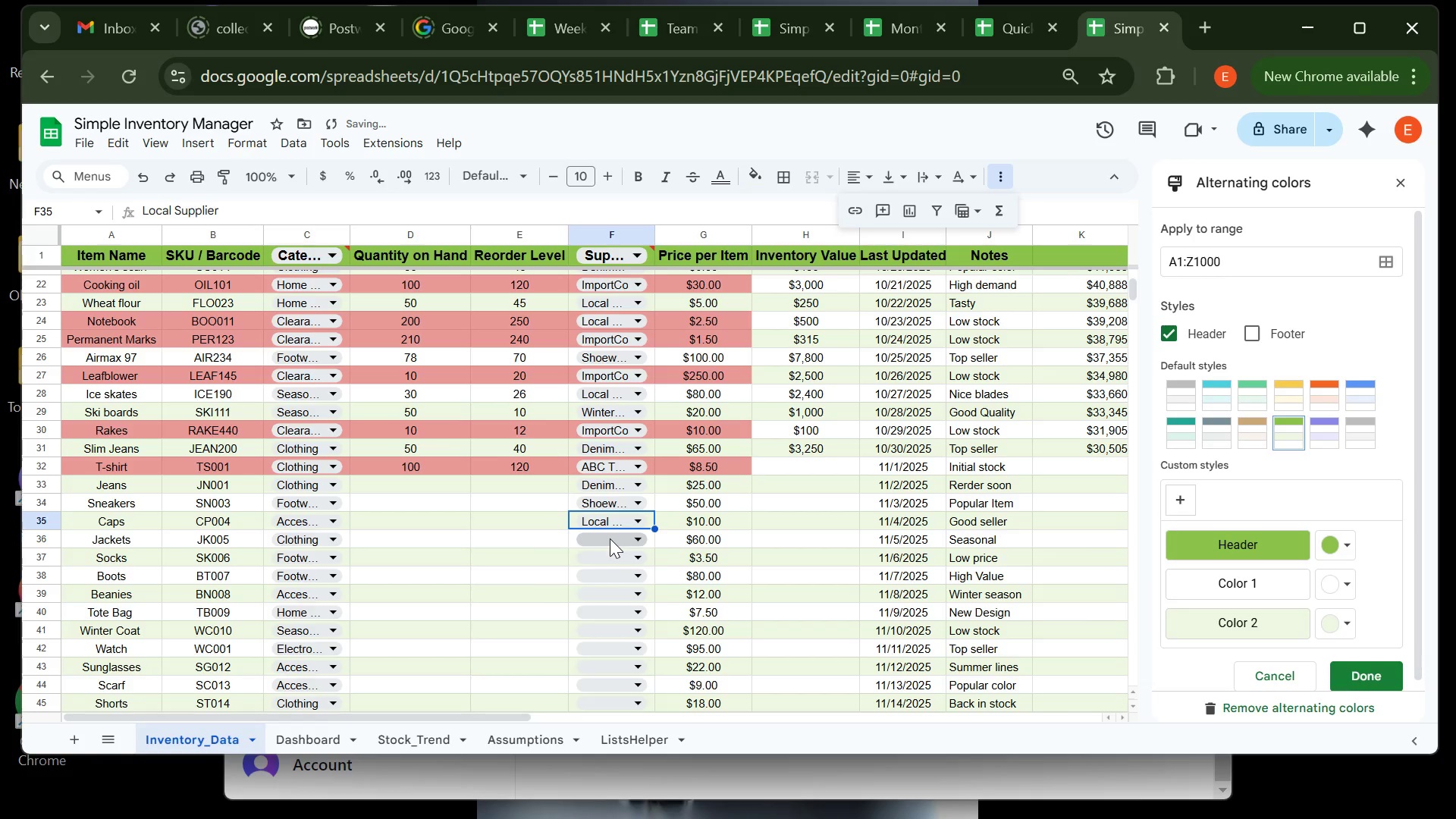 
left_click([610, 538])
 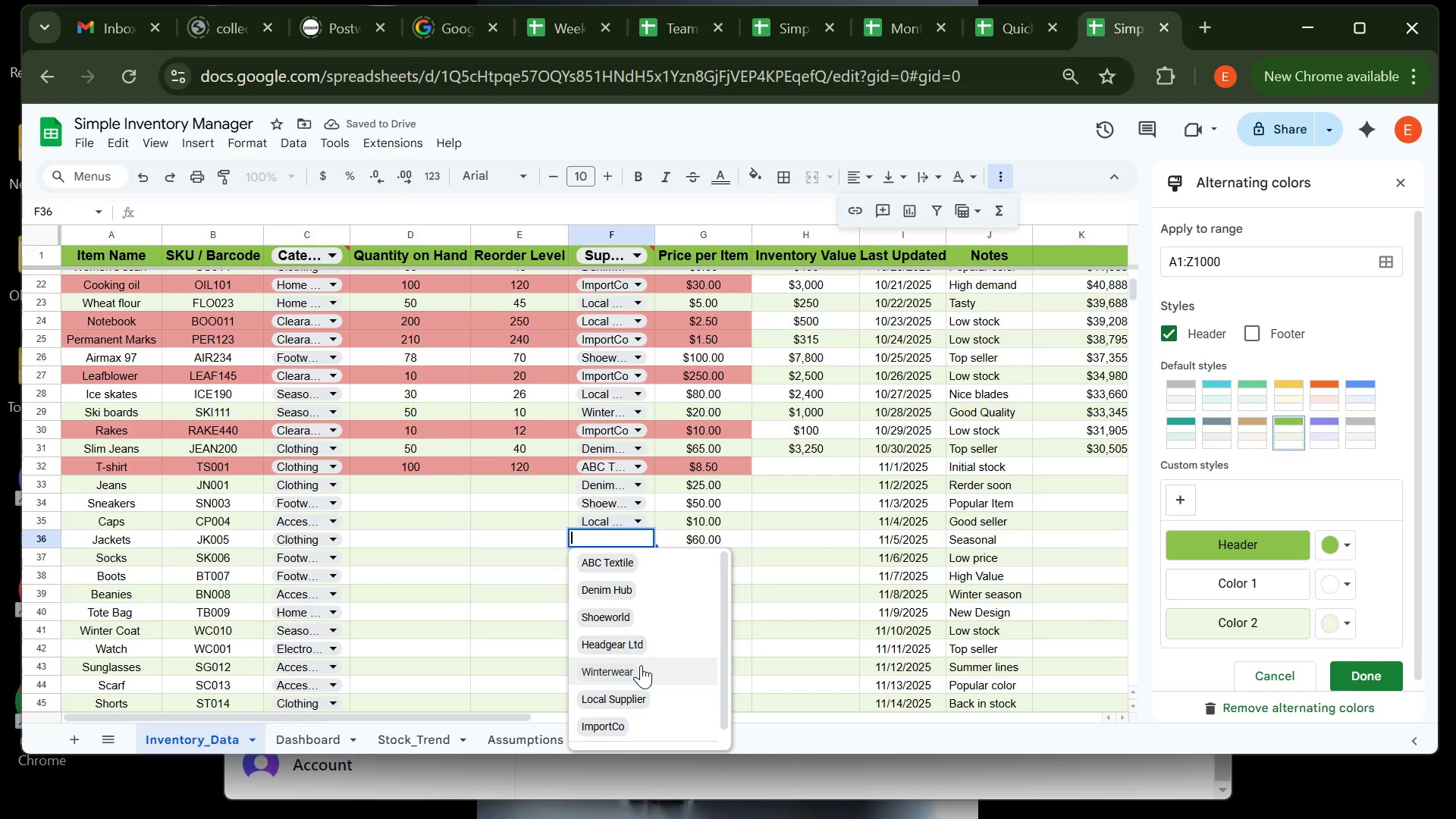 
left_click([641, 665])
 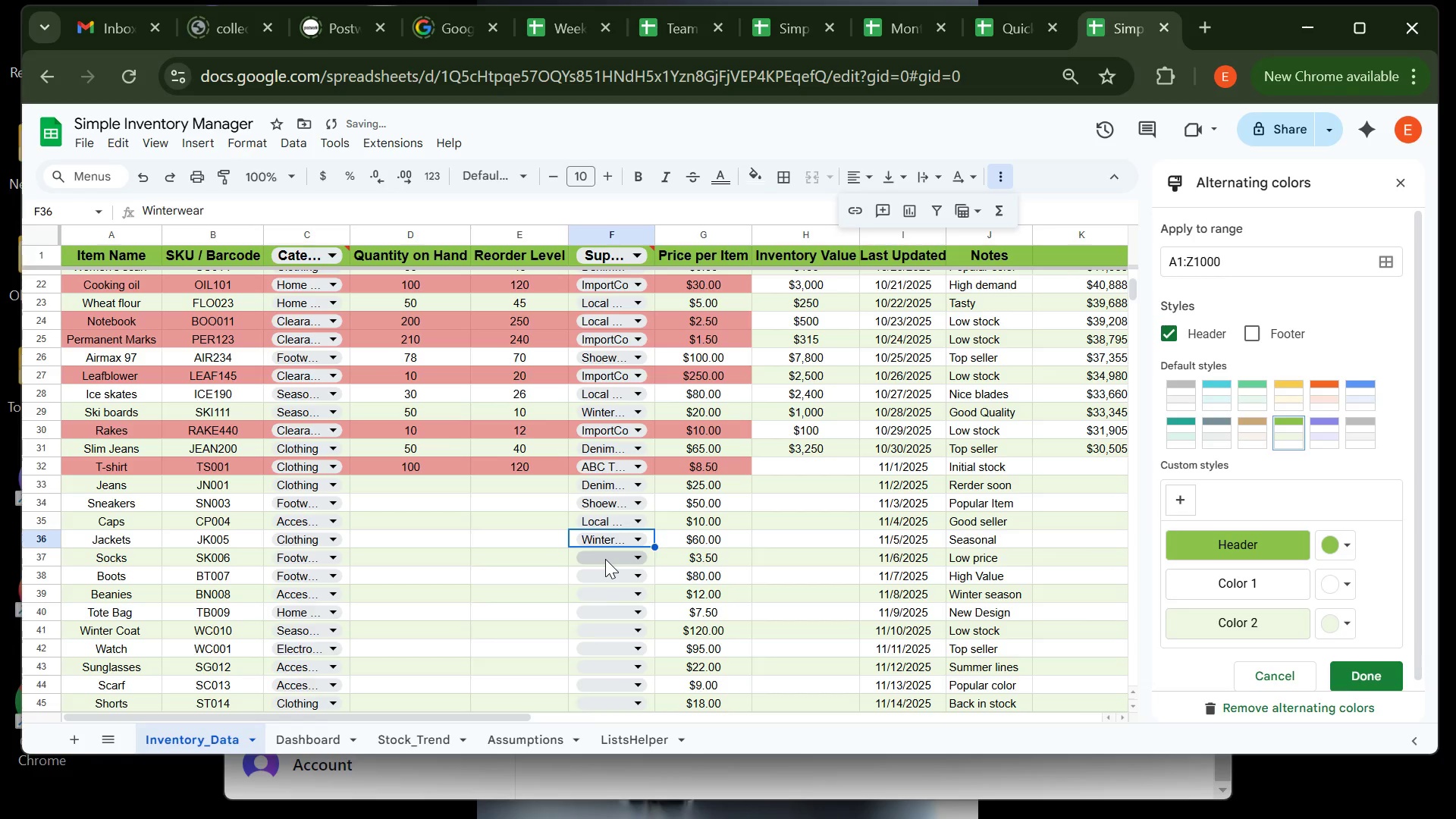 
left_click([605, 559])
 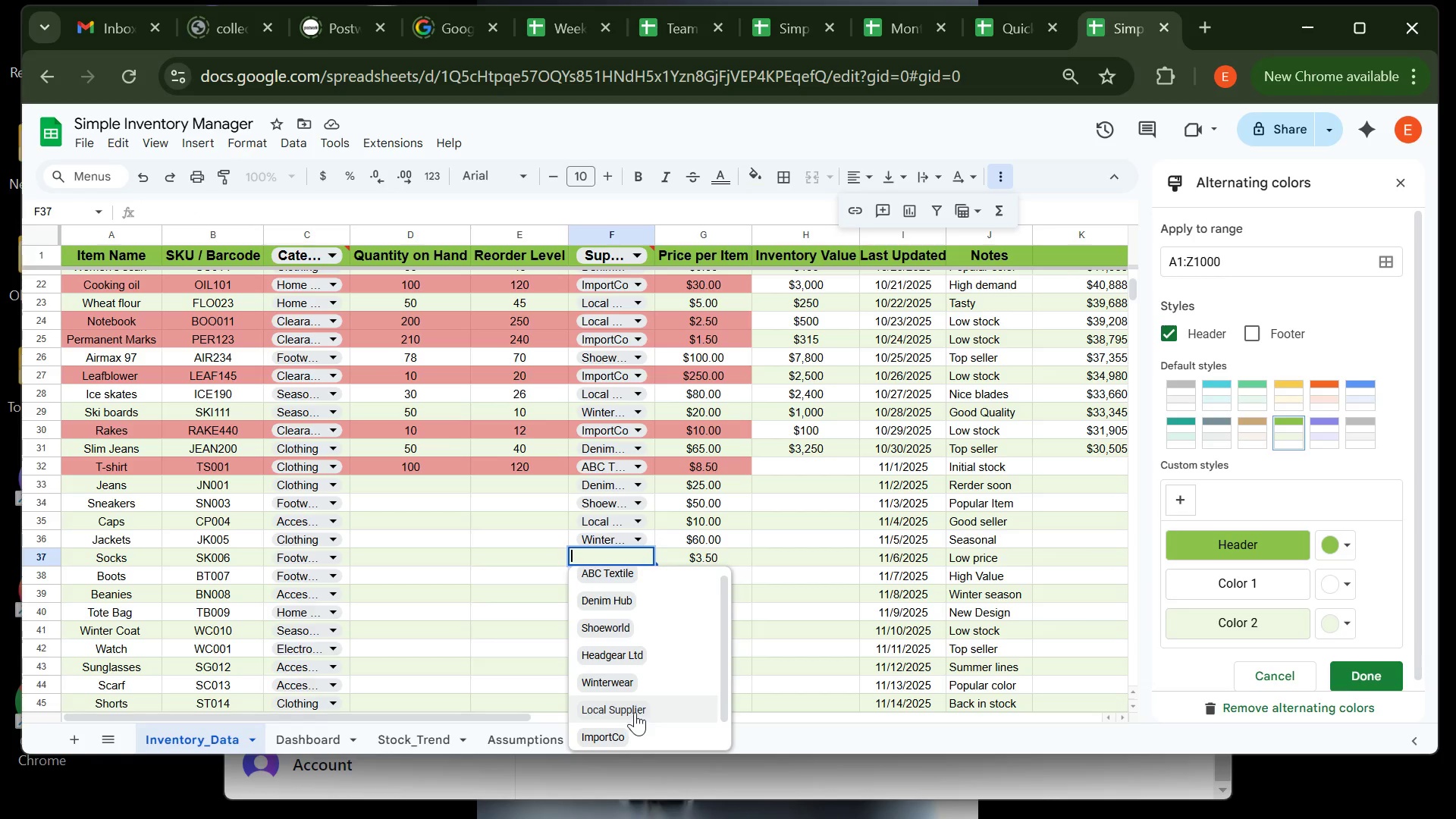 
left_click([635, 708])
 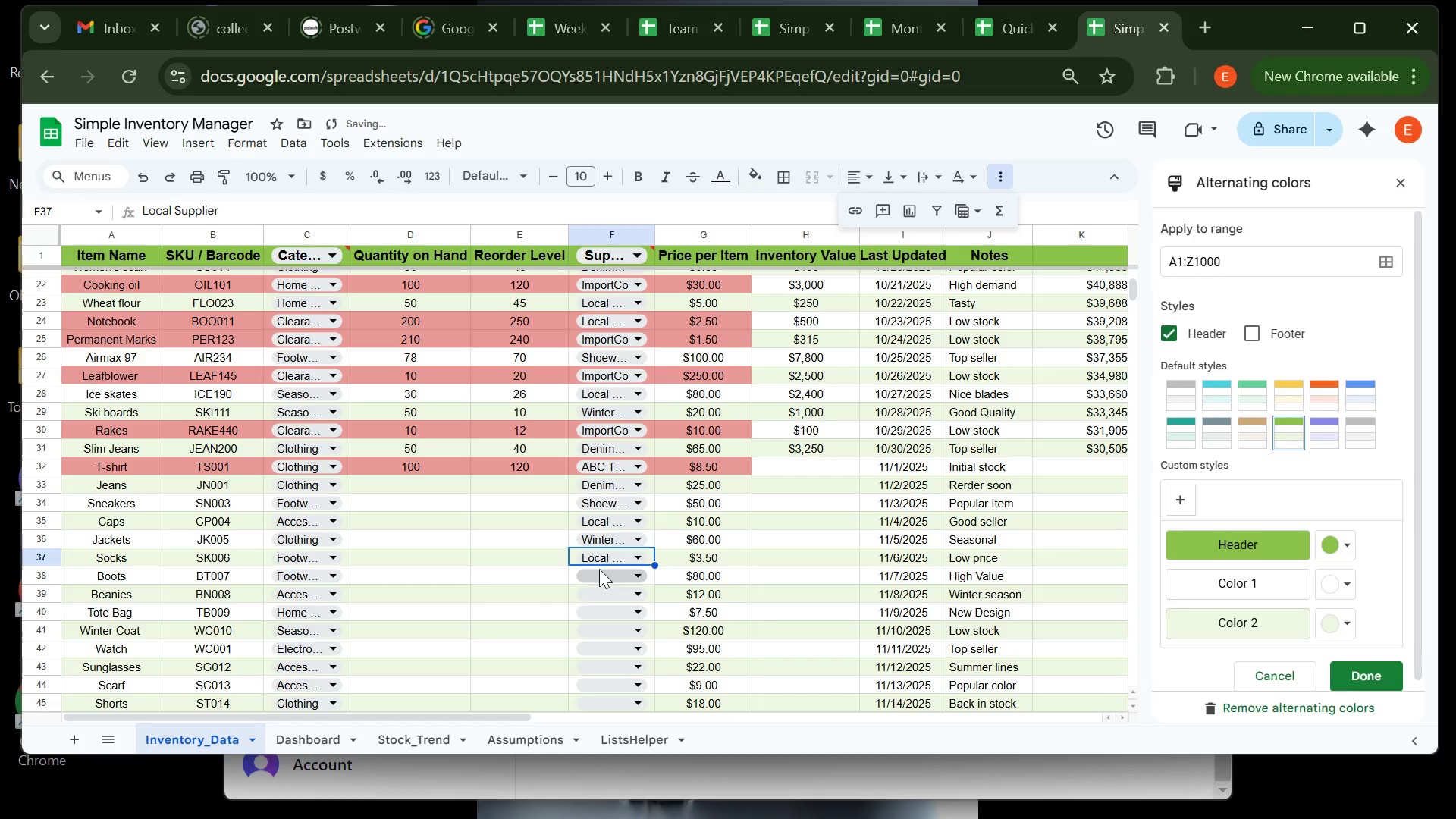 
left_click([599, 569])
 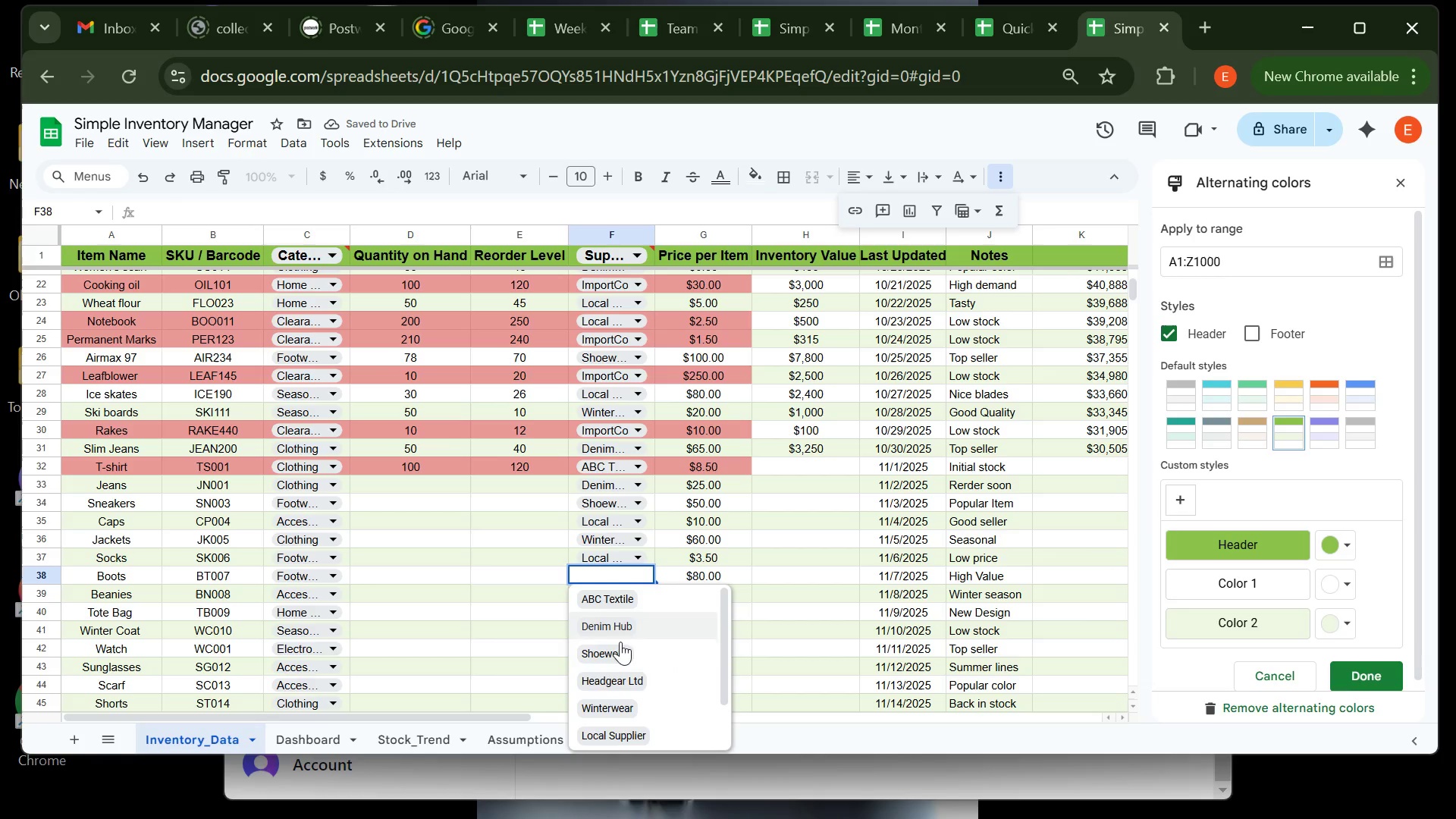 
left_click([621, 648])
 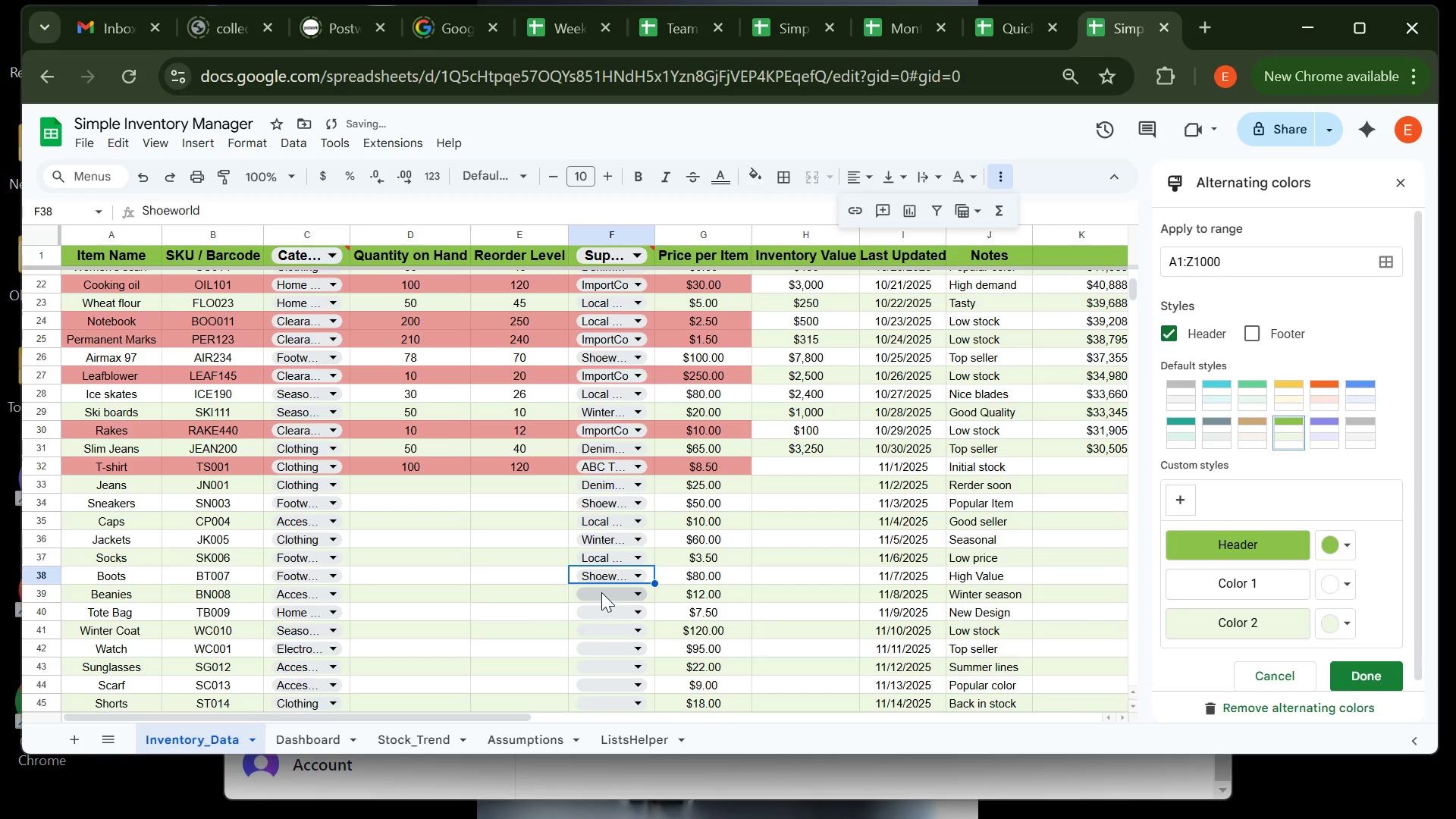 
left_click([601, 592])
 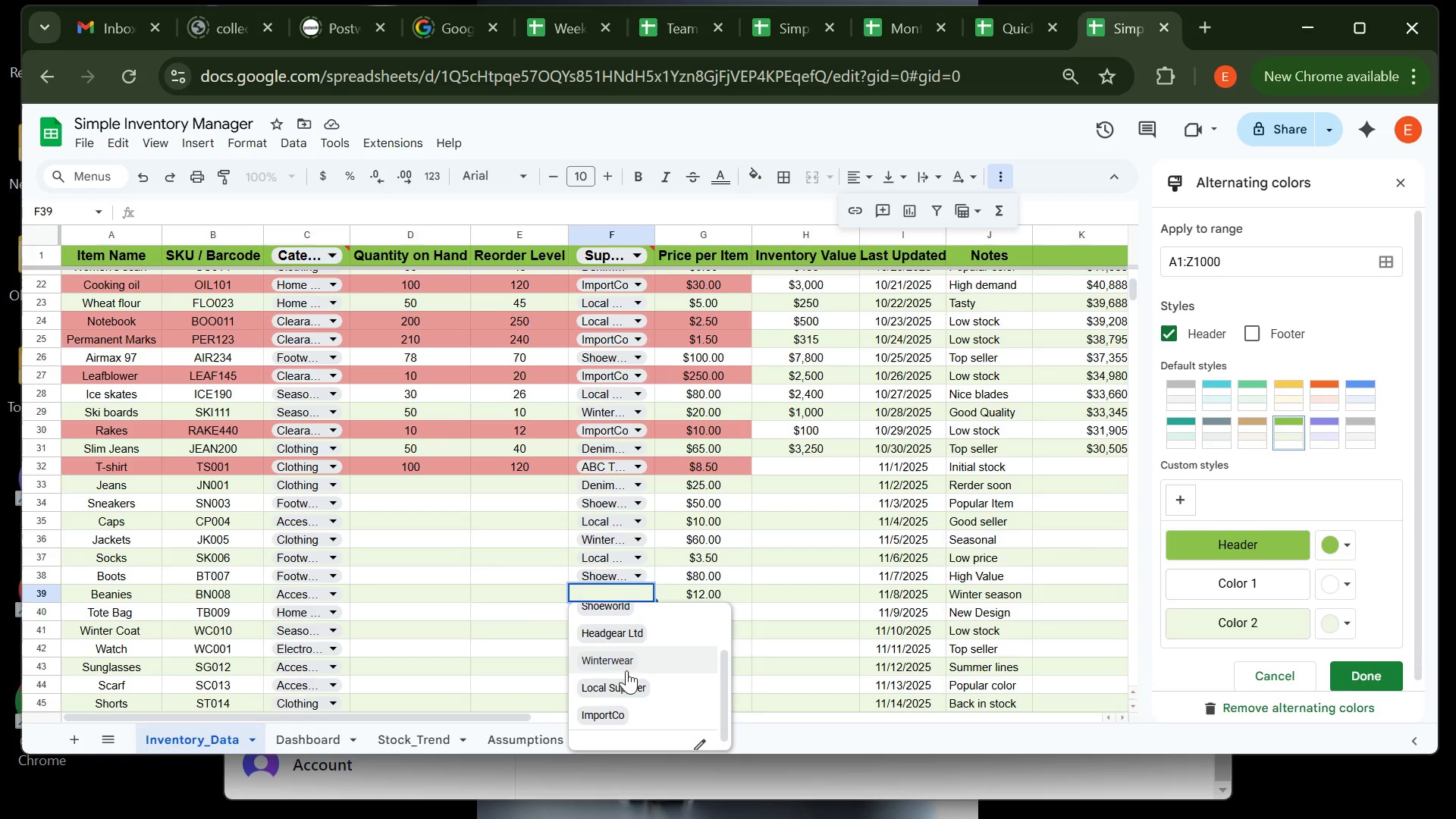 
wait(10.87)
 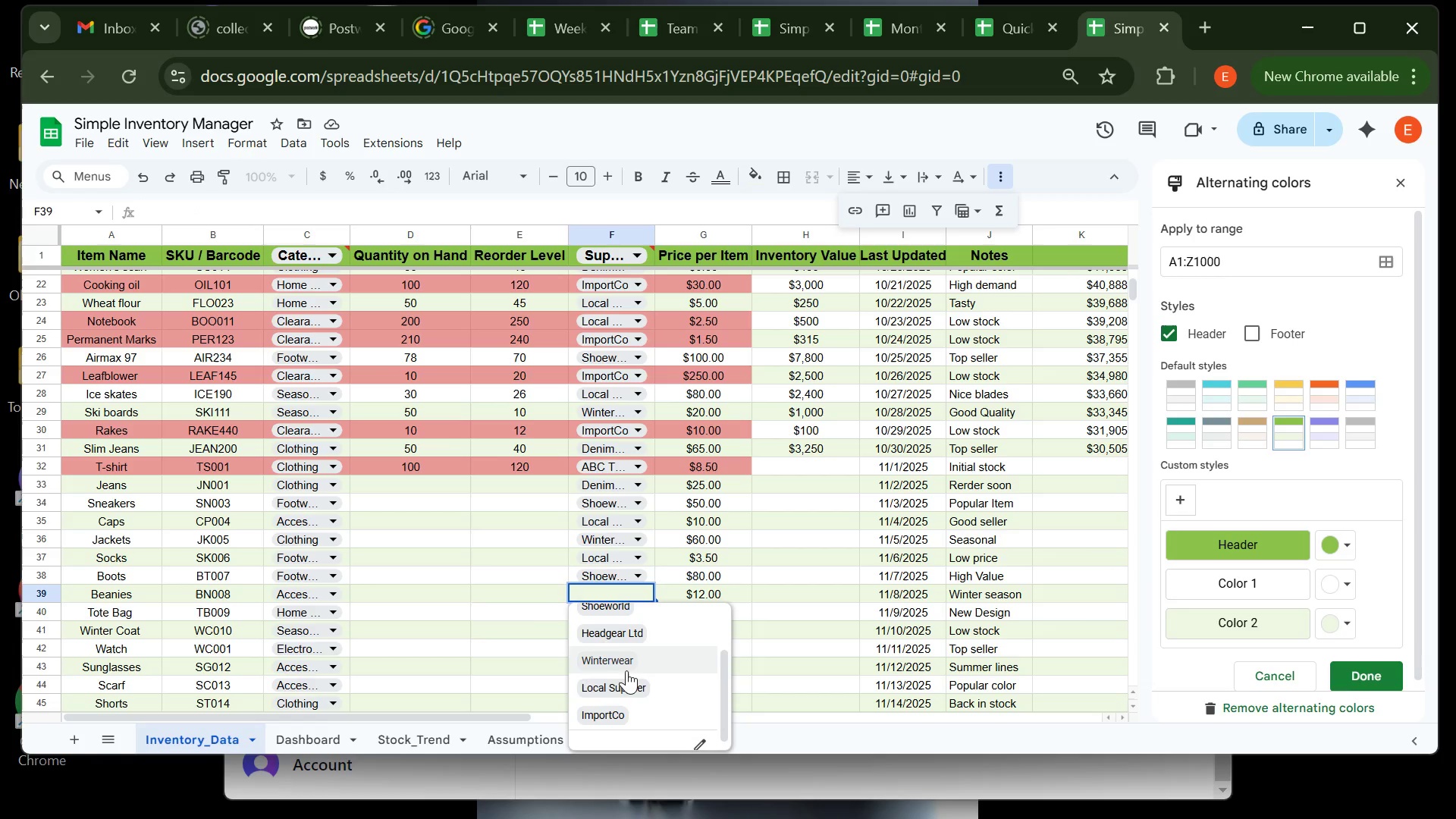 
left_click([625, 711])
 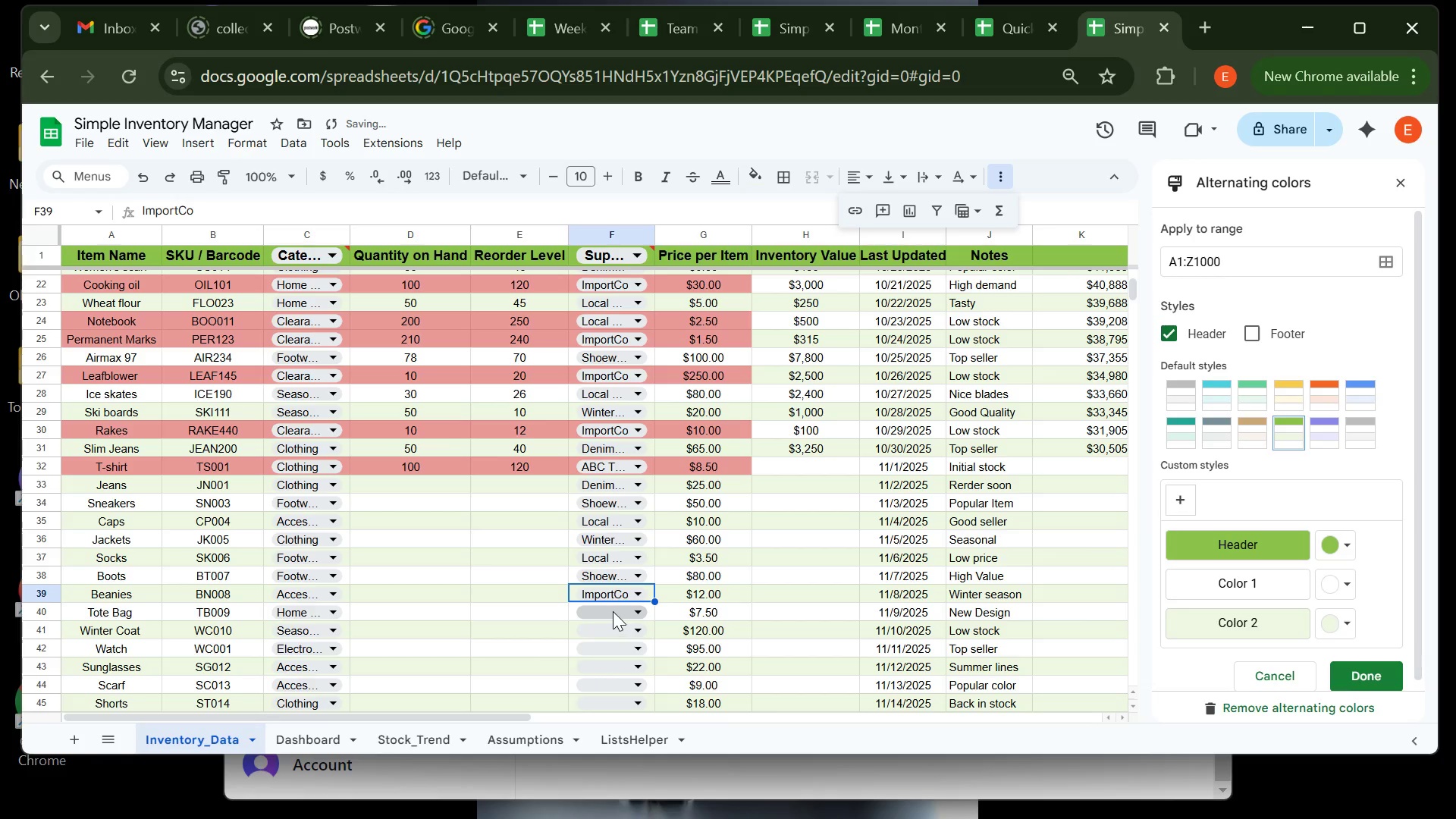 
left_click([613, 611])
 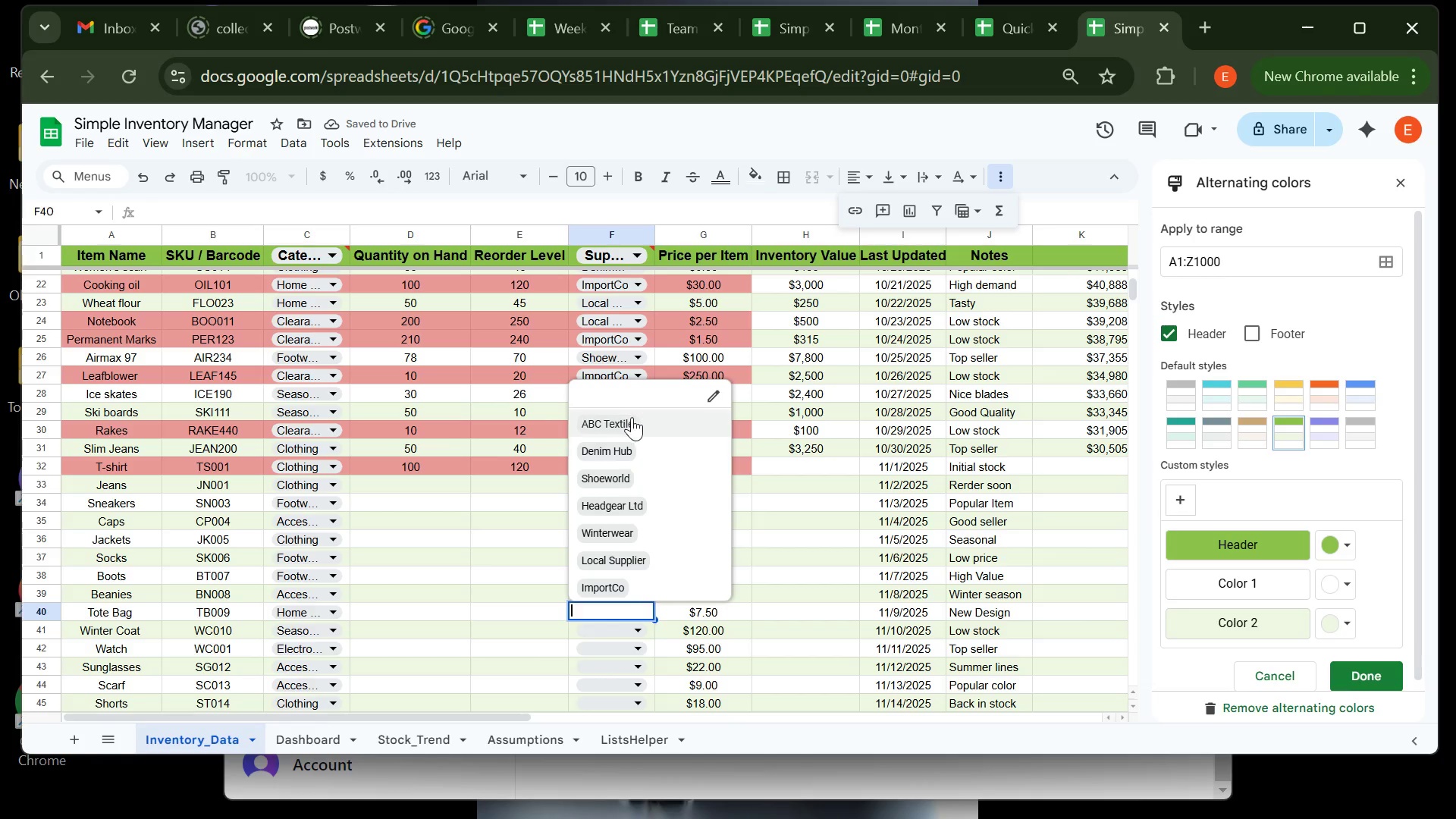 
left_click([632, 416])
 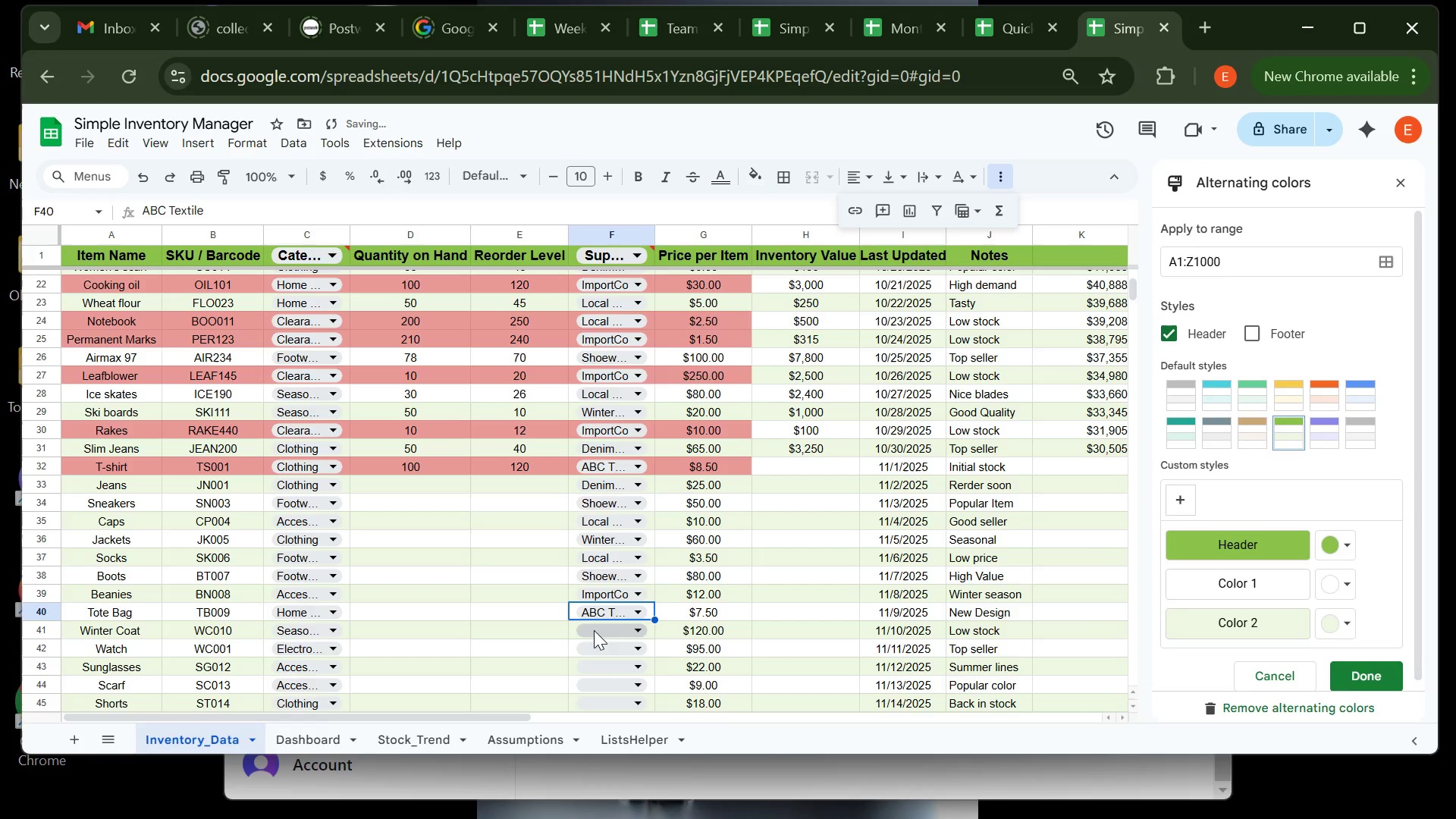 
left_click([594, 630])
 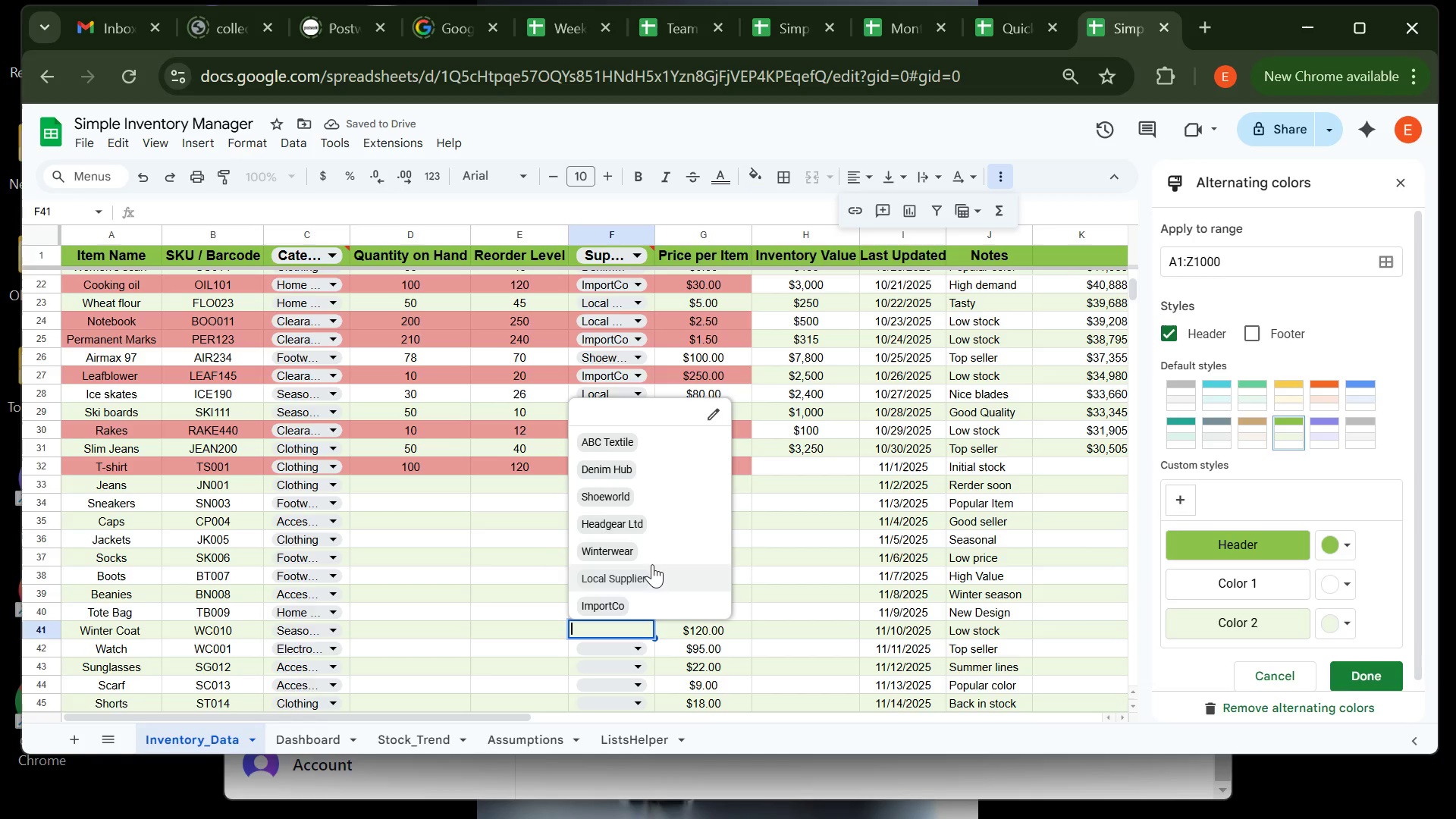 
left_click([657, 550])
 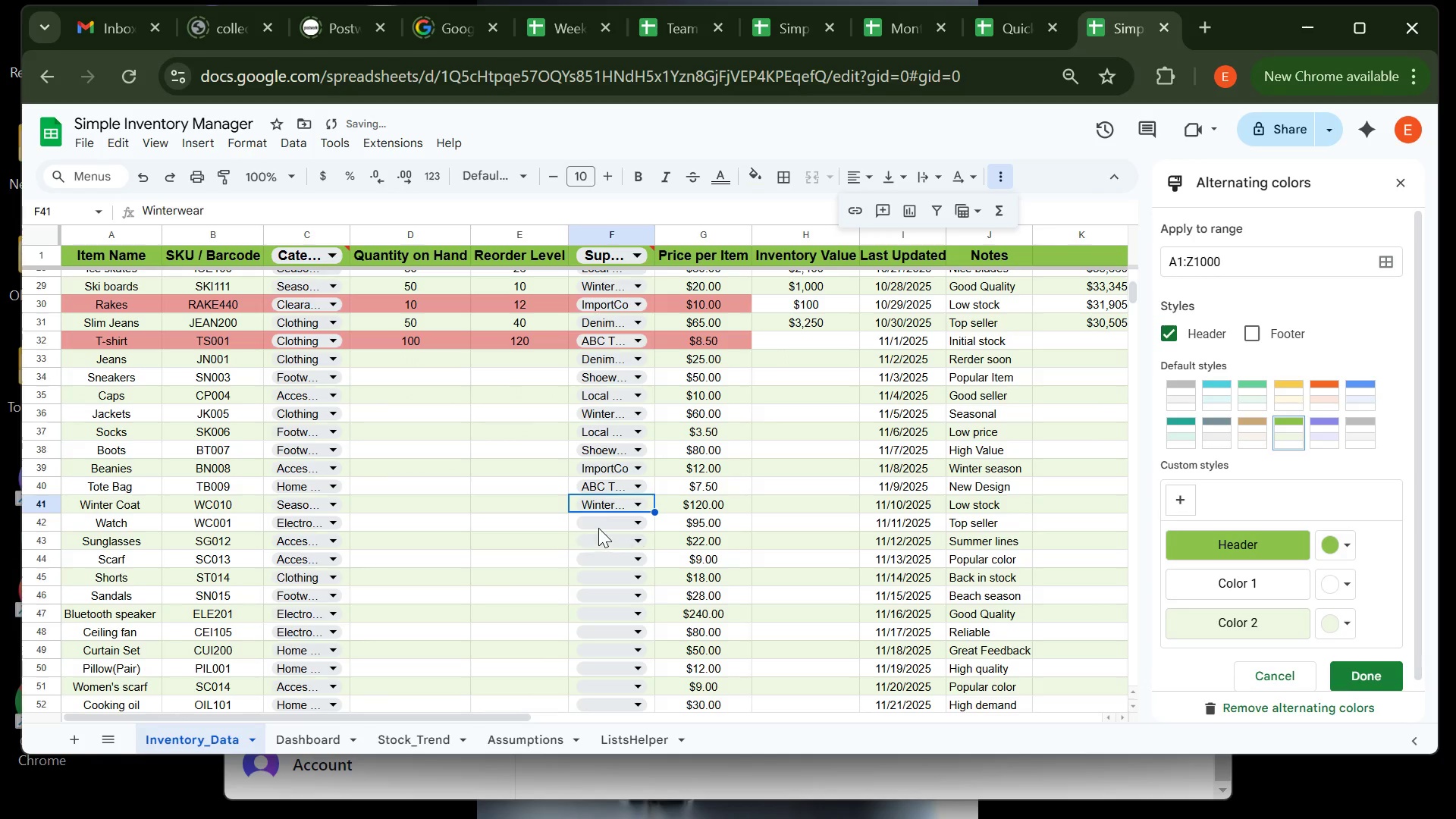 
left_click([598, 522])
 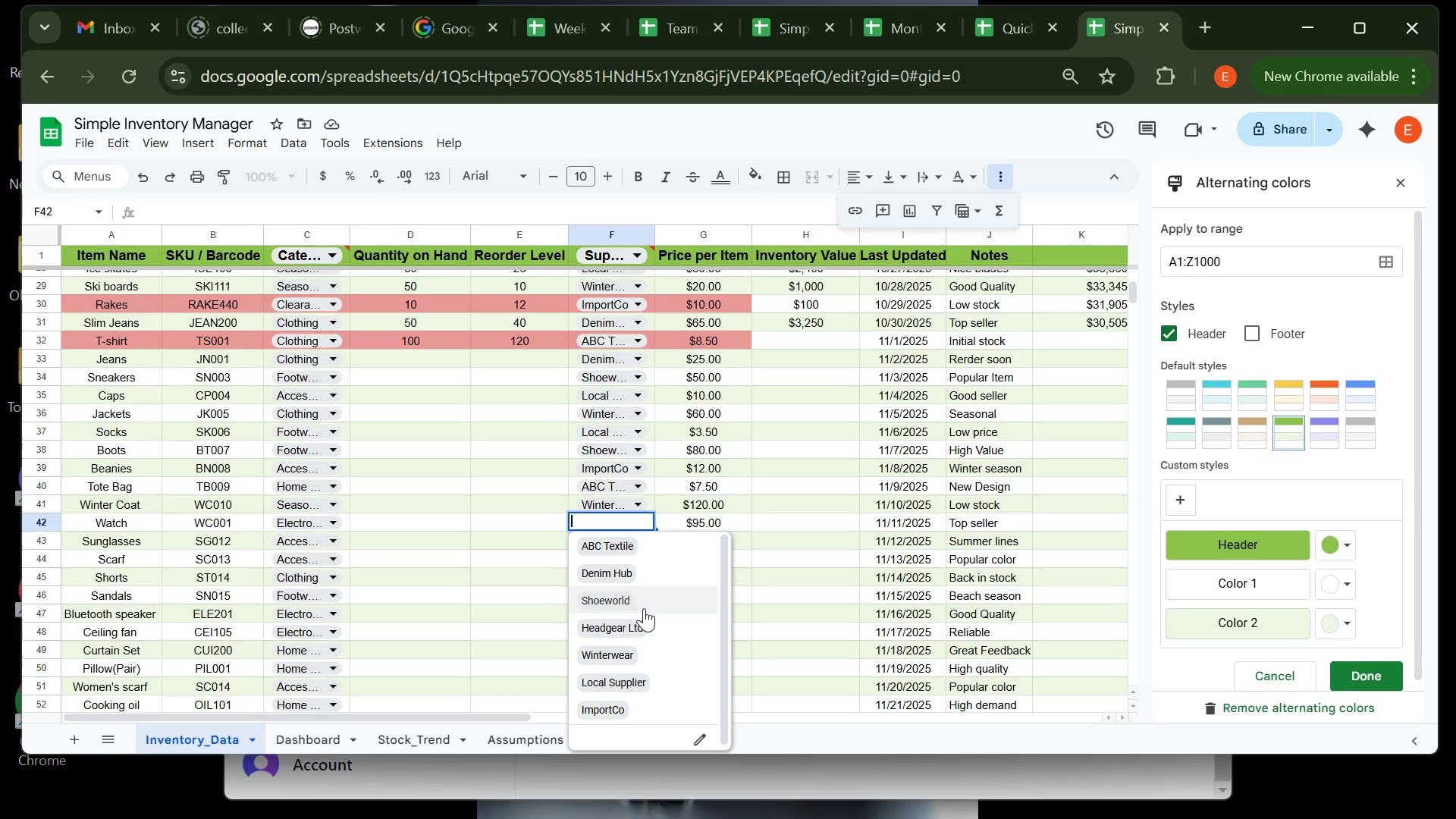 
wait(14.59)
 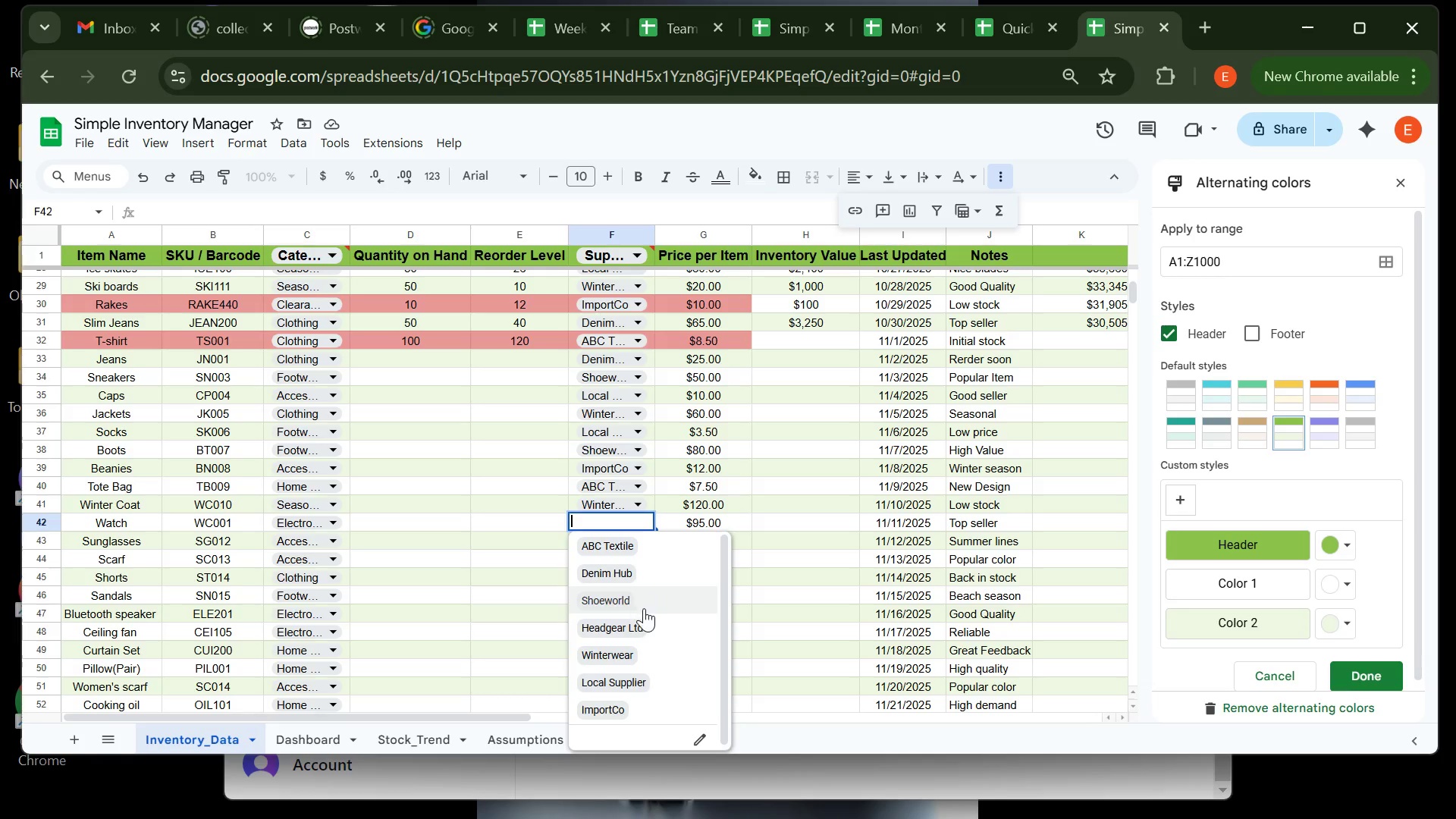 
left_click([617, 392])
 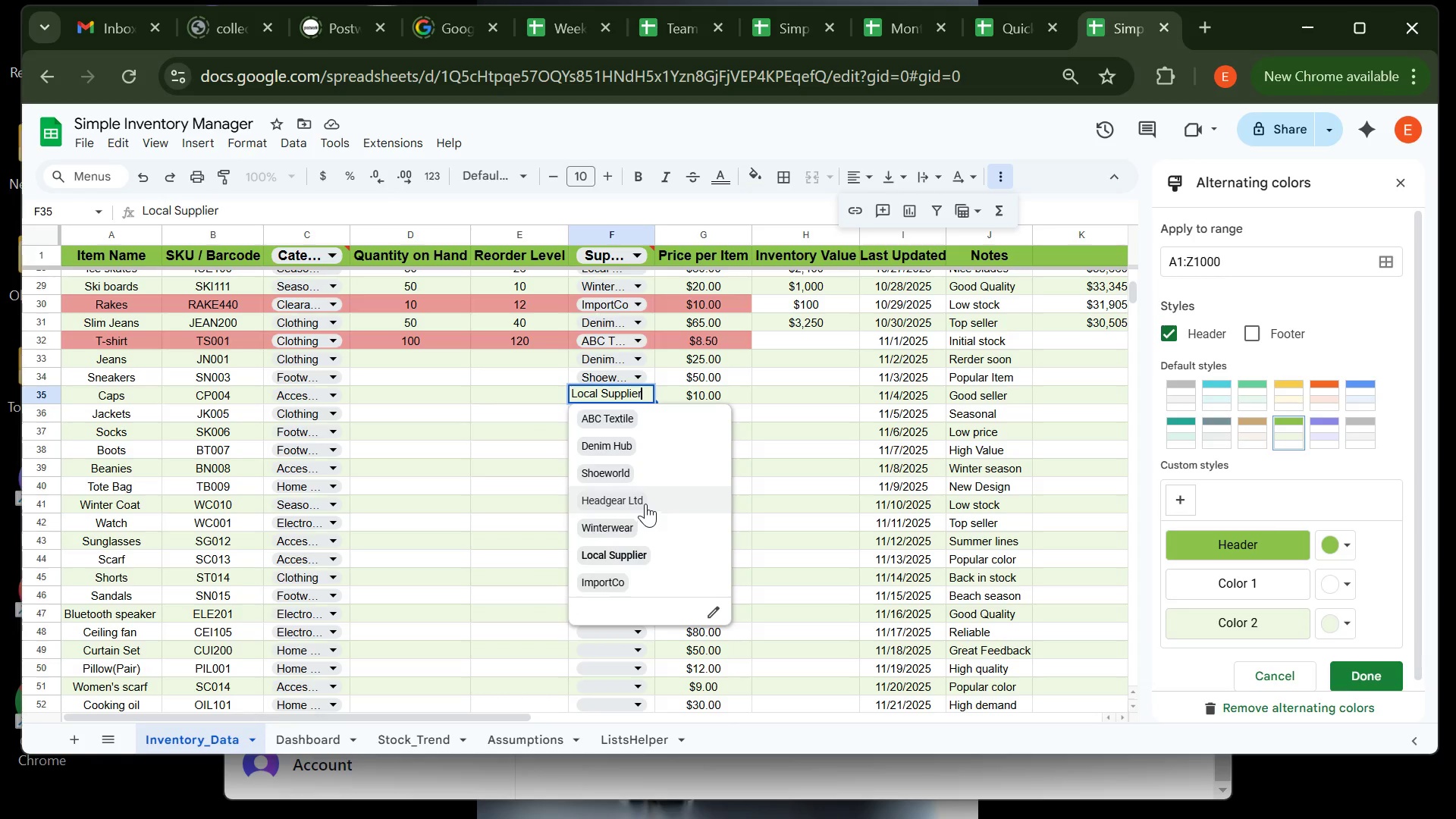 
left_click([645, 502])
 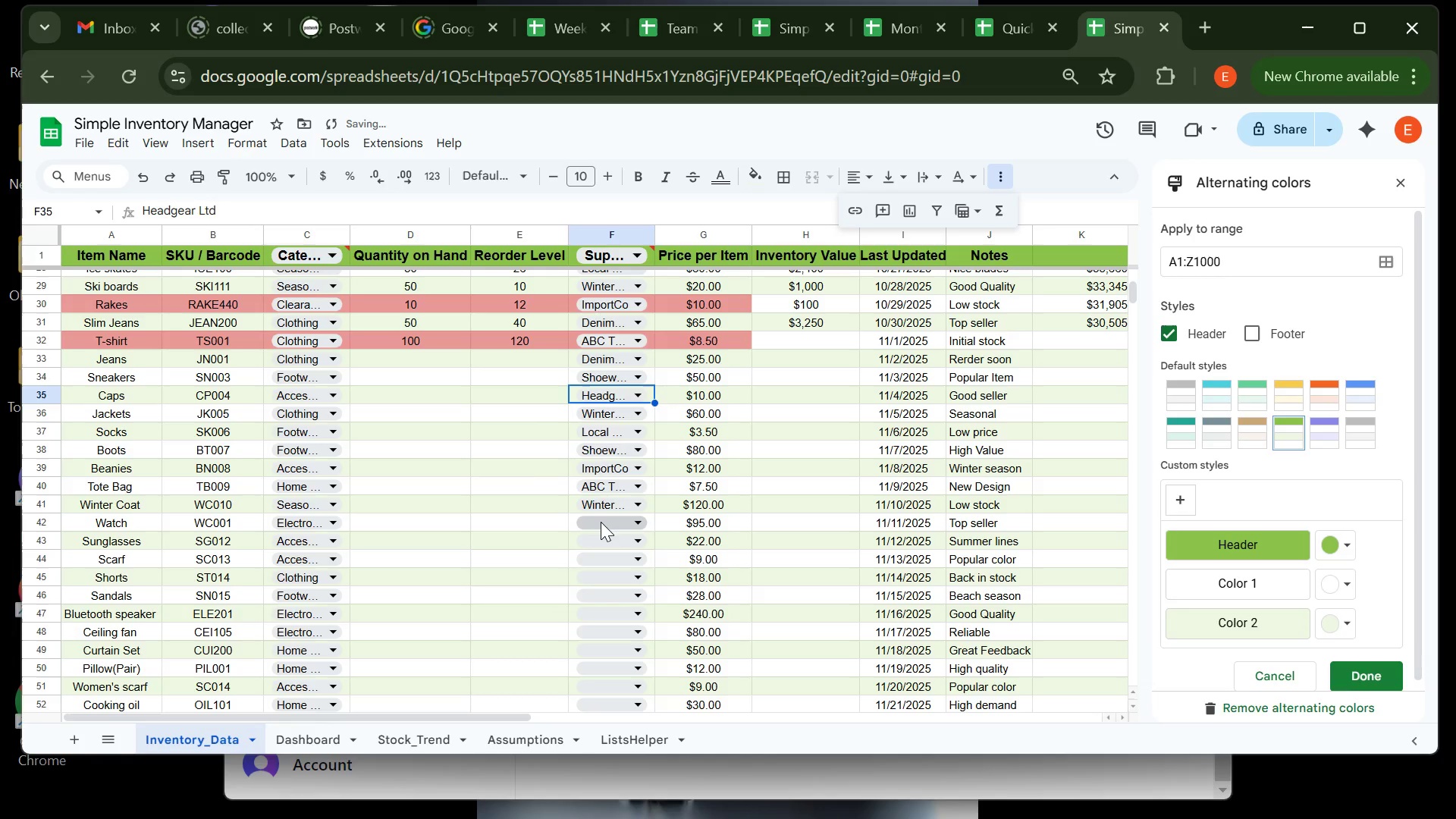 
left_click([601, 522])
 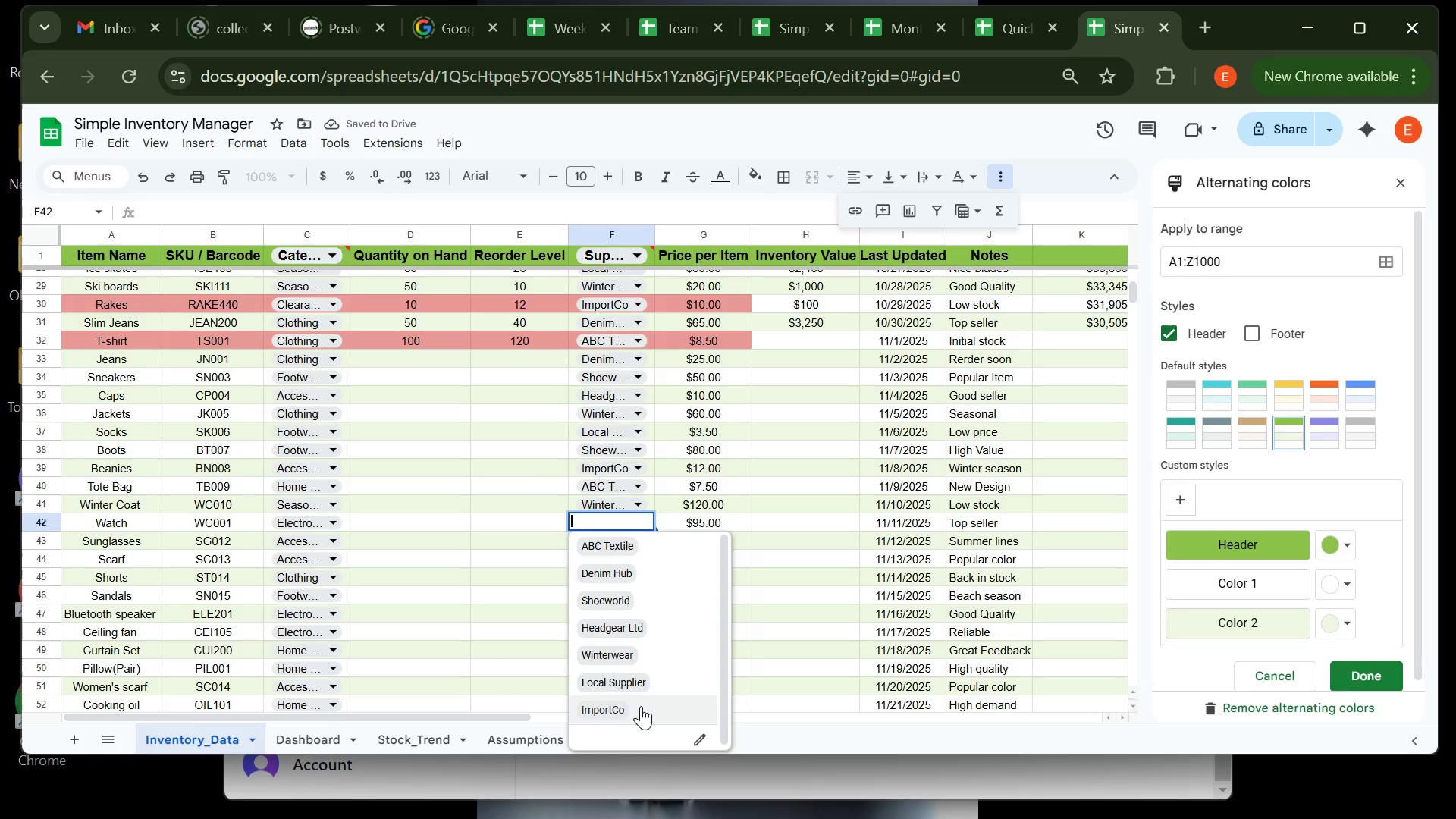 
left_click([641, 706])
 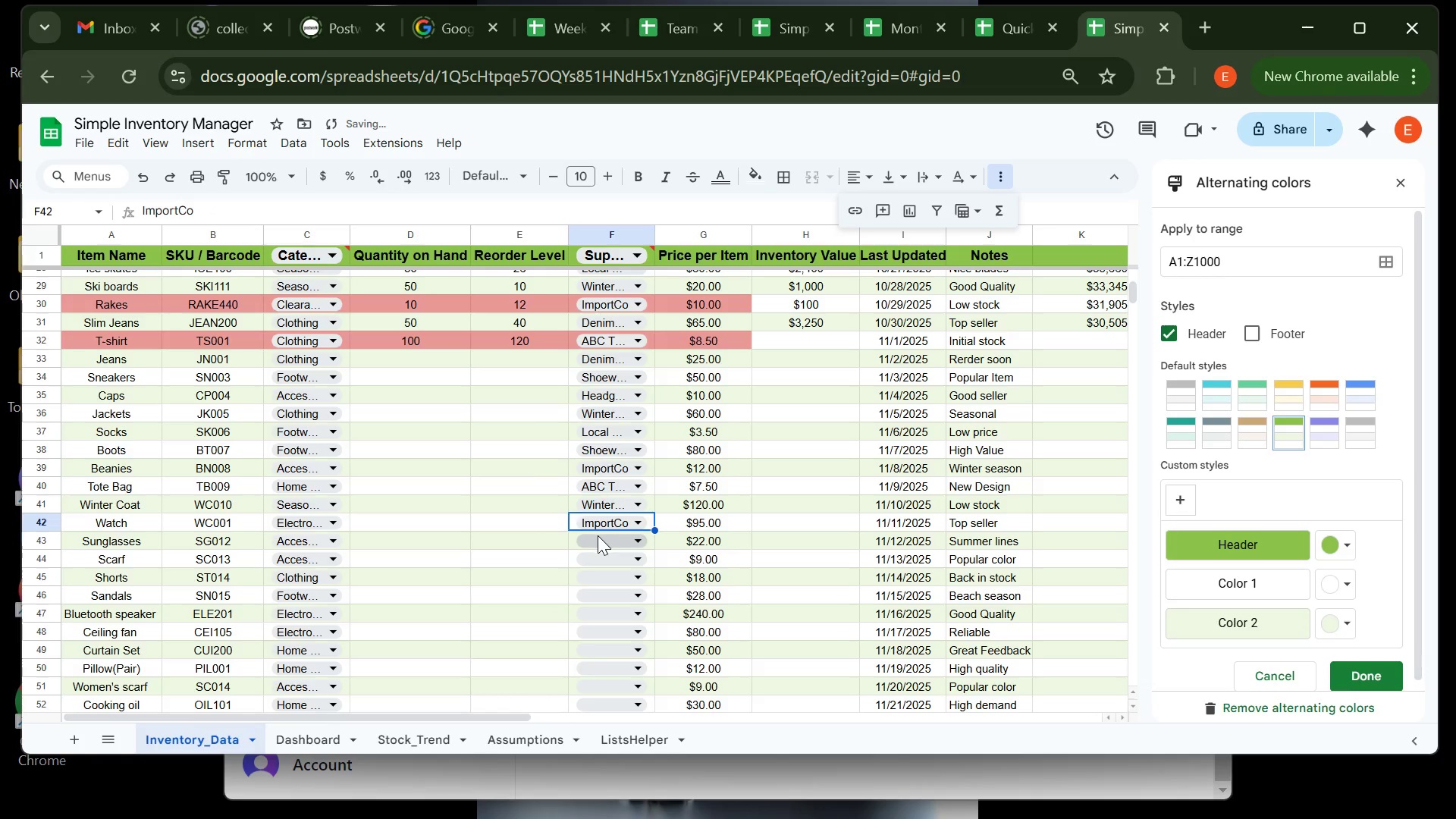 
left_click([598, 535])
 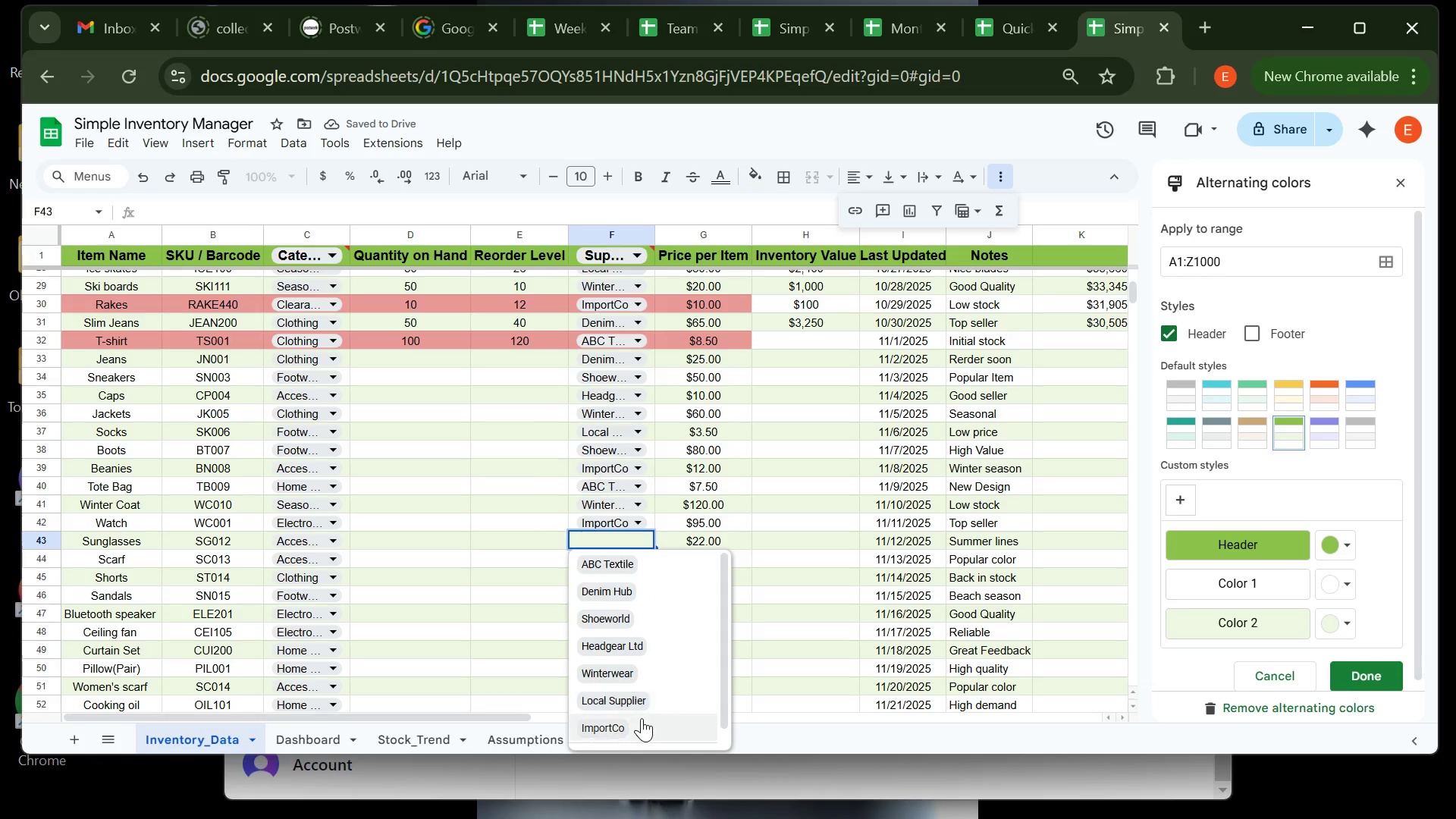 
left_click([641, 719])
 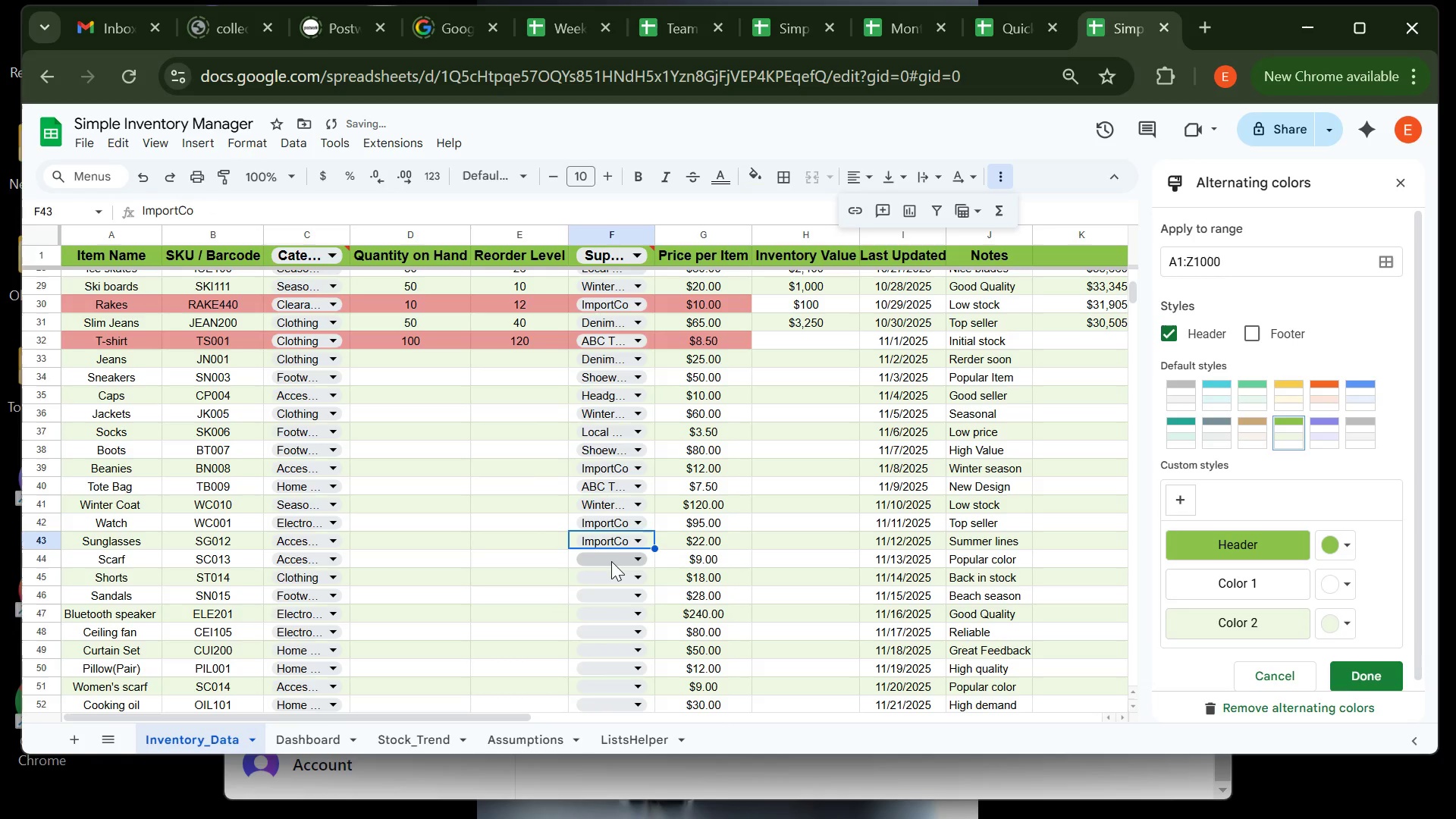 
left_click([611, 561])
 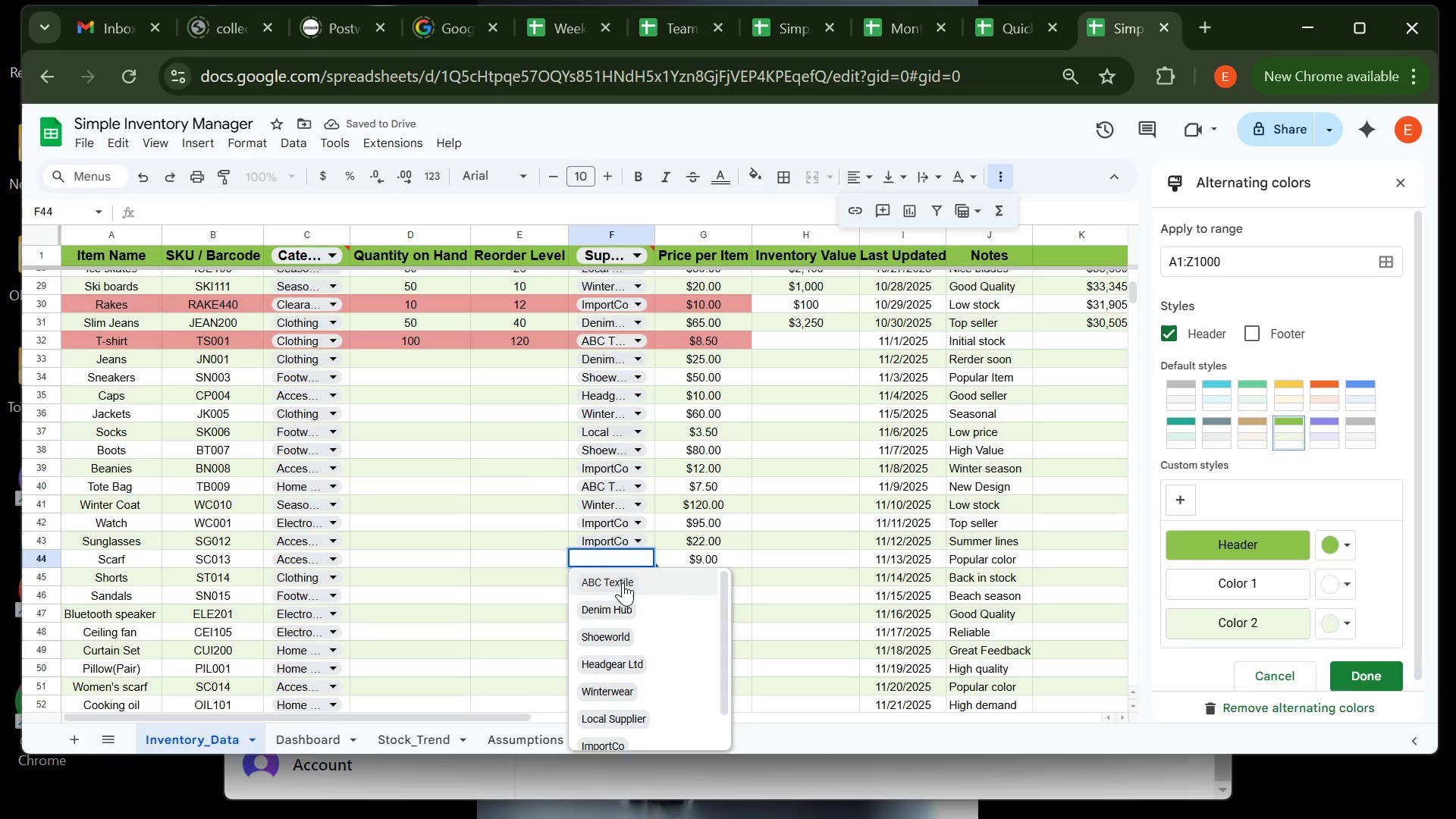 
left_click([623, 582])
 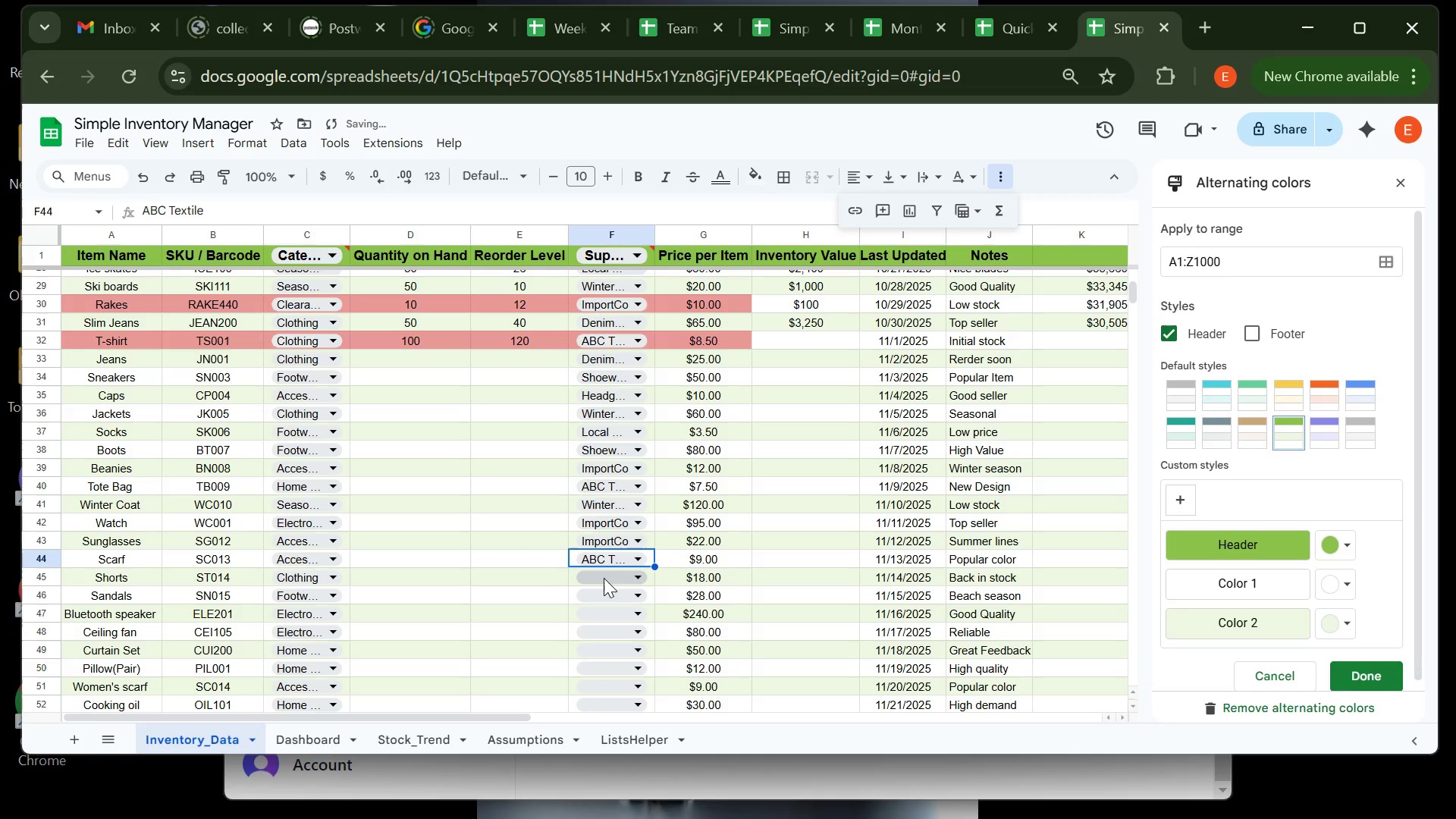 
left_click([604, 578])
 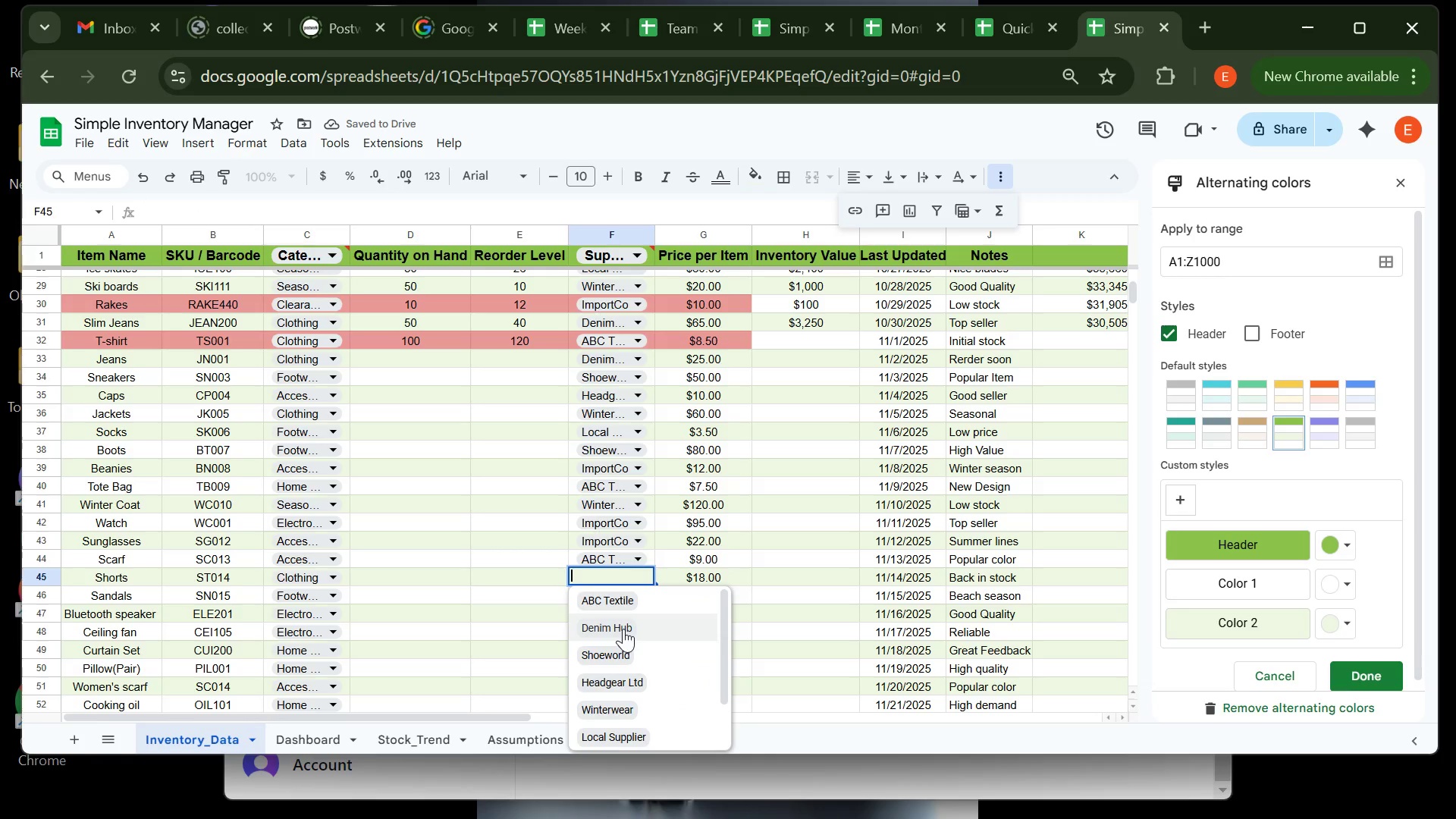 
left_click([623, 629])
 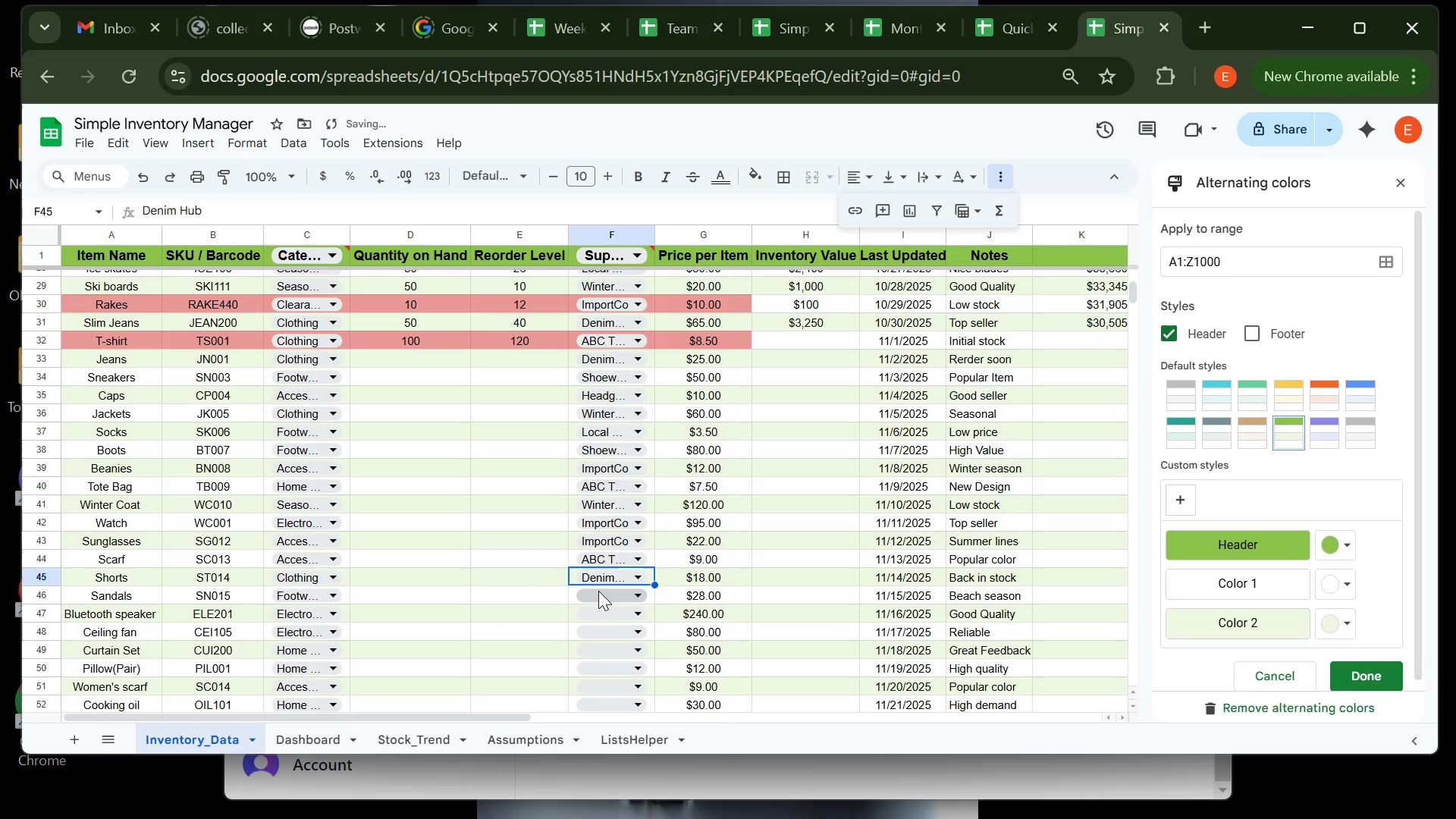 
left_click([598, 591])
 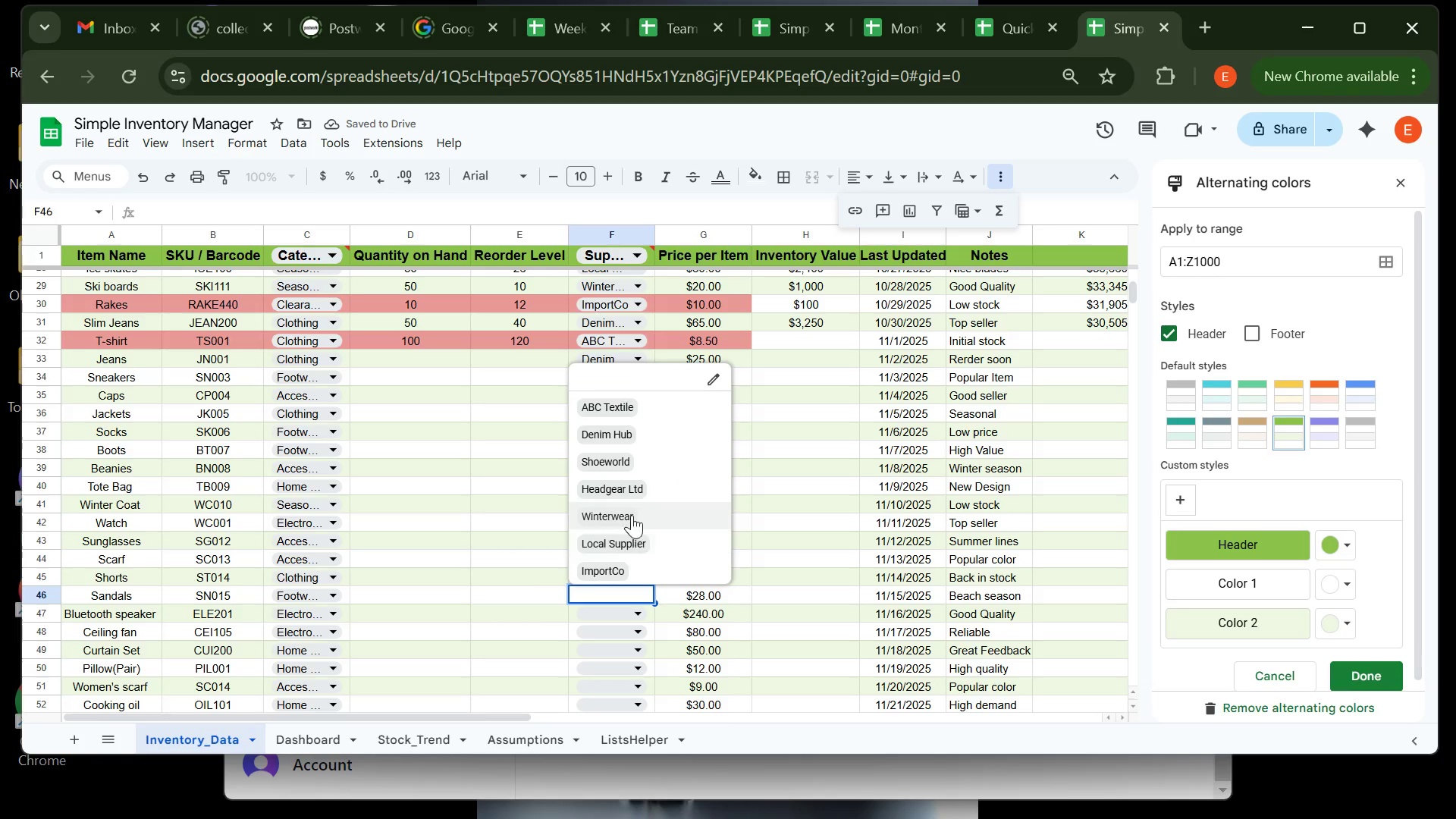 
left_click([636, 454])
 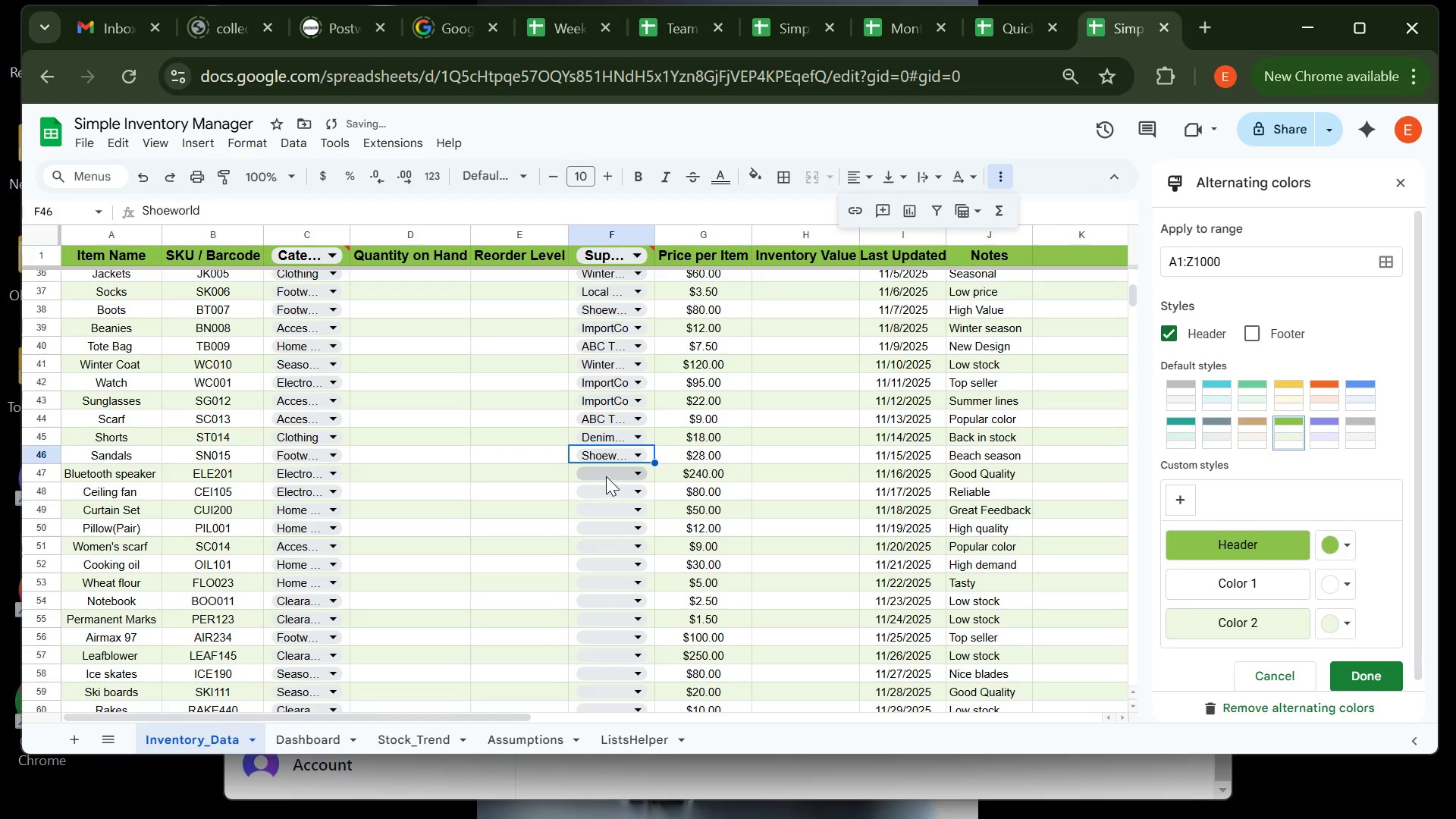 
left_click([606, 476])
 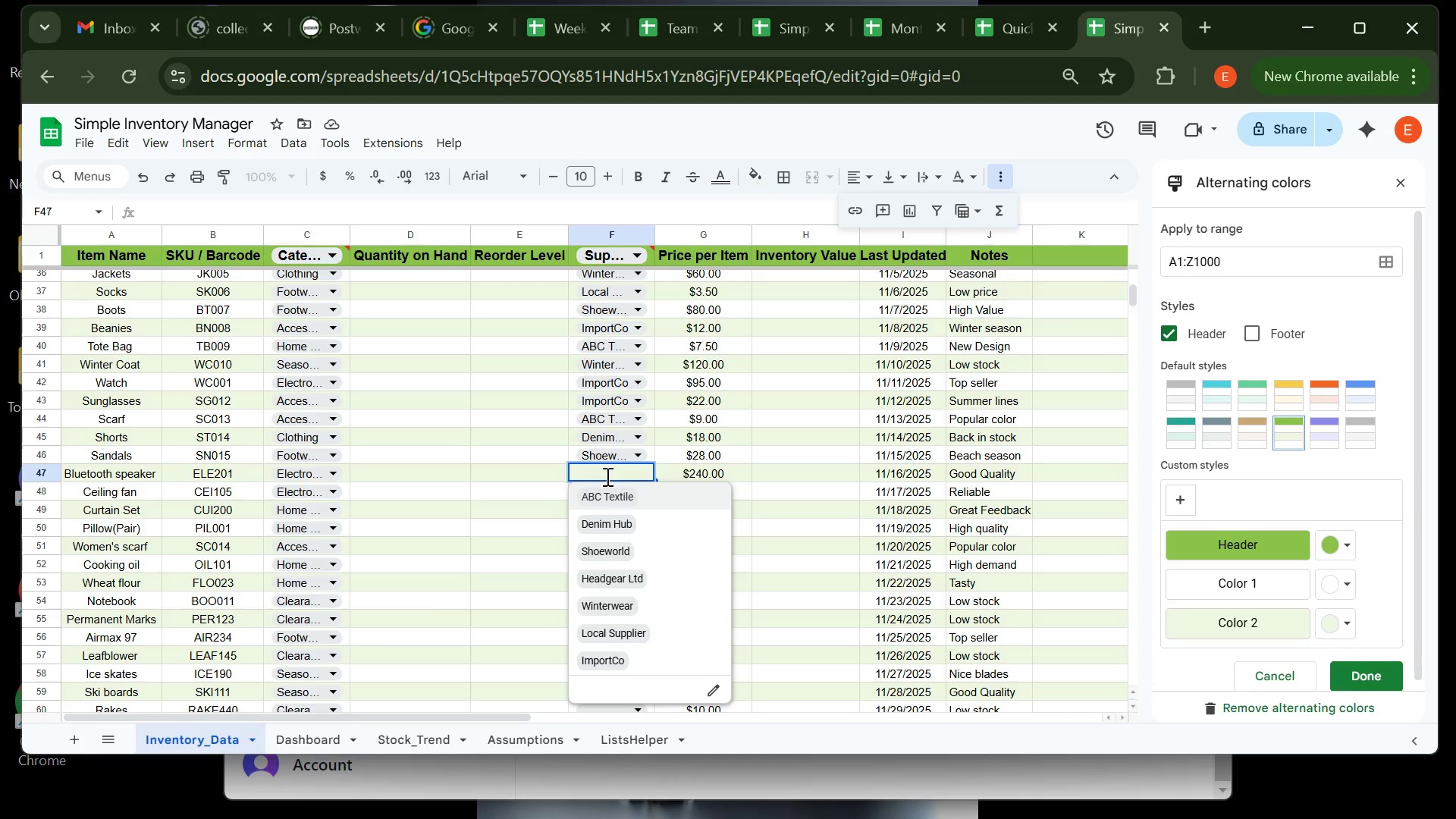 
mouse_move([350, 723])
 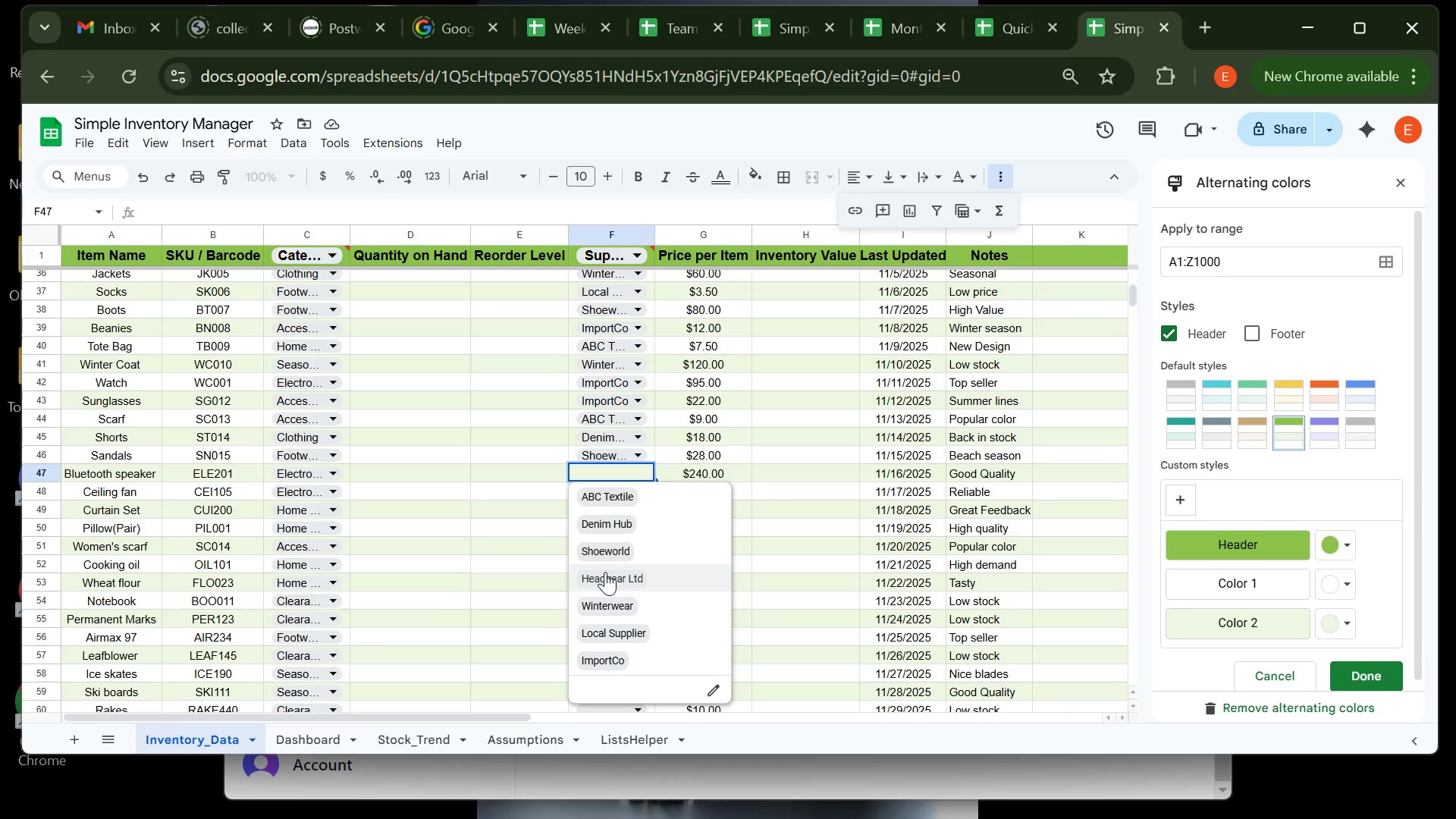 
wait(15.29)
 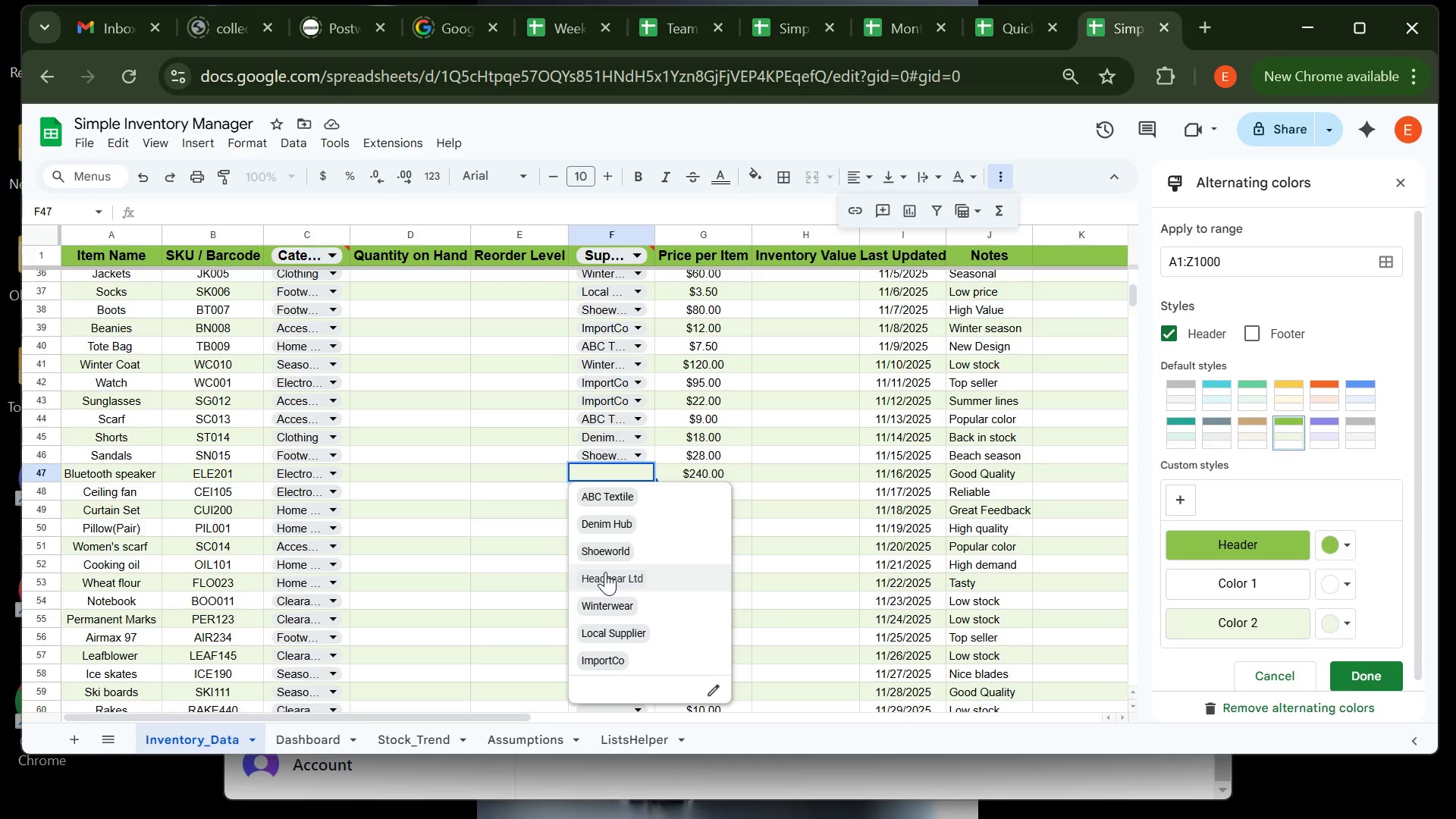 
left_click([623, 660])
 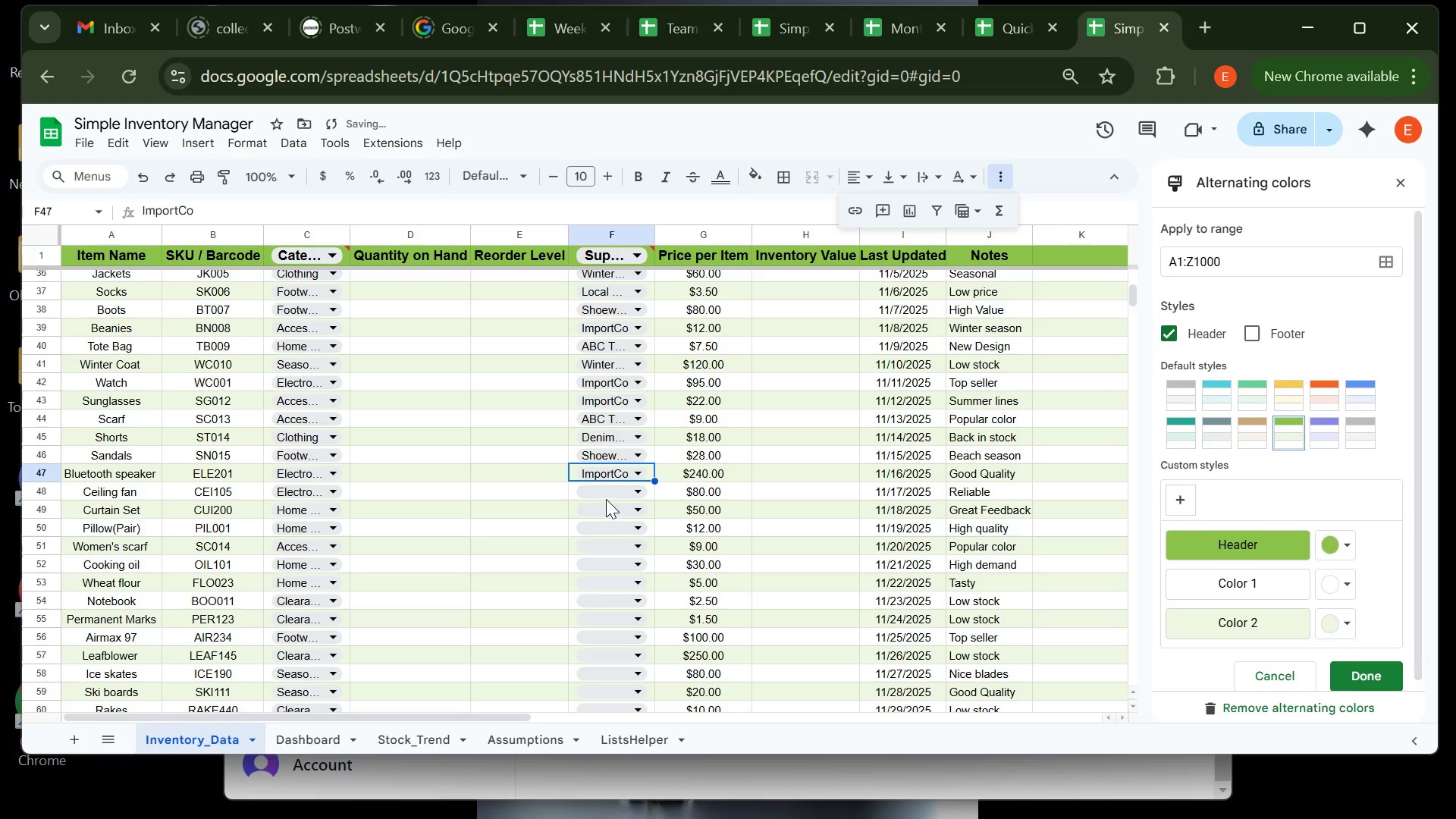 
left_click([606, 499])
 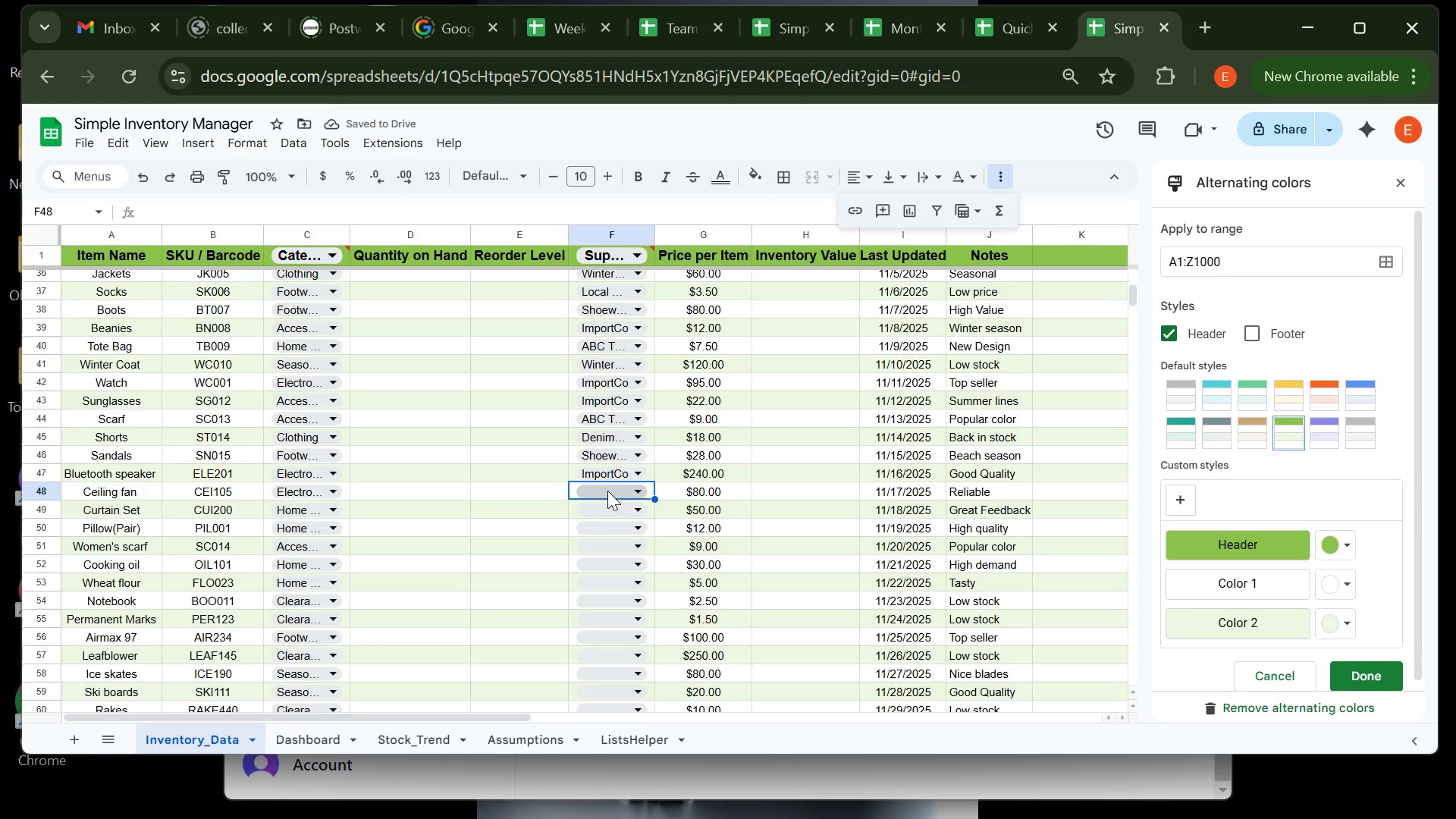 
left_click([607, 491])
 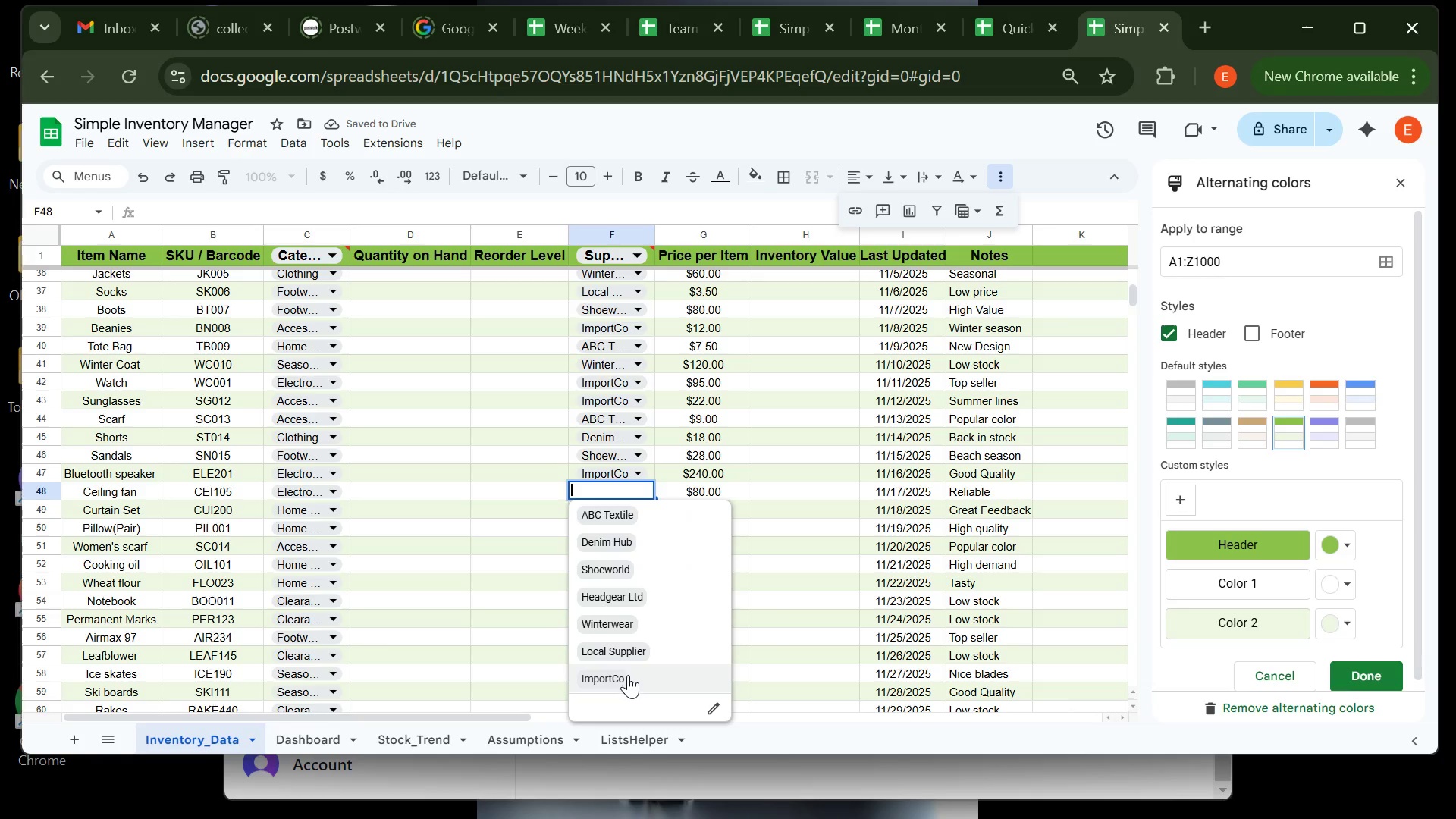 
left_click([628, 677])
 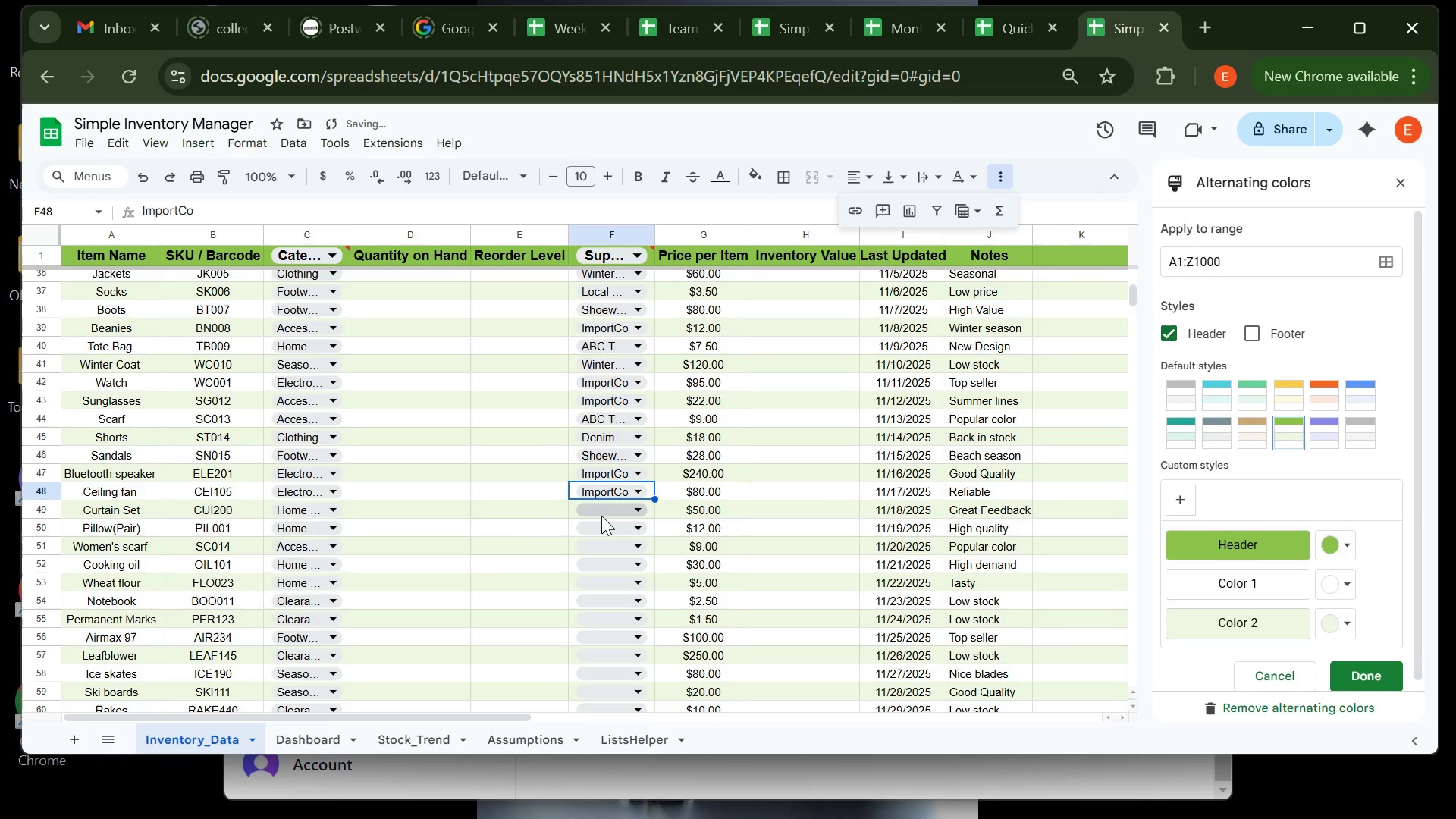 
left_click([601, 516])
 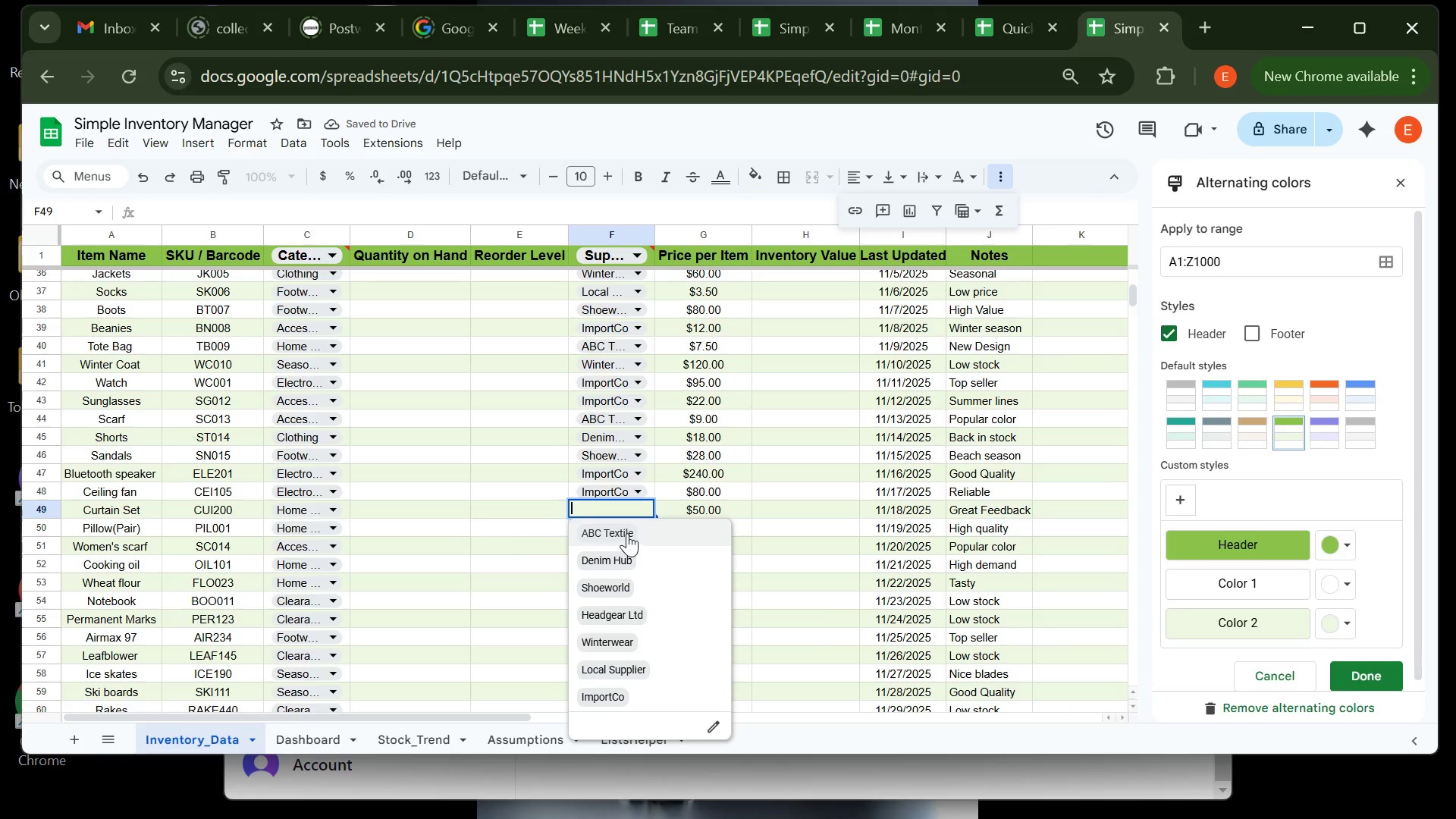 
left_click([628, 532])
 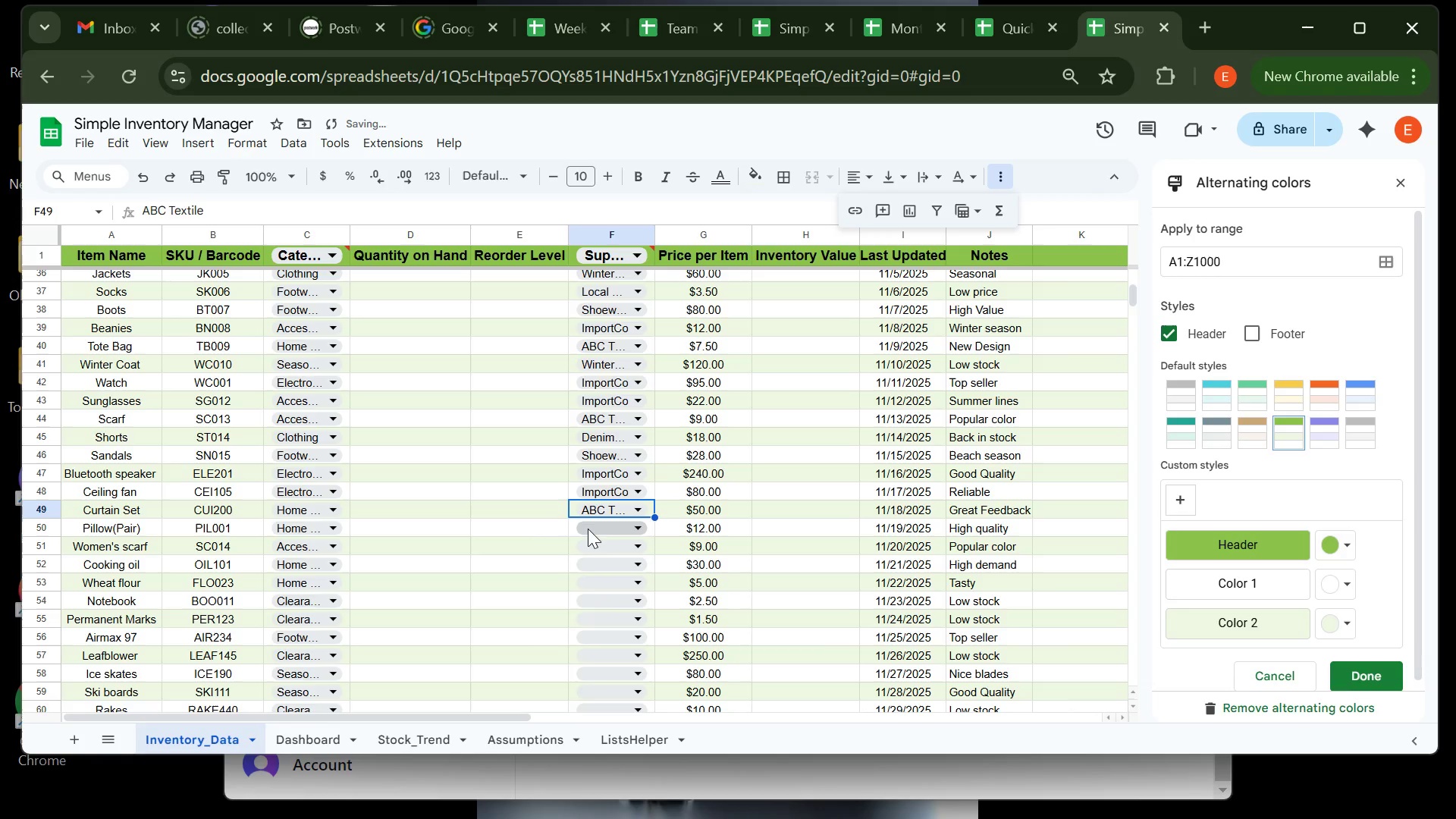 
left_click([588, 529])
 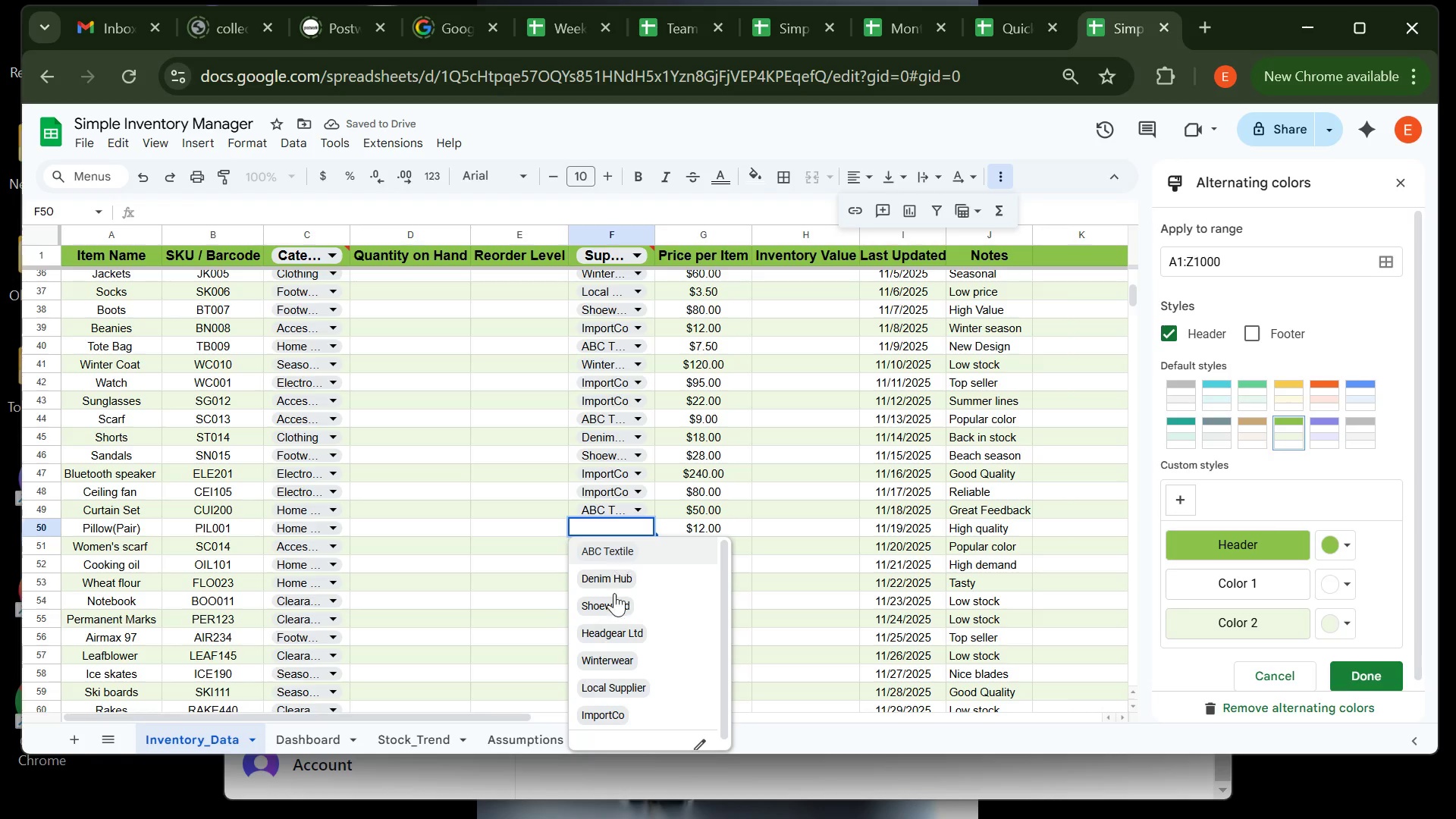 
left_click([617, 684])
 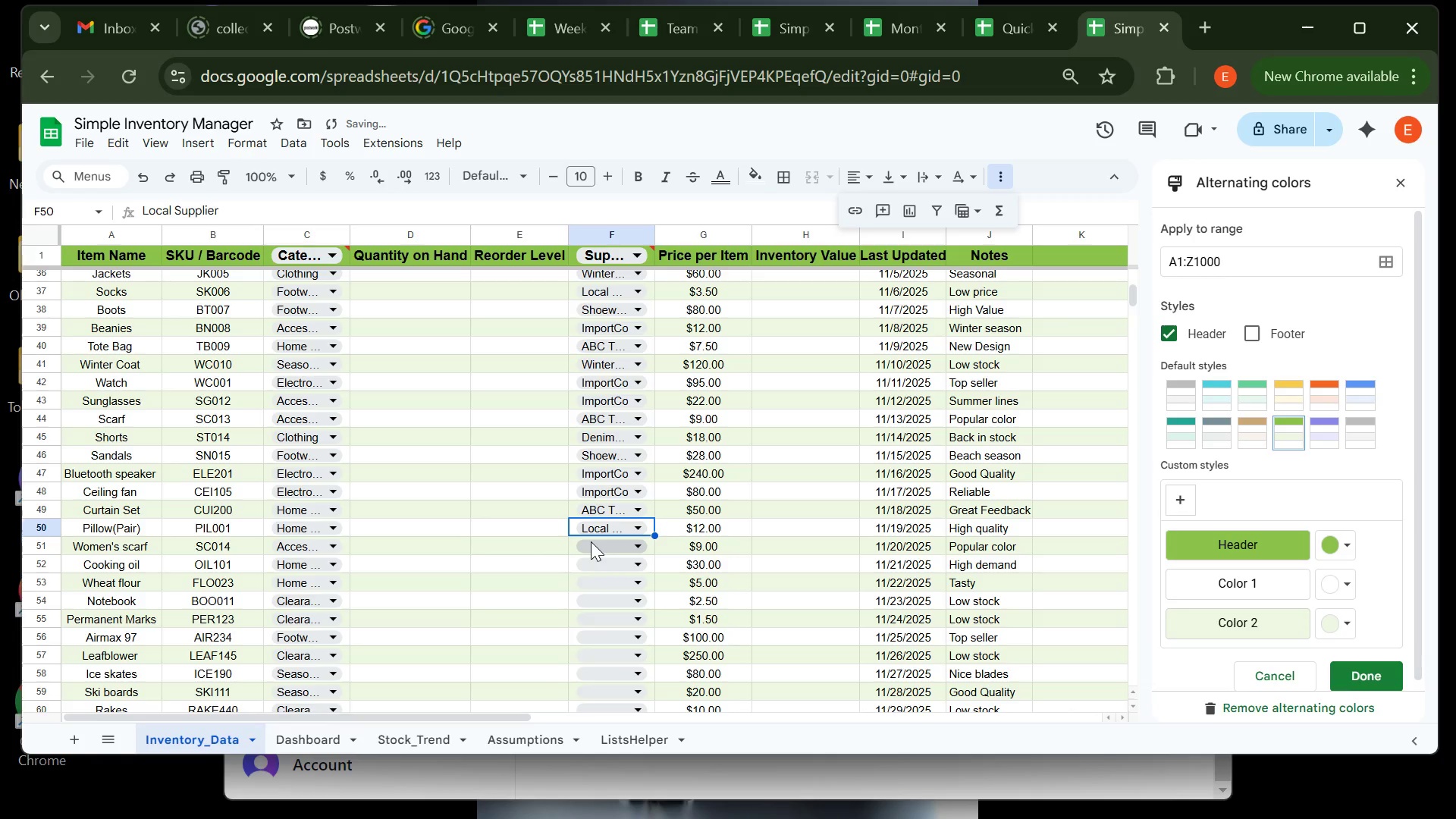 
left_click([591, 541])
 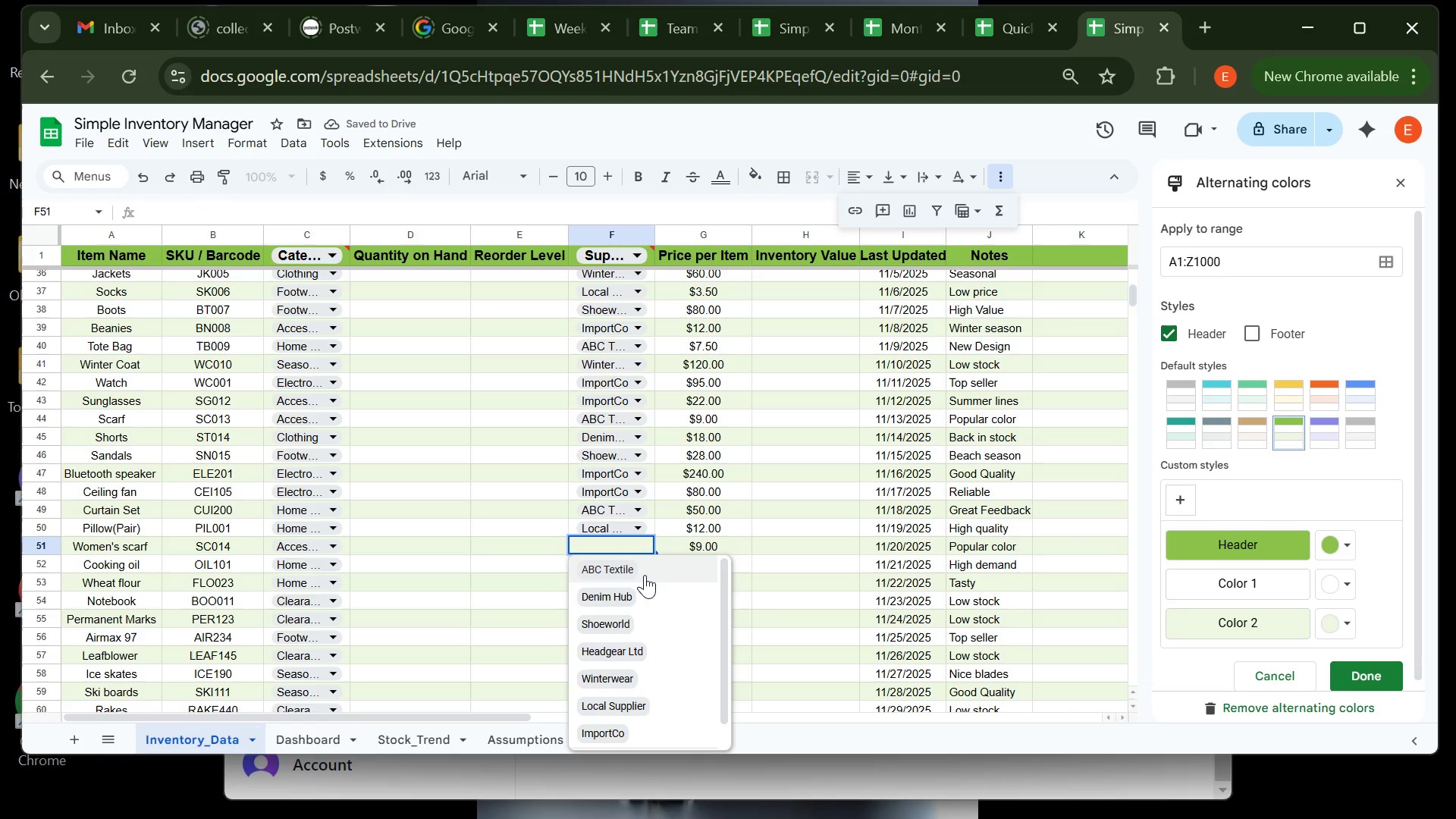 
left_click([645, 566])
 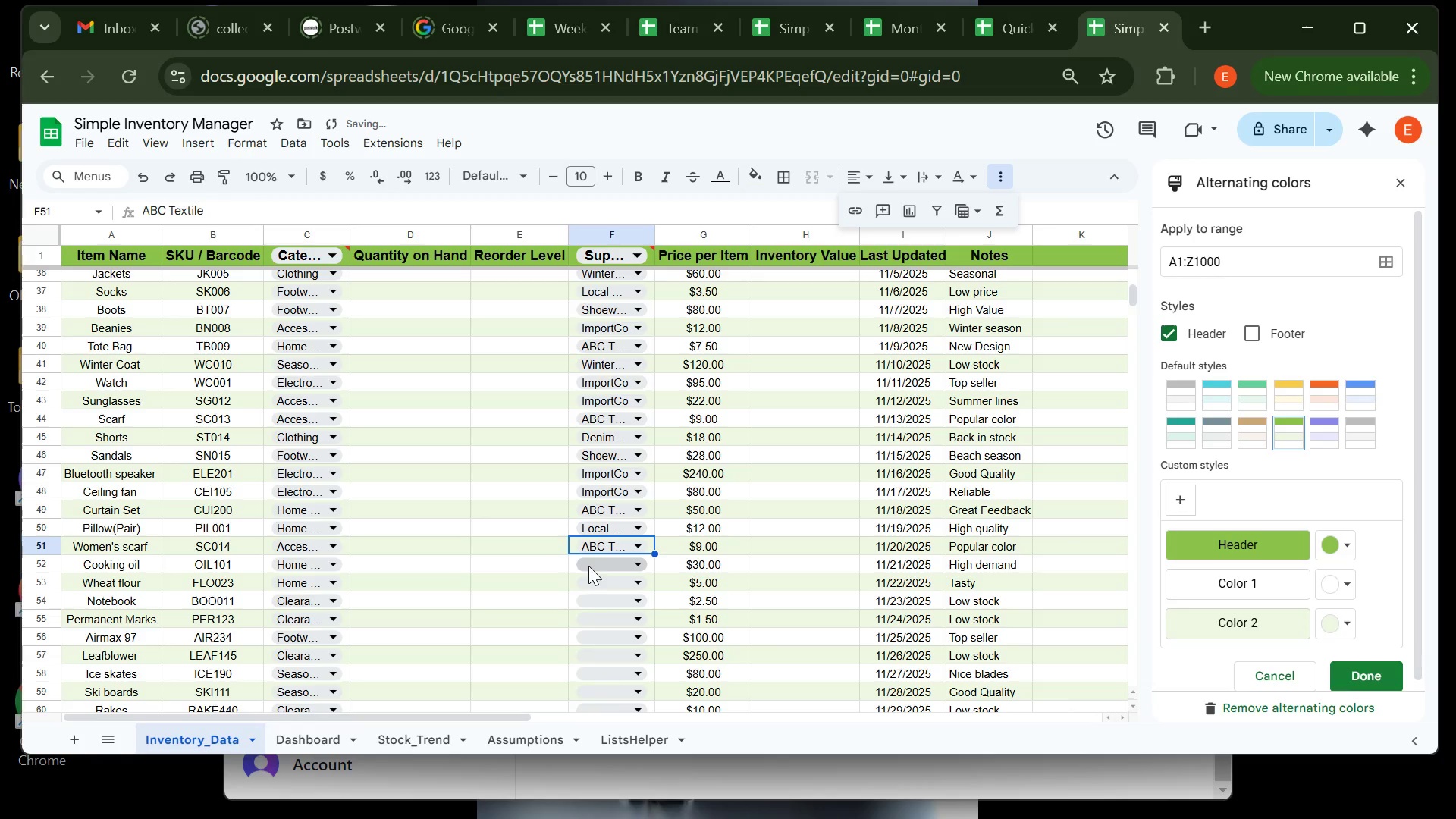 
left_click([588, 566])
 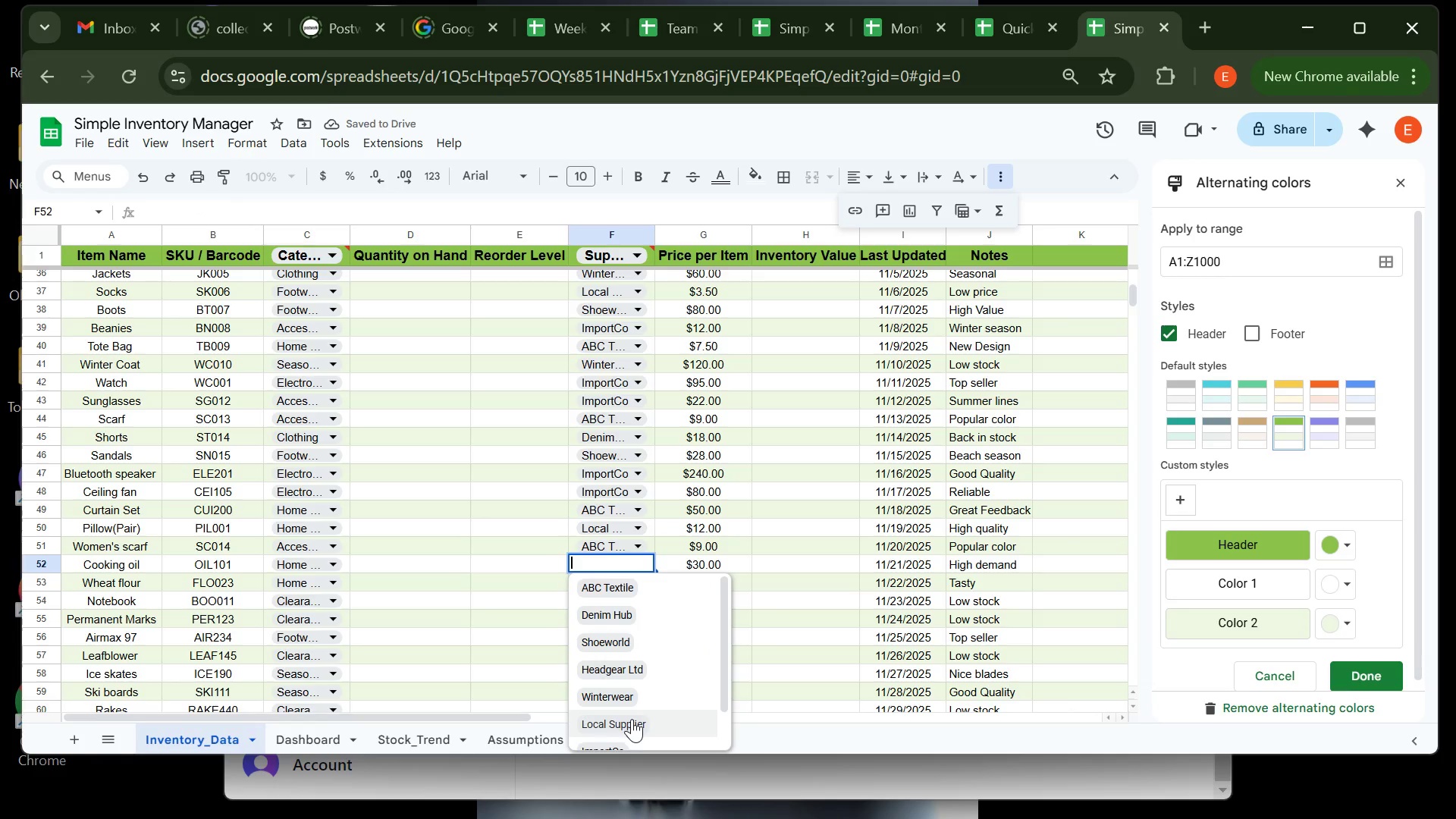 
left_click([632, 719])
 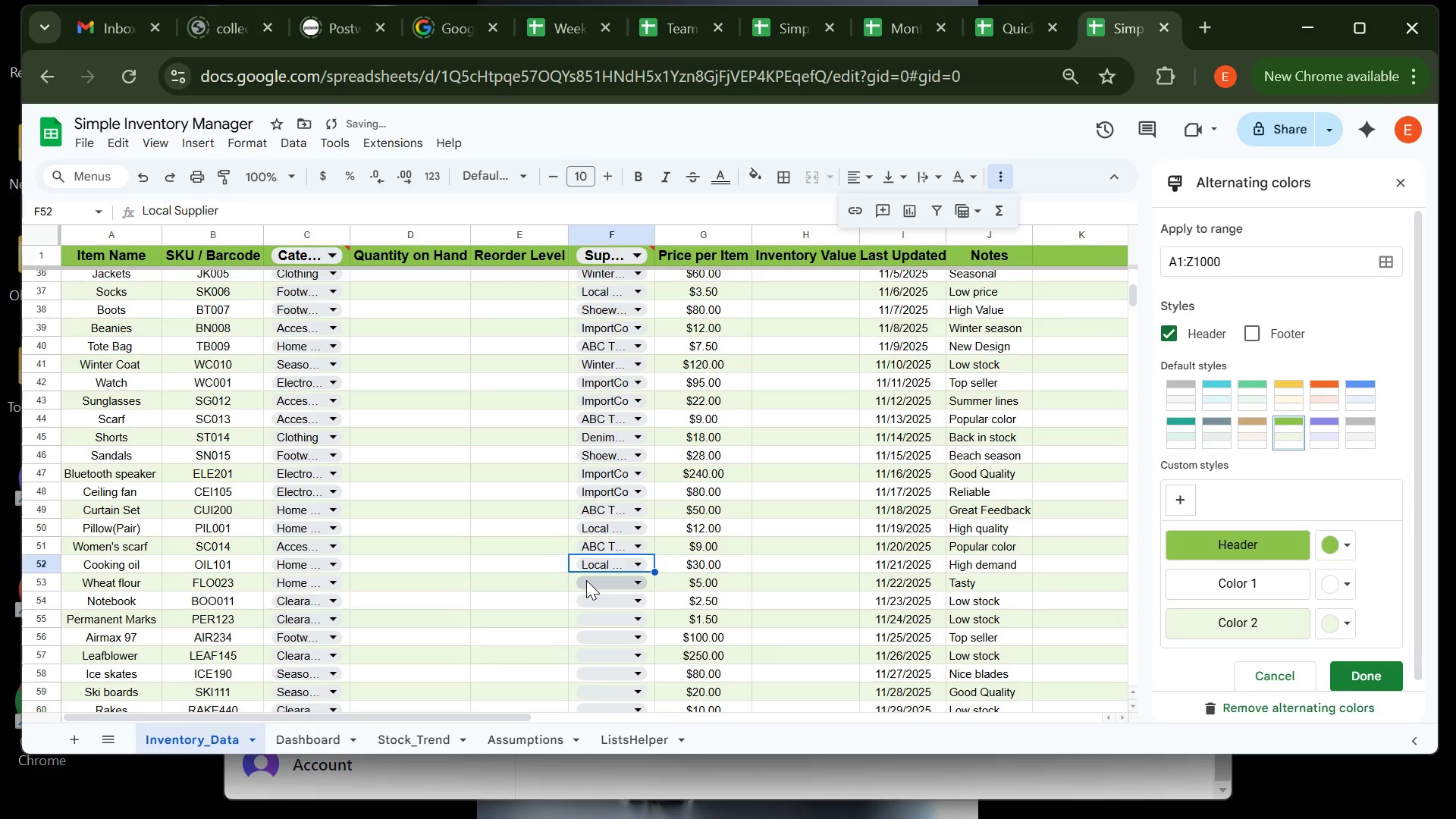 
left_click([586, 580])
 